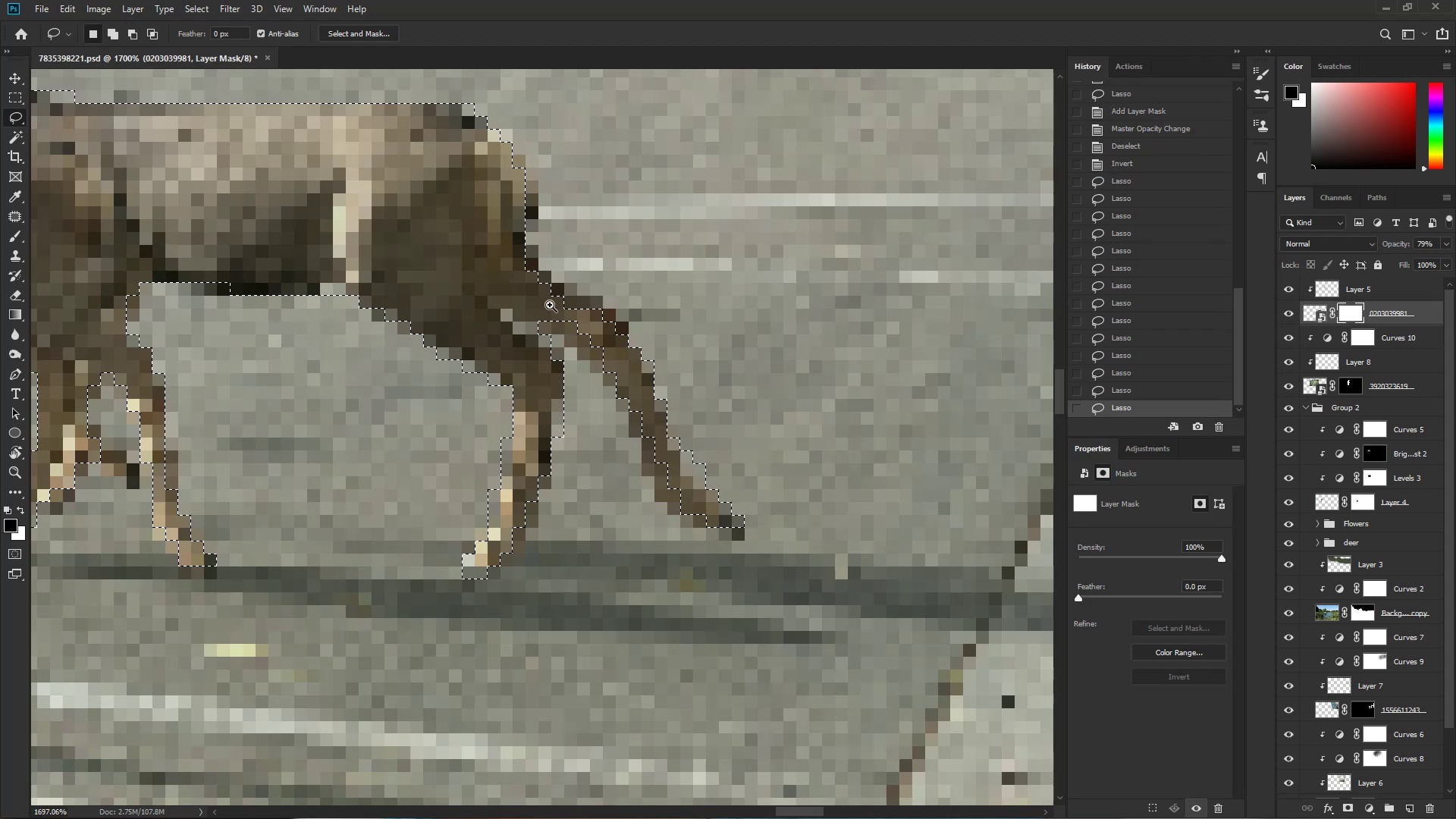 
hold_key(key=ShiftLeft, duration=1.52)
 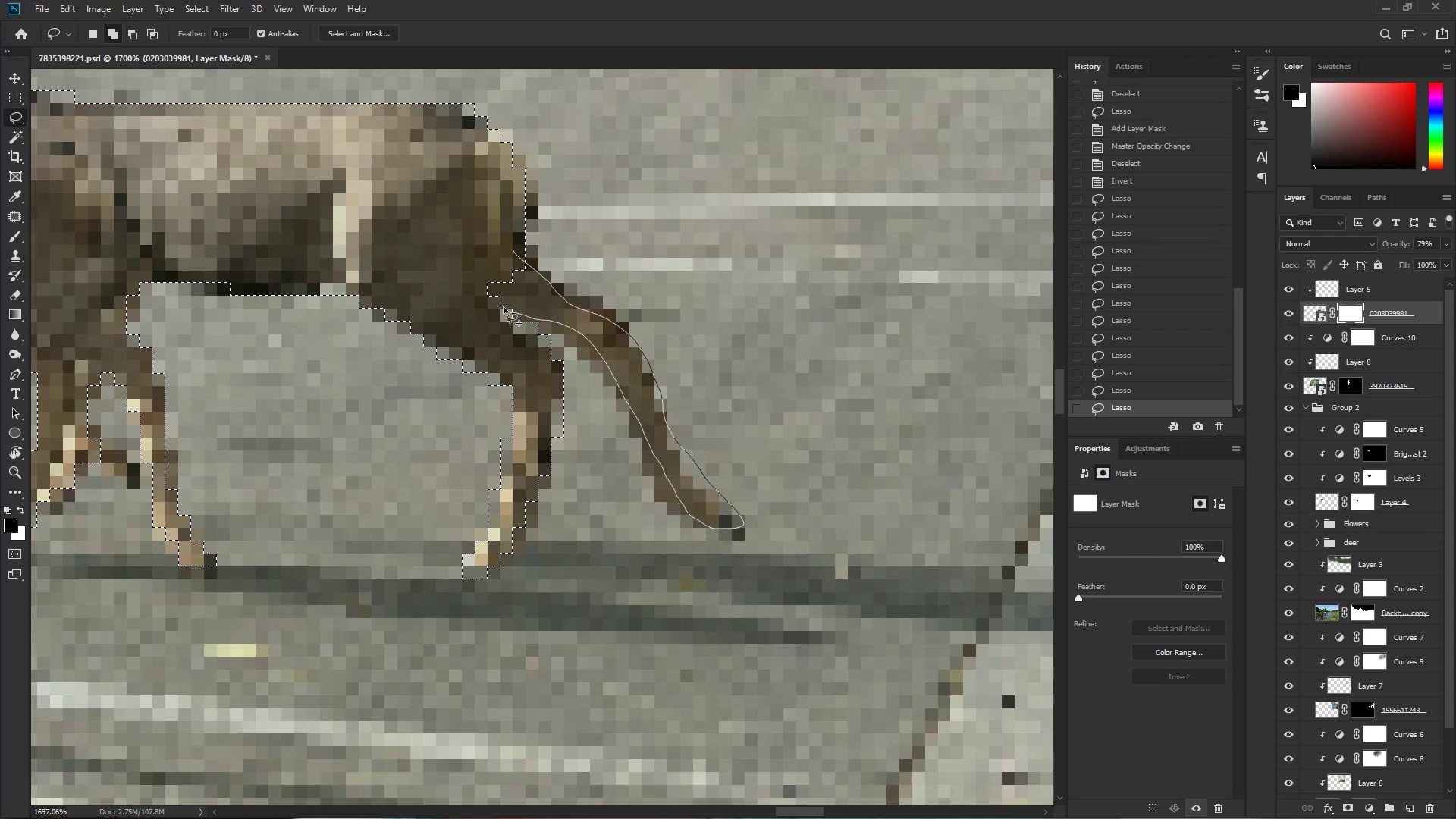 
hold_key(key=ShiftLeft, duration=0.73)
 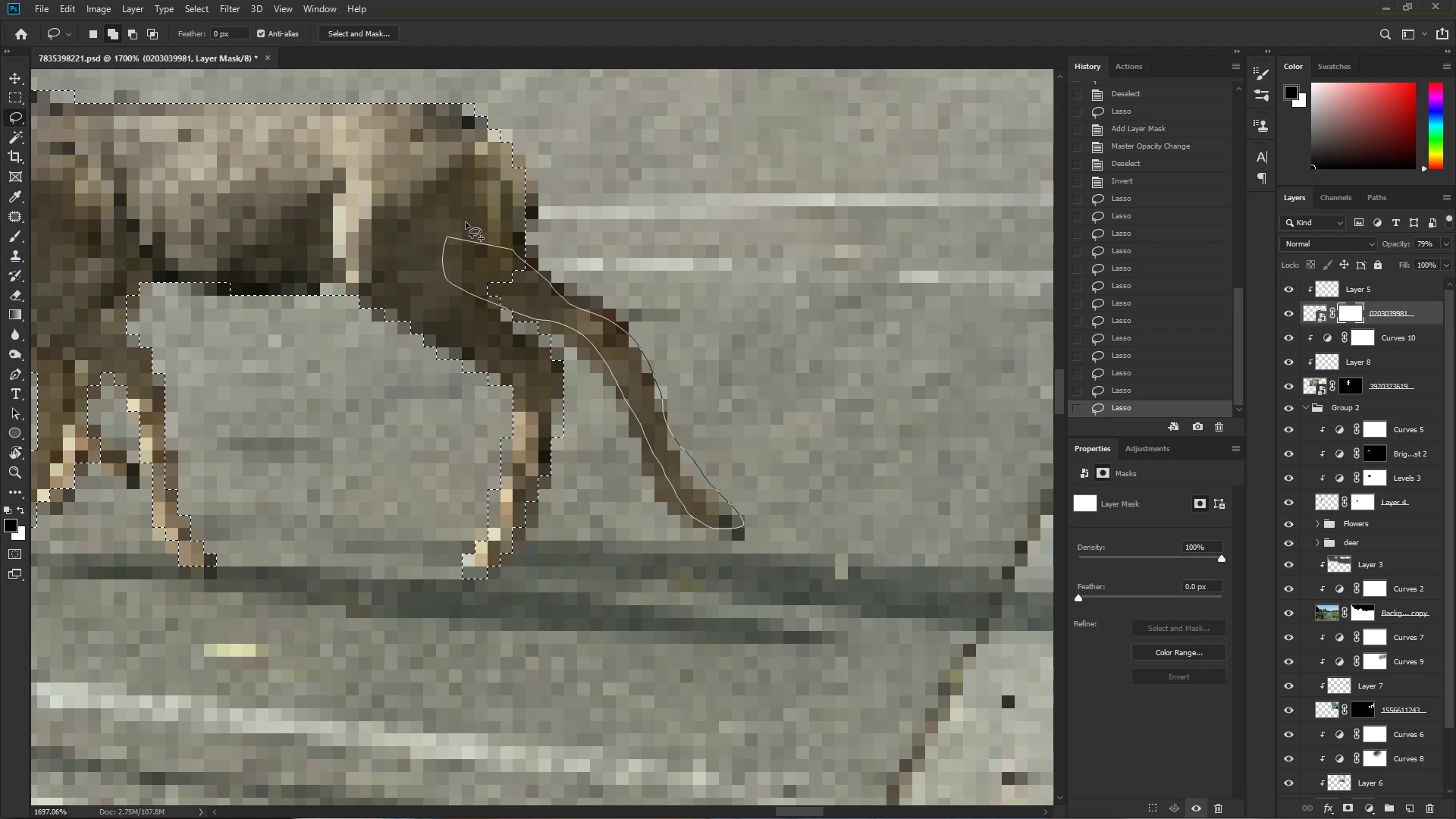 
hold_key(key=Space, duration=2.3)
 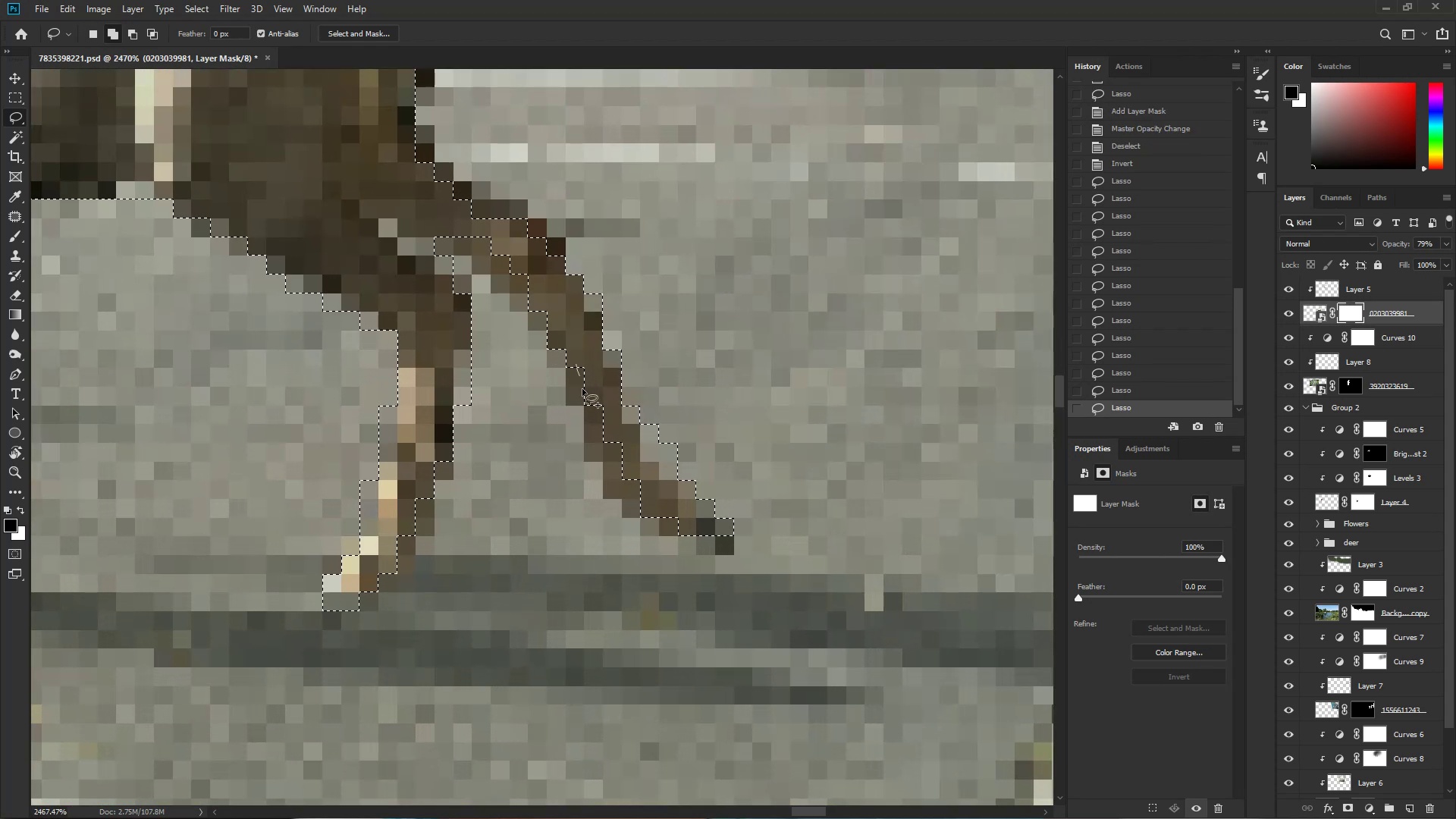 
key(Control+ControlLeft)
 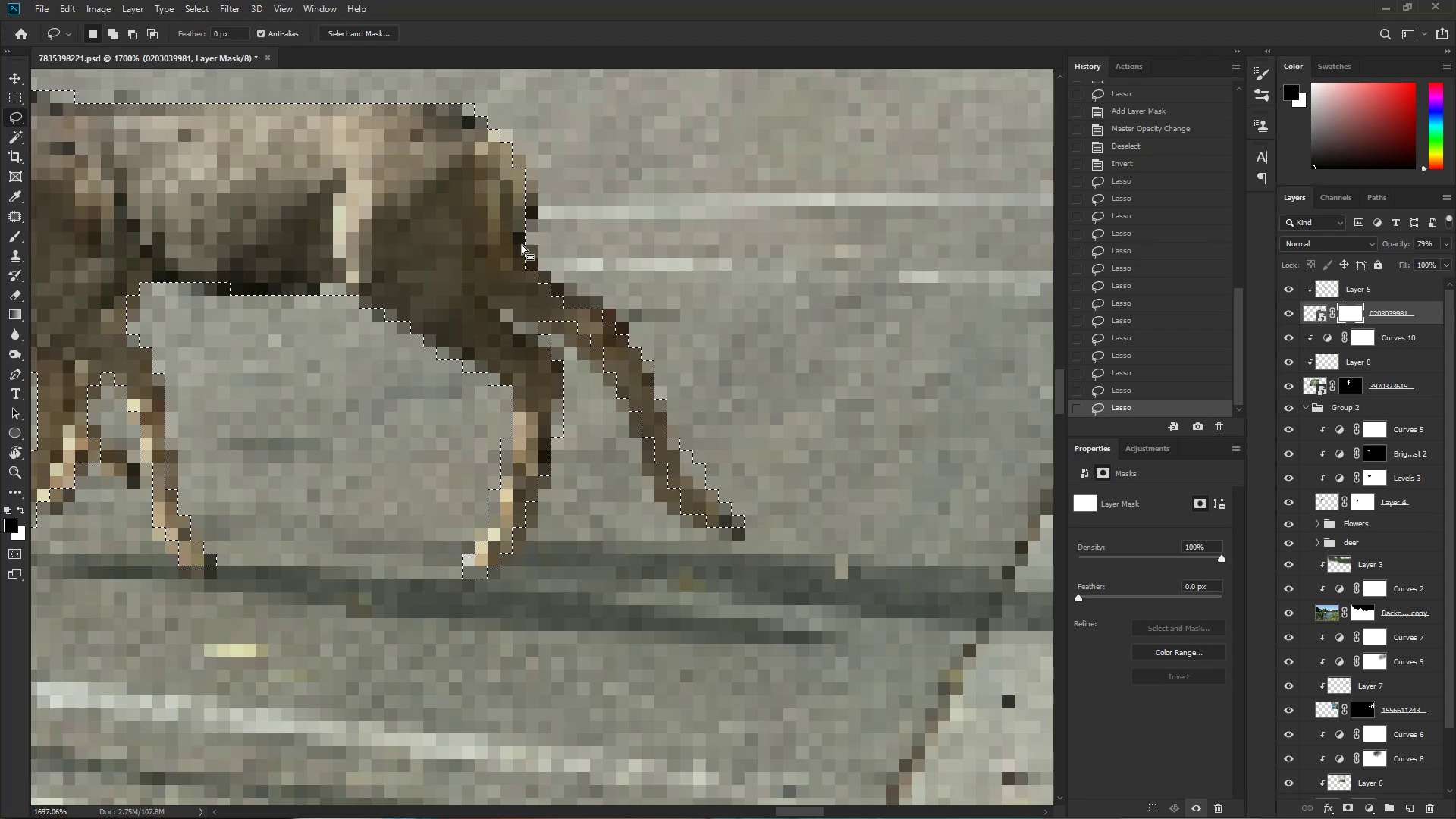 
left_click_drag(start_coordinate=[550, 302], to_coordinate=[461, 362])
 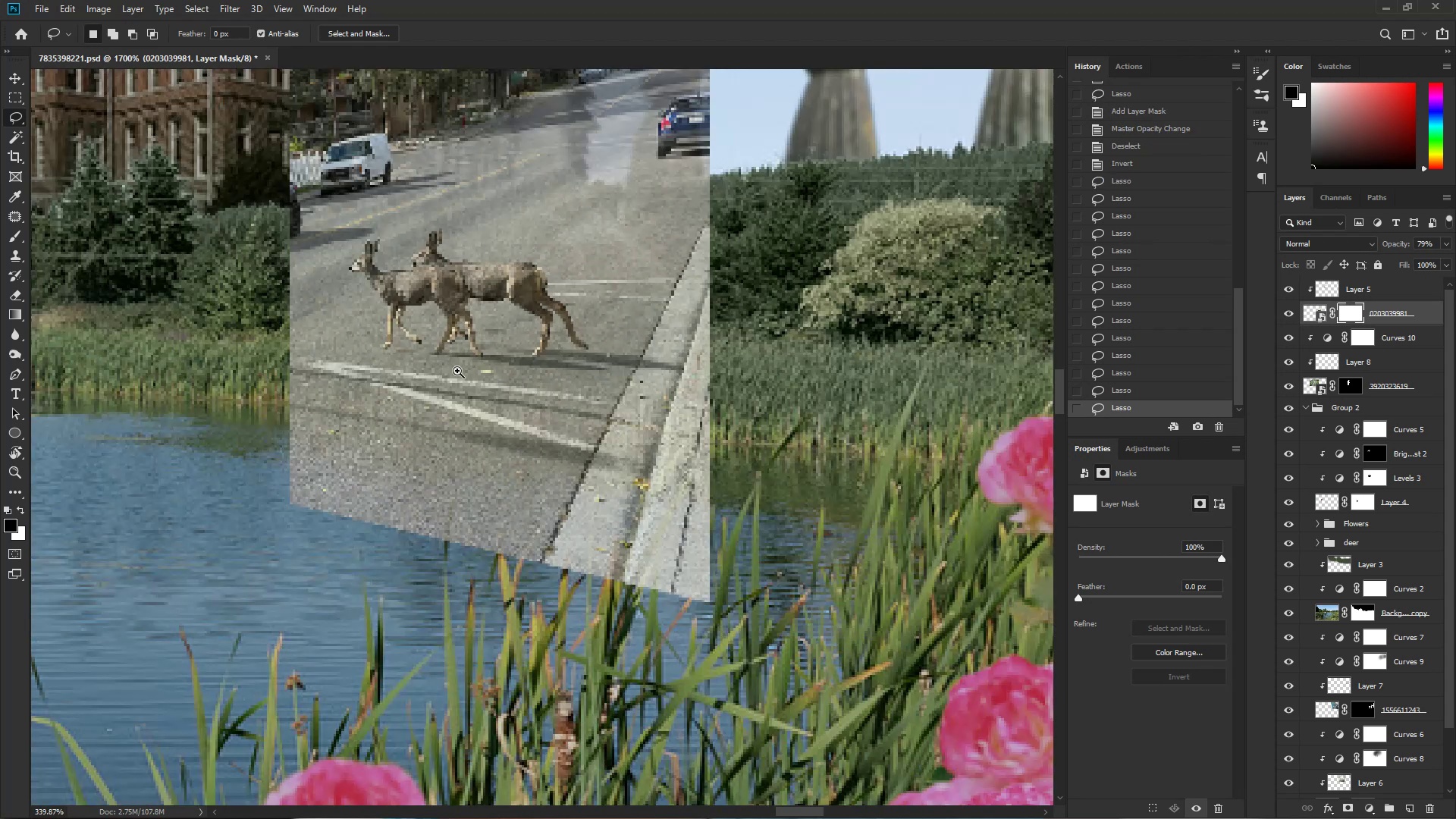 
left_click_drag(start_coordinate=[604, 406], to_coordinate=[587, 502])
 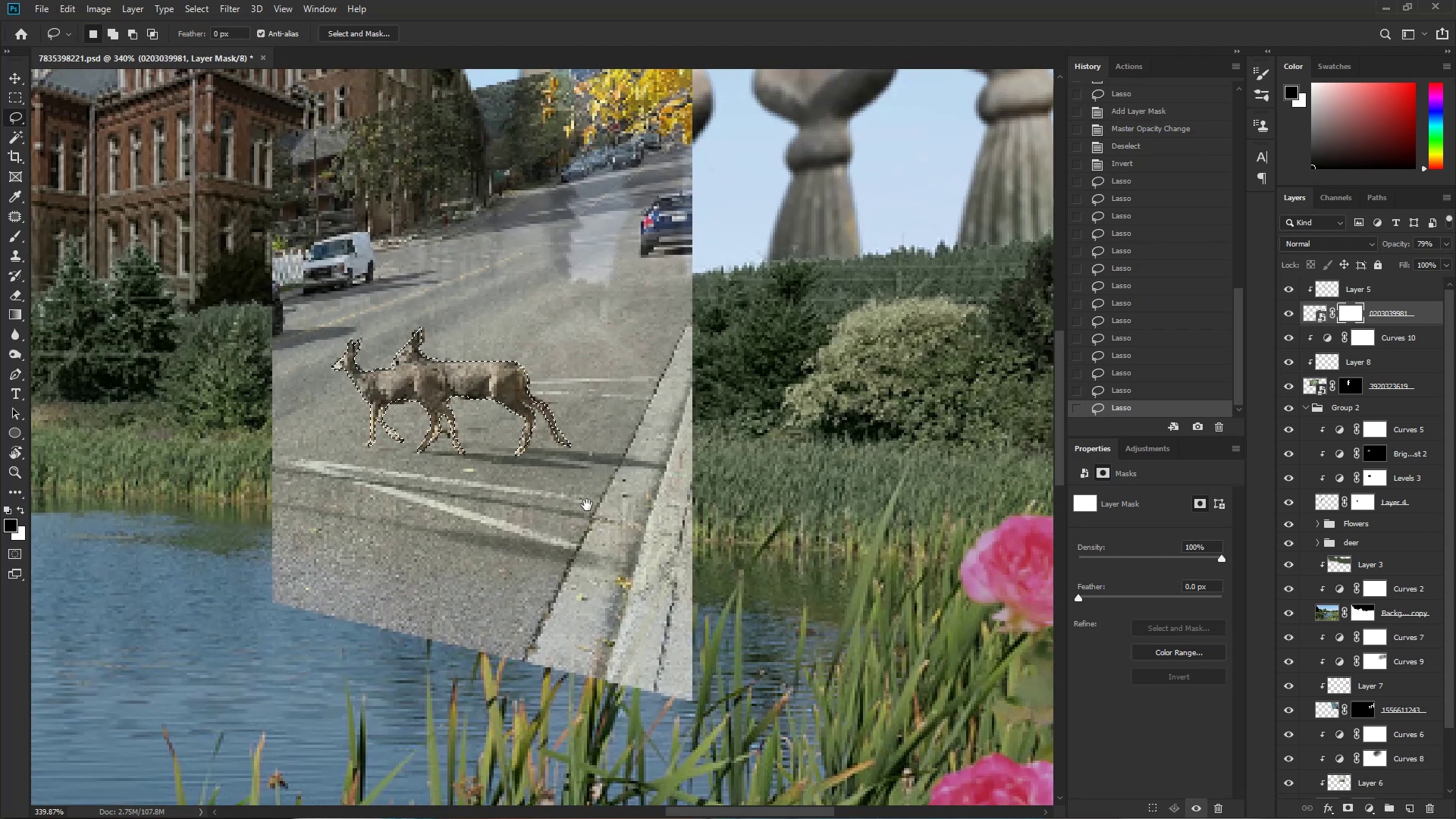 
hold_key(key=ControlLeft, duration=0.53)
left_click_drag(start_coordinate=[533, 444], to_coordinate=[593, 439])
 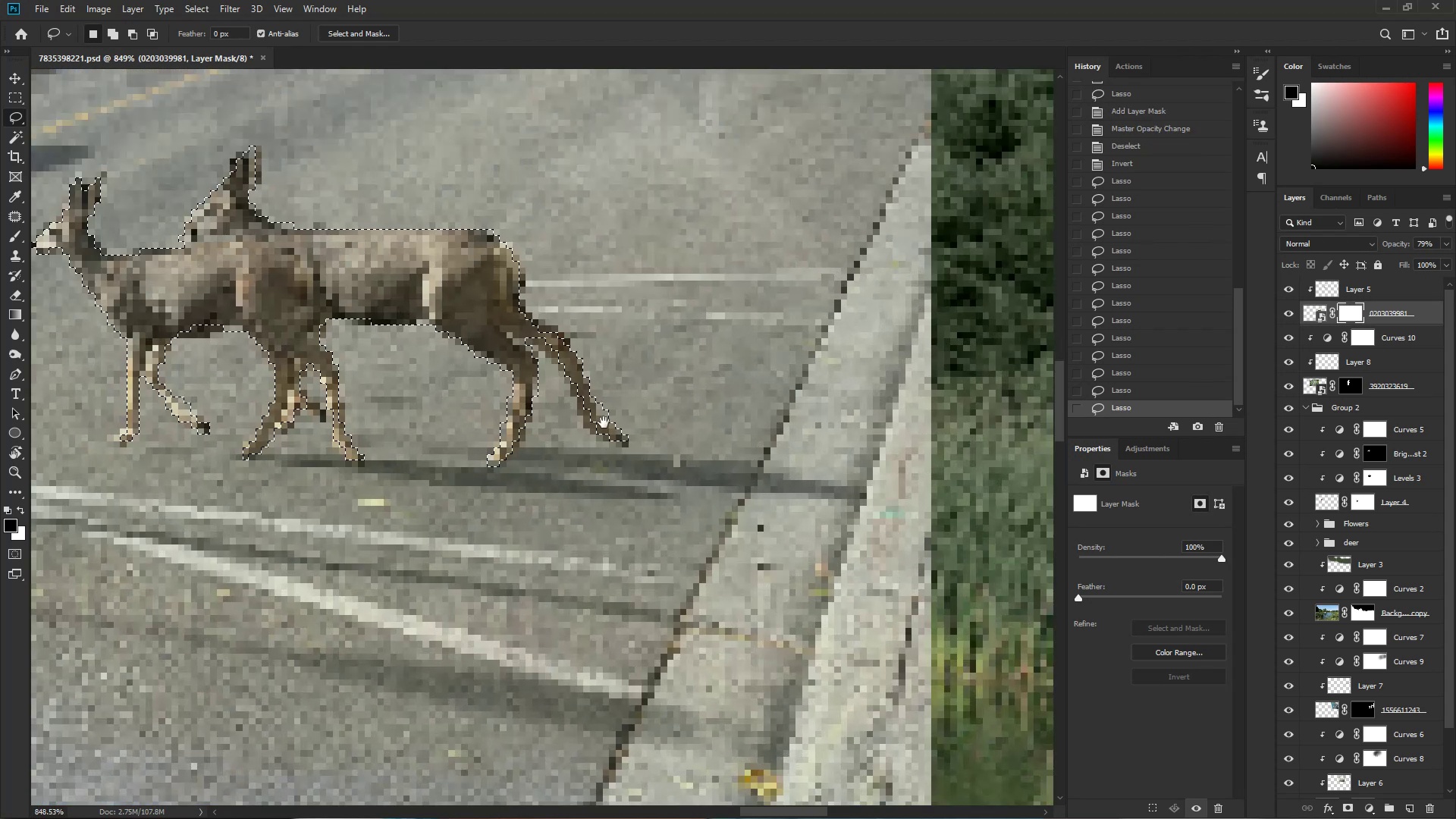 
key(Control+ControlLeft)
 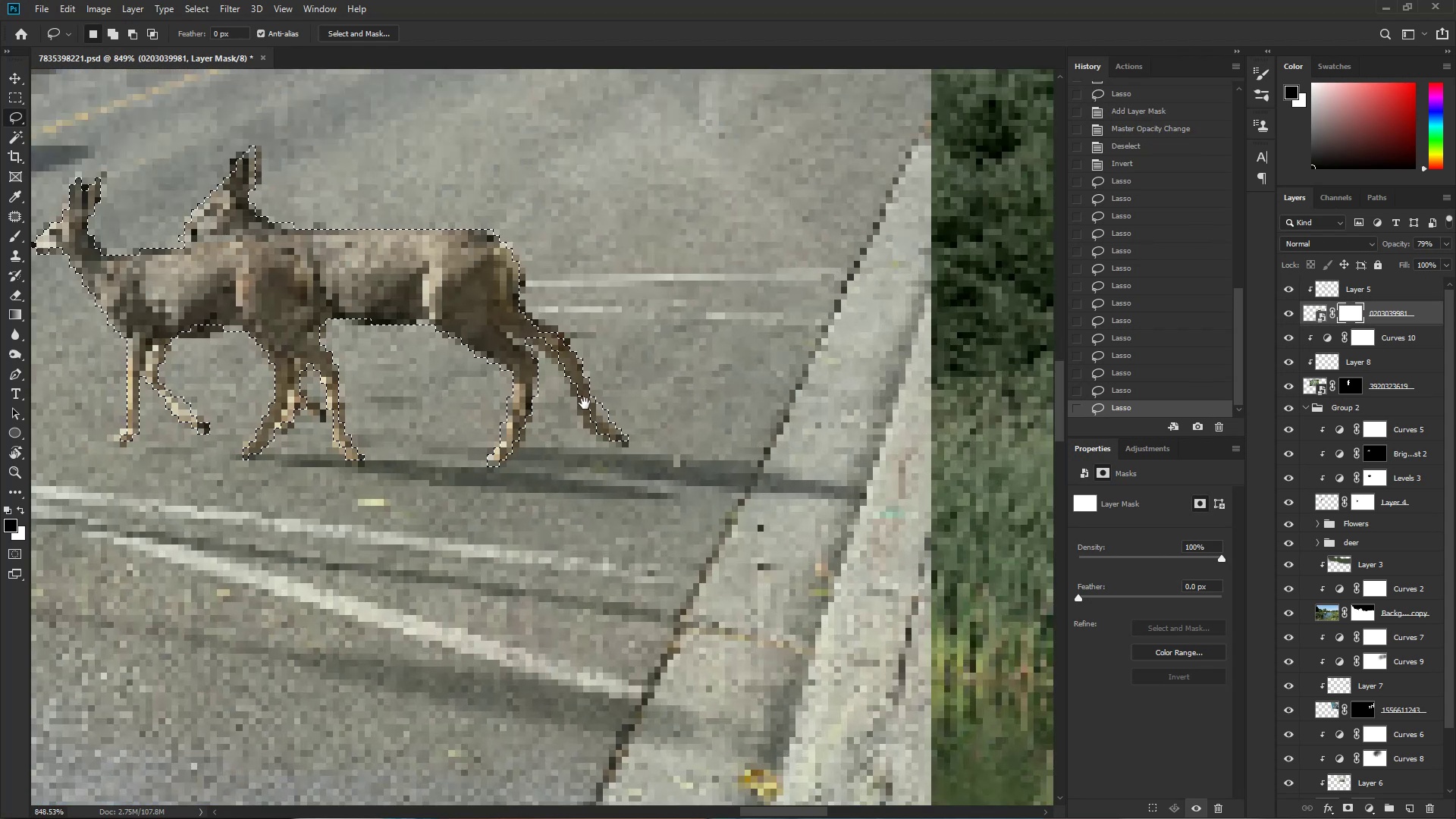 
left_click_drag(start_coordinate=[573, 391], to_coordinate=[642, 433])
 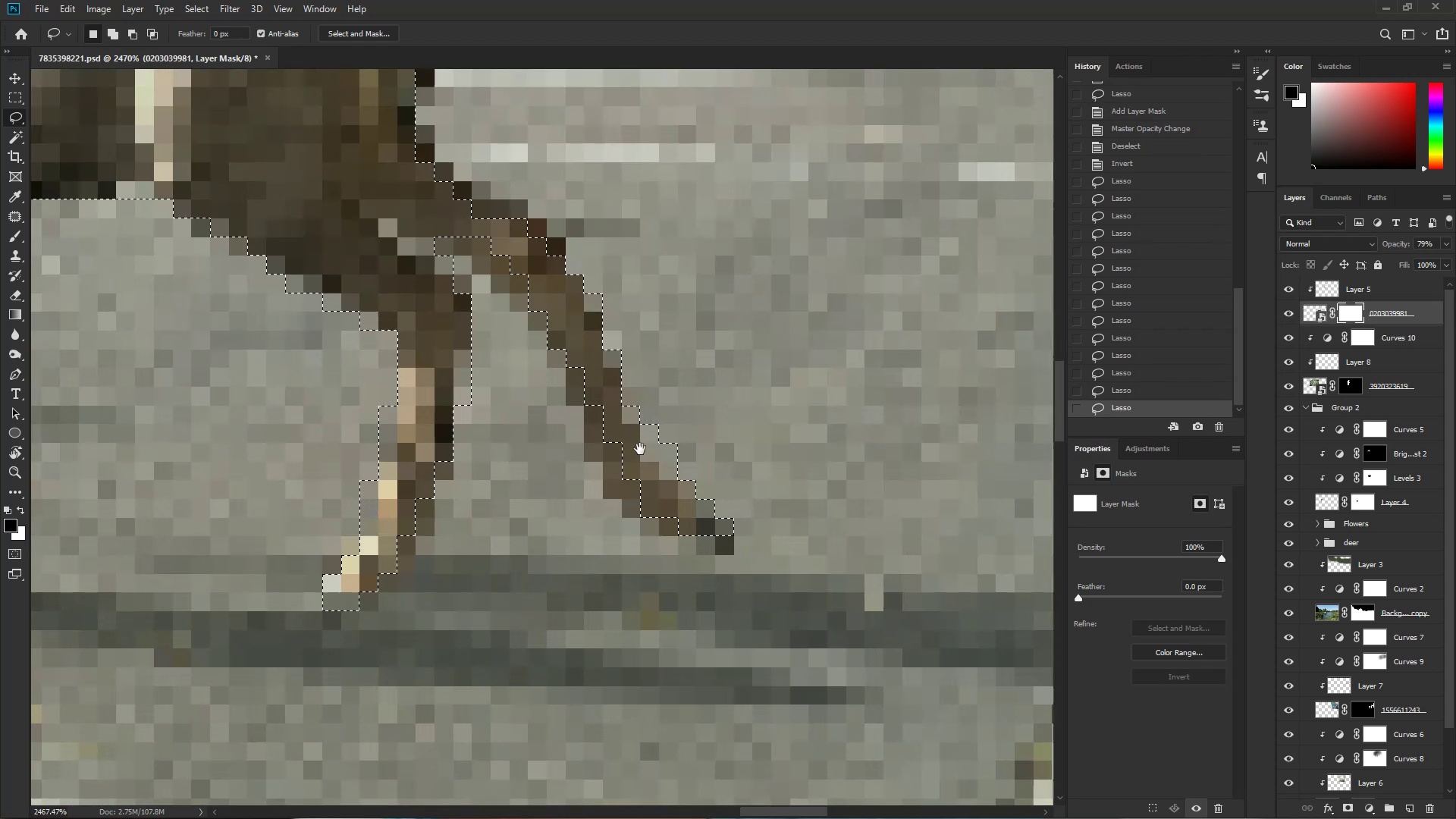 
hold_key(key=ShiftLeft, duration=1.52)
left_click_drag(start_coordinate=[576, 364], to_coordinate=[689, 504])
 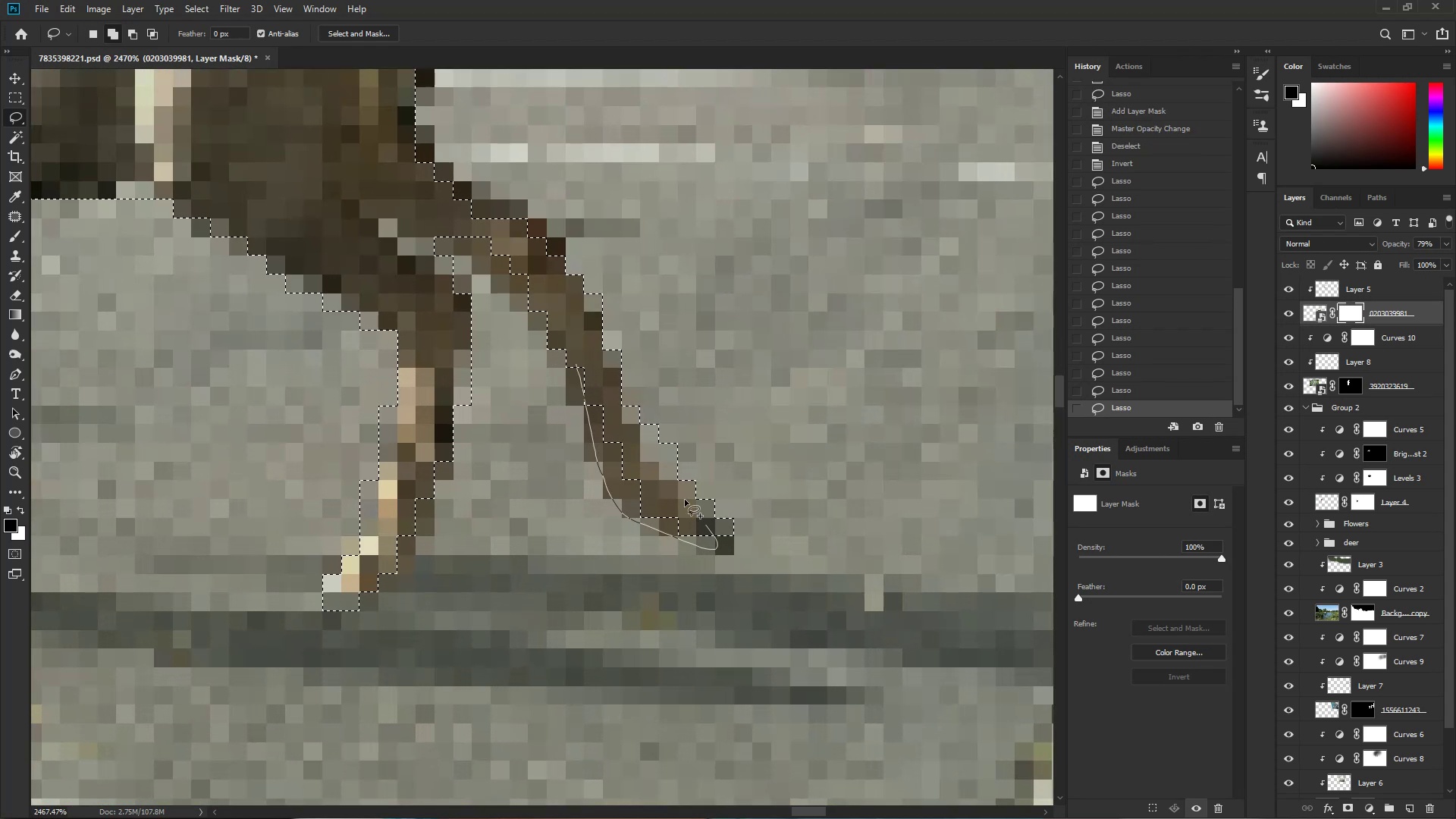 
hold_key(key=ShiftLeft, duration=0.32)
 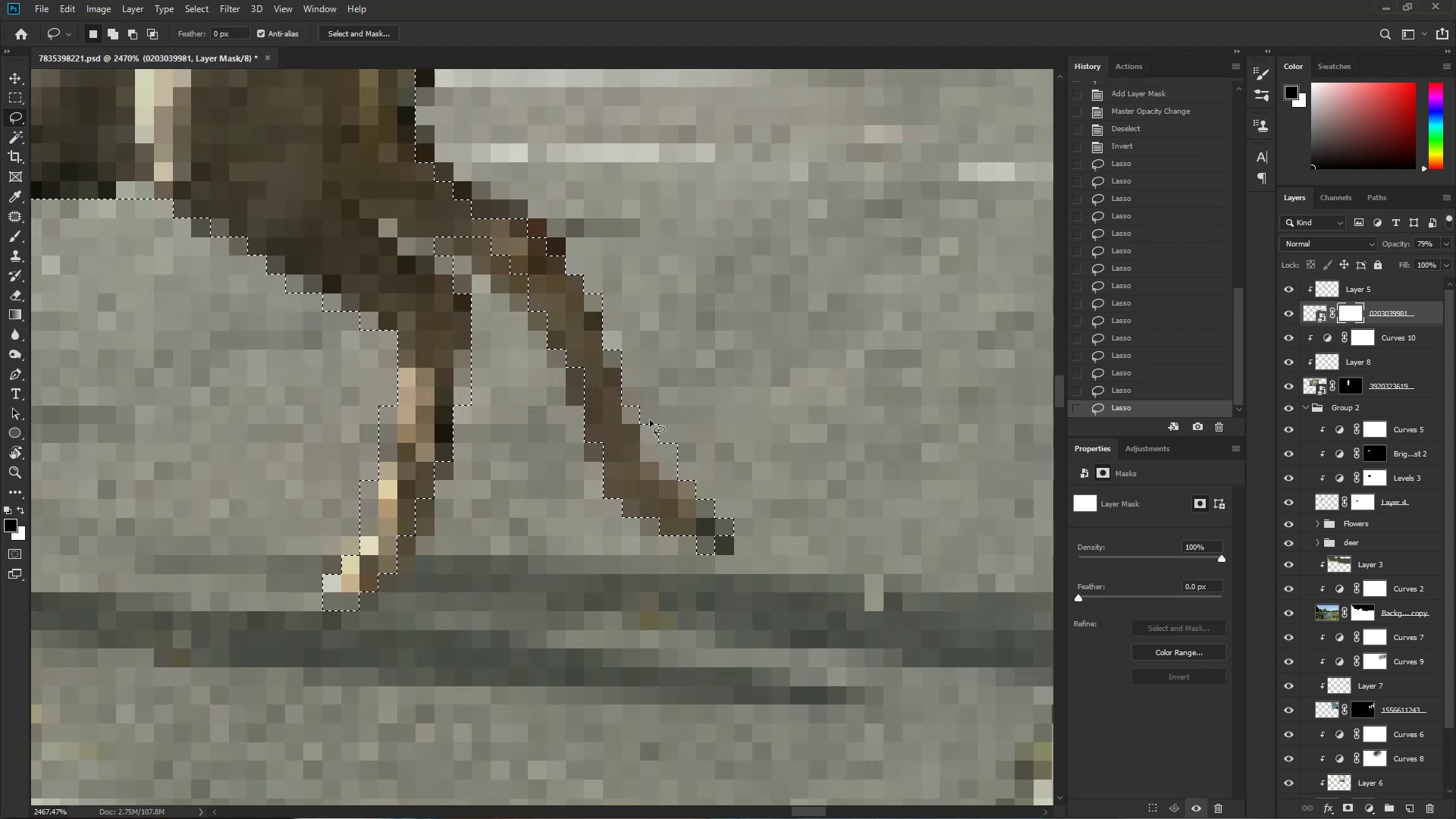 
hold_key(key=AltLeft, duration=1.45)
left_click_drag(start_coordinate=[621, 375], to_coordinate=[827, 493])
 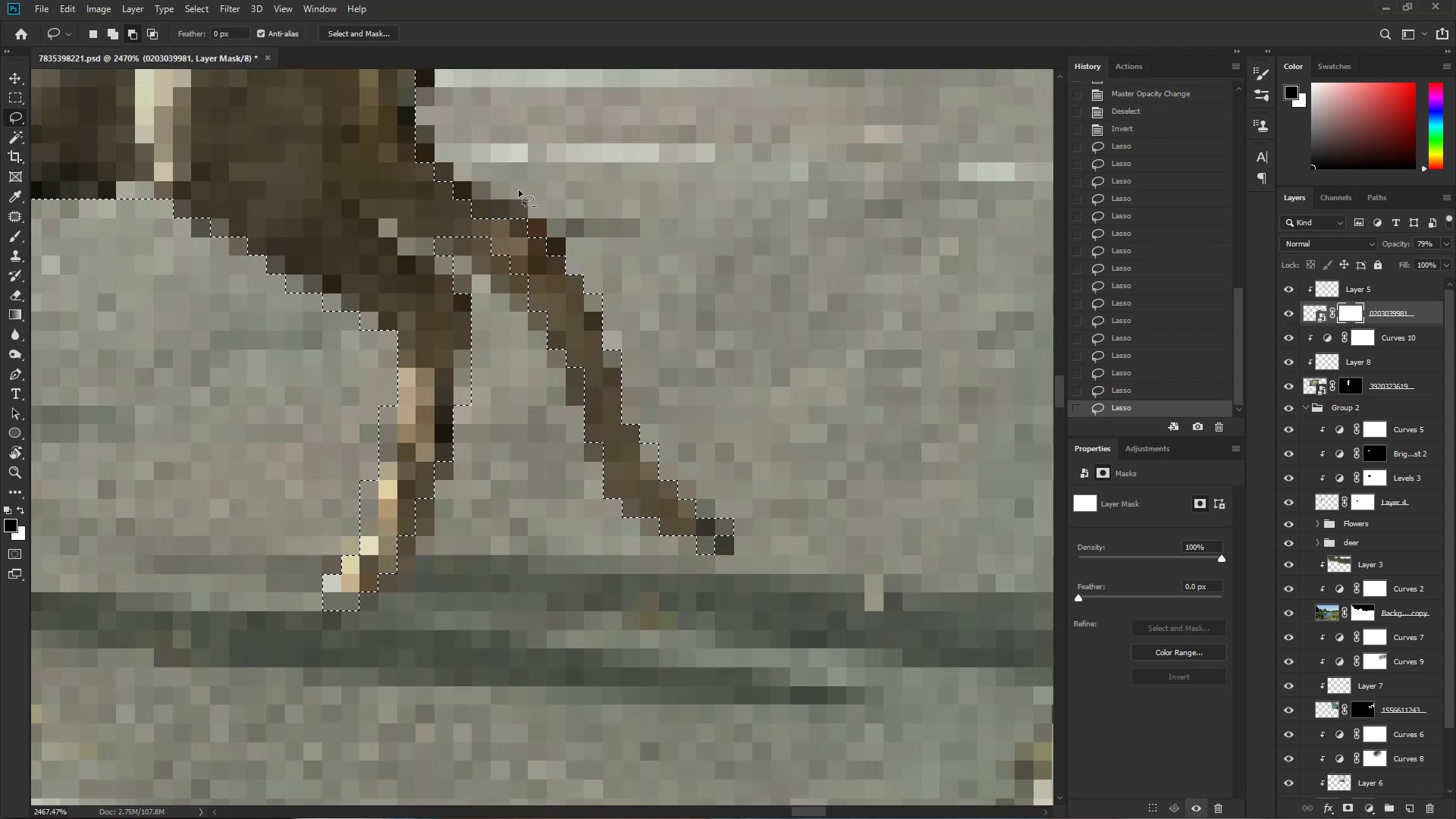 
hold_key(key=Space, duration=1.88)
 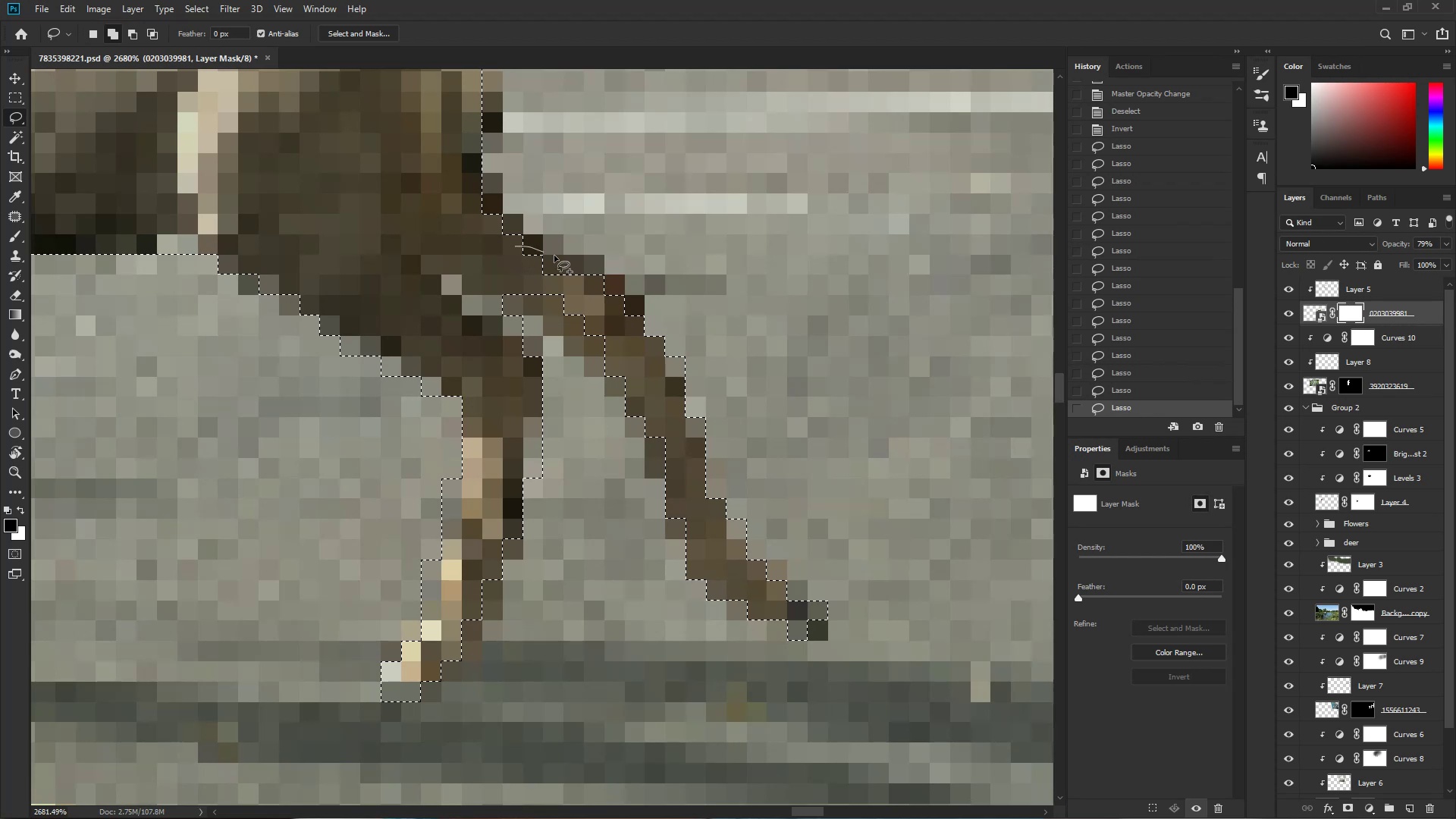 
key(Control+ControlLeft)
 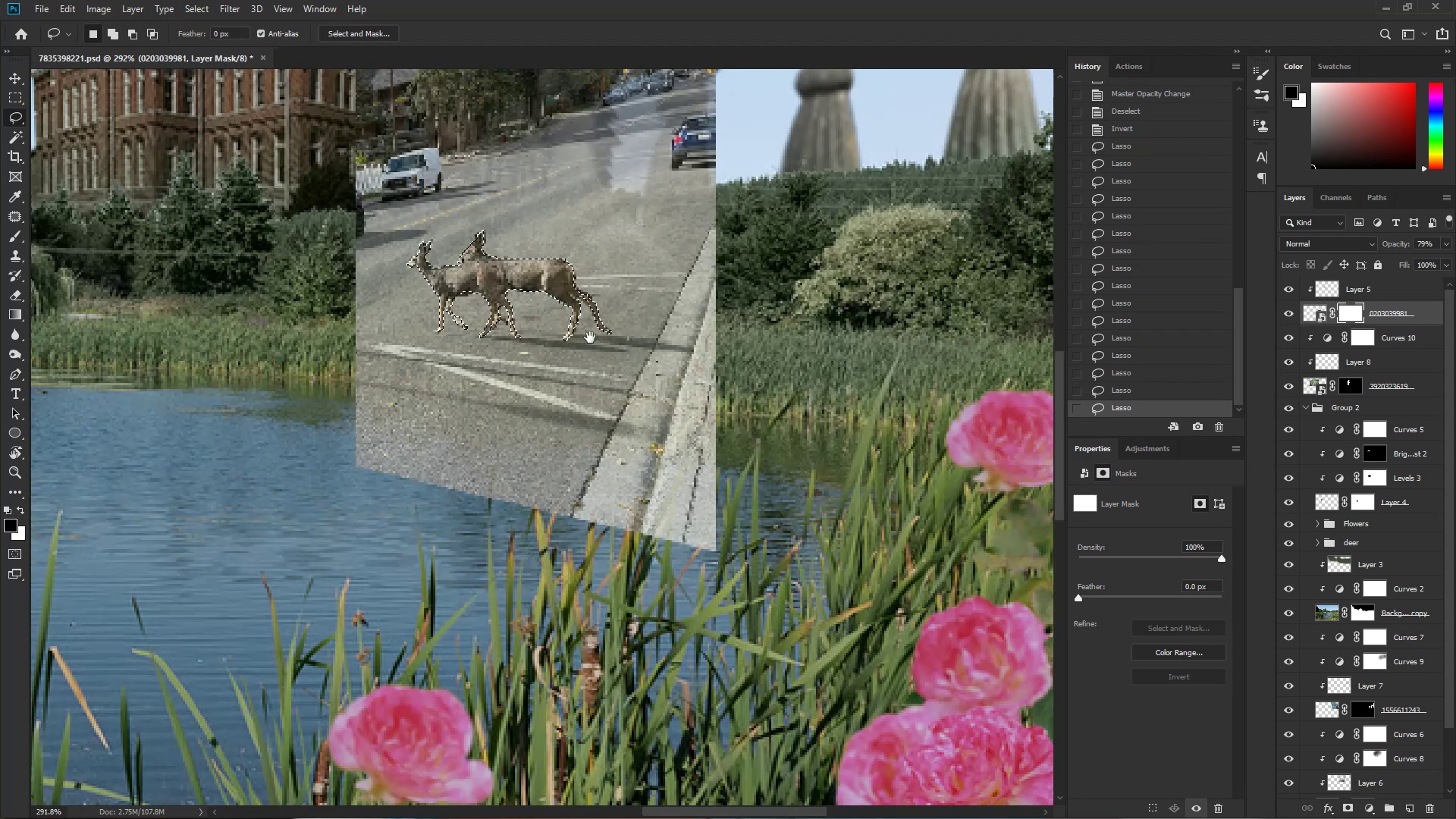 
left_click_drag(start_coordinate=[595, 305], to_coordinate=[465, 334])
 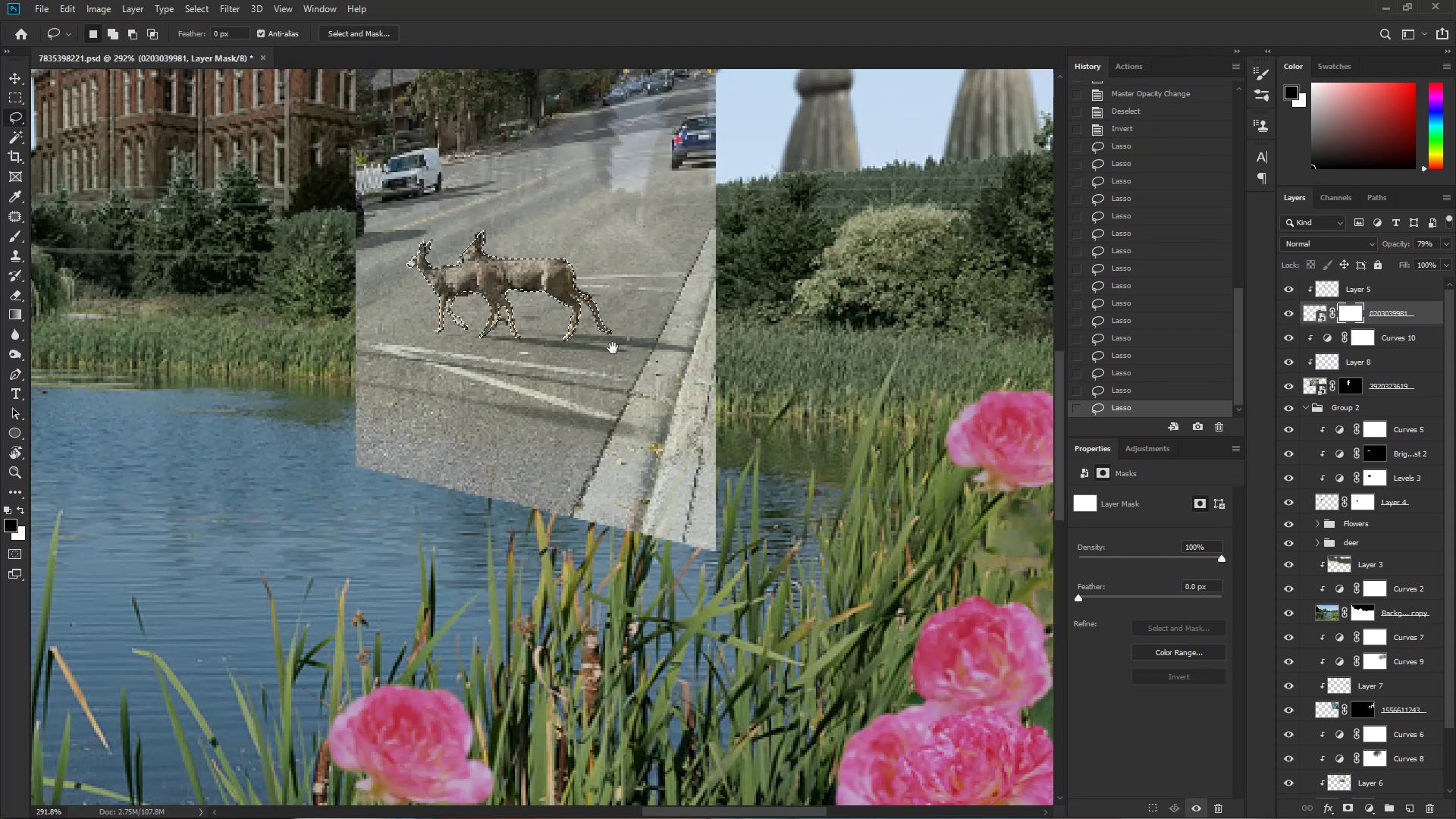 
hold_key(key=ControlLeft, duration=0.43)
left_click_drag(start_coordinate=[590, 299], to_coordinate=[673, 317])
 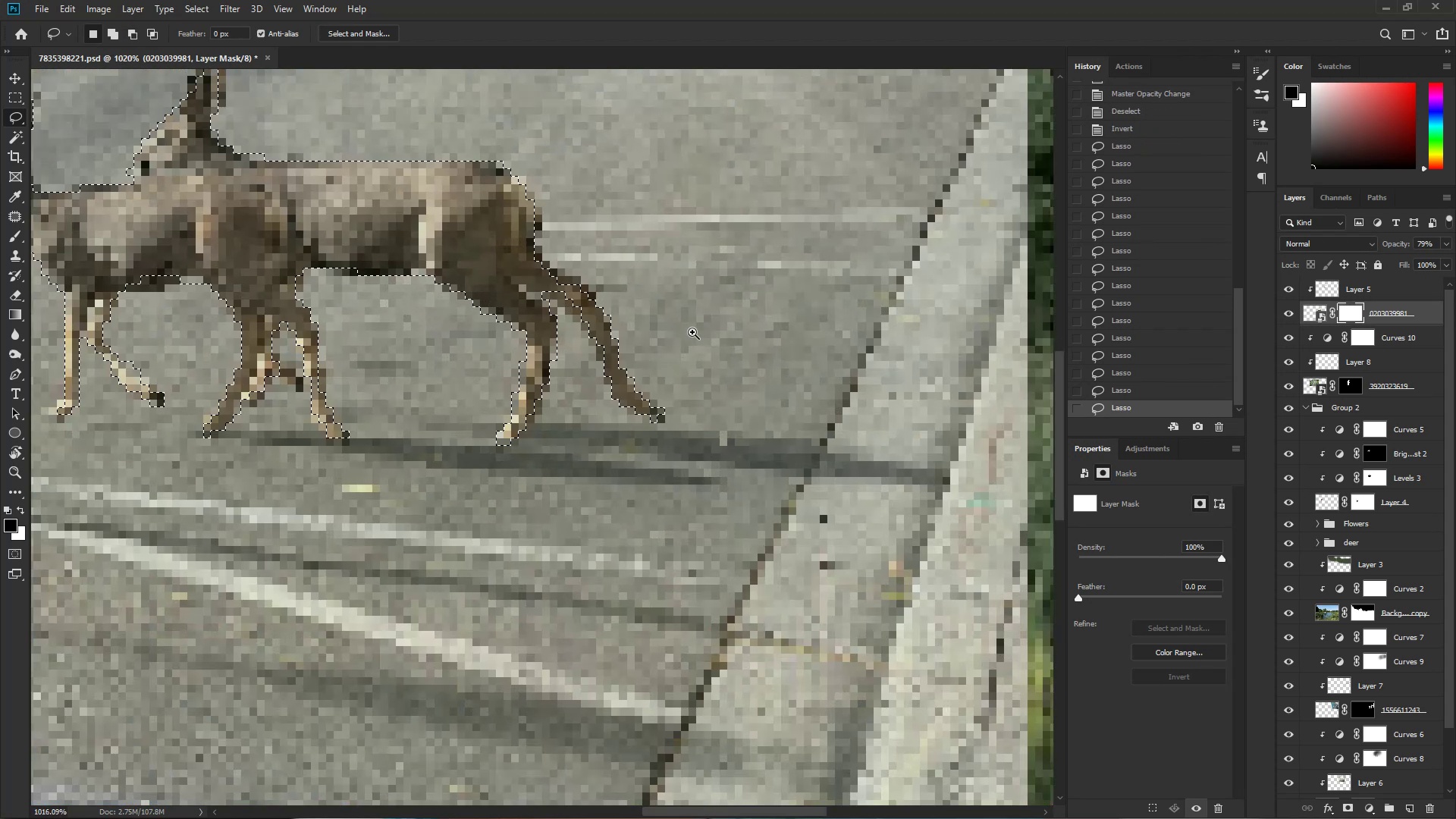 
key(Control+ControlLeft)
 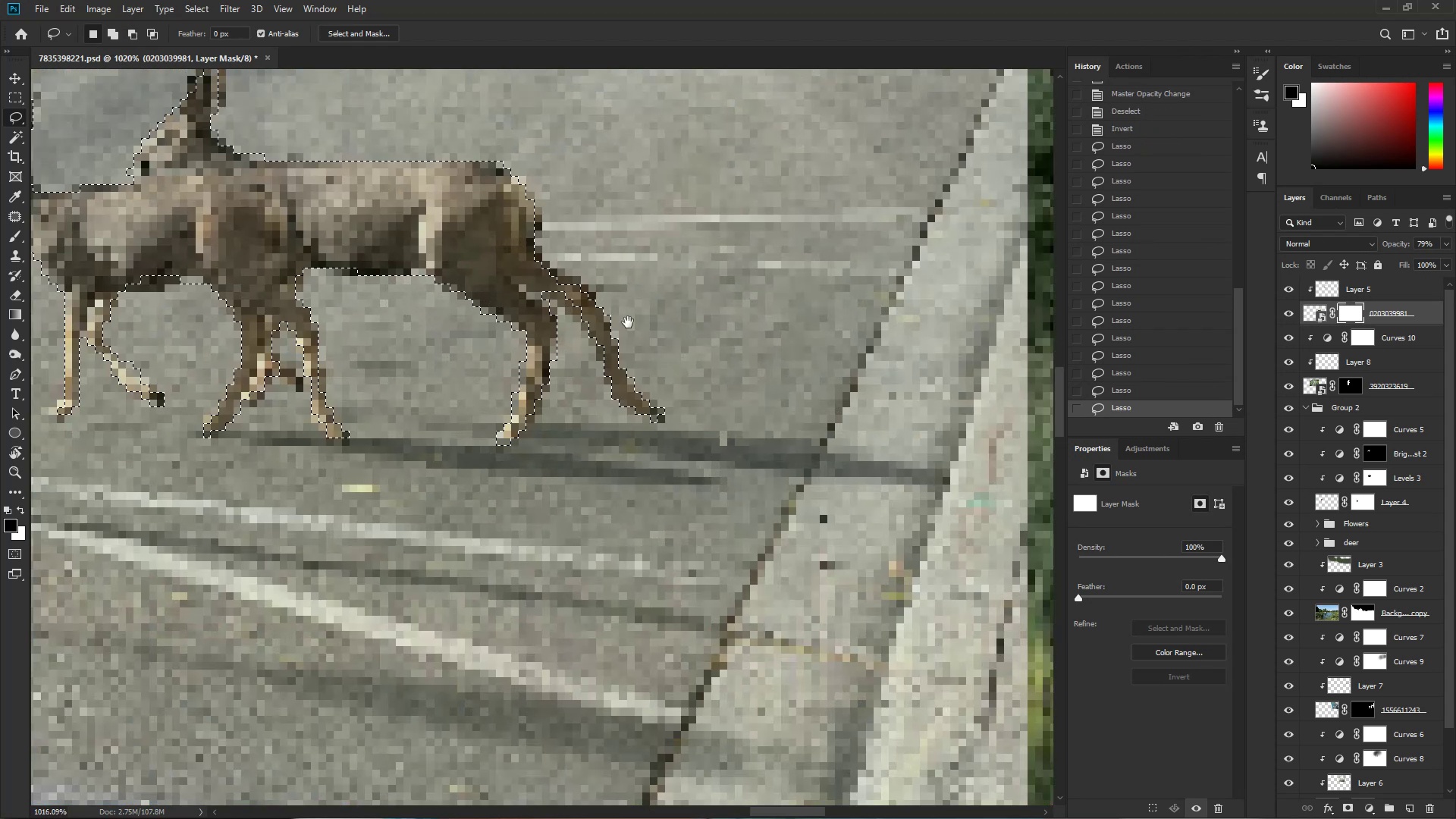 
left_click_drag(start_coordinate=[566, 290], to_coordinate=[633, 304])
 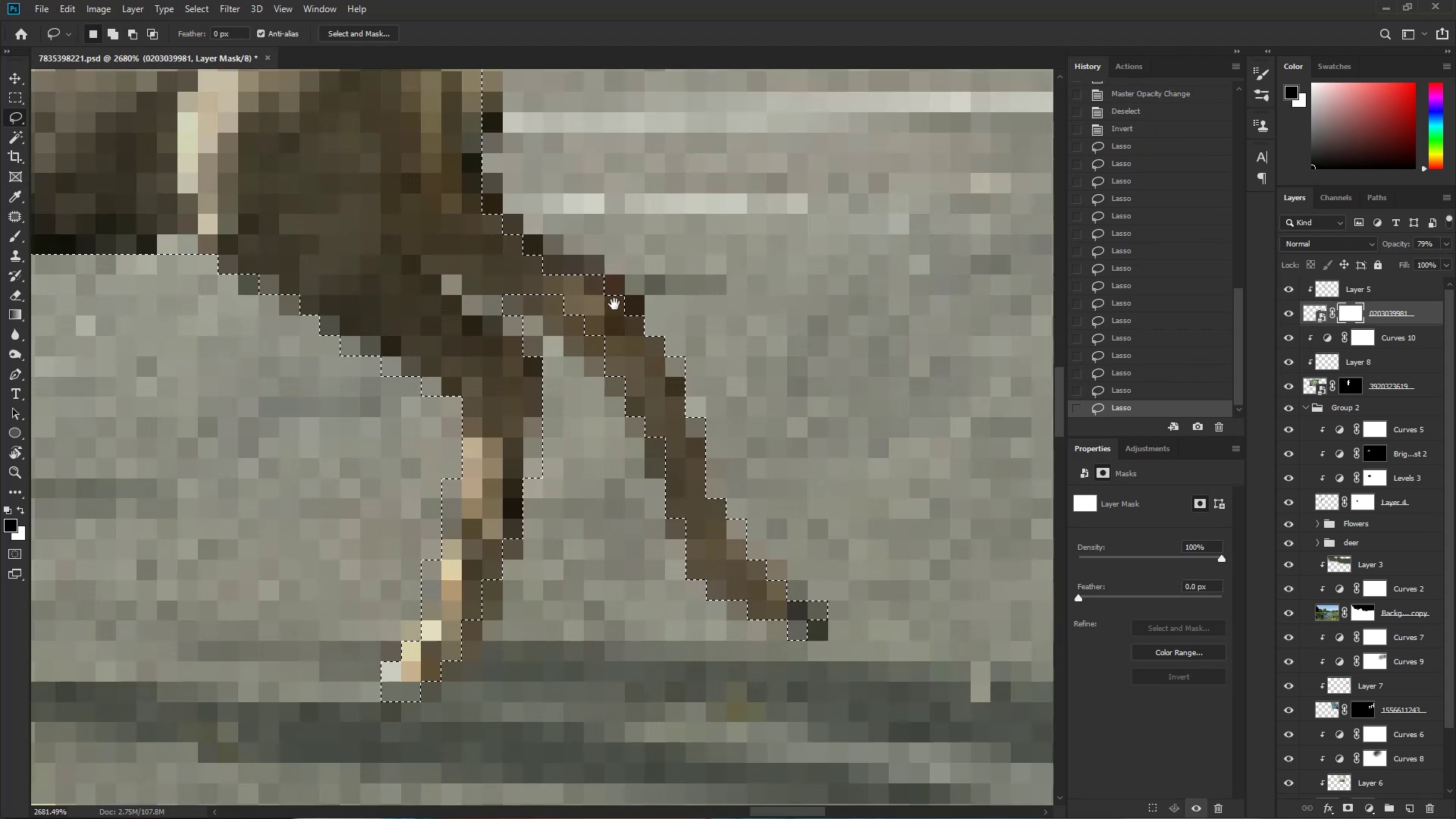 
hold_key(key=ShiftLeft, duration=1.5)
left_click_drag(start_coordinate=[515, 246], to_coordinate=[653, 397])
 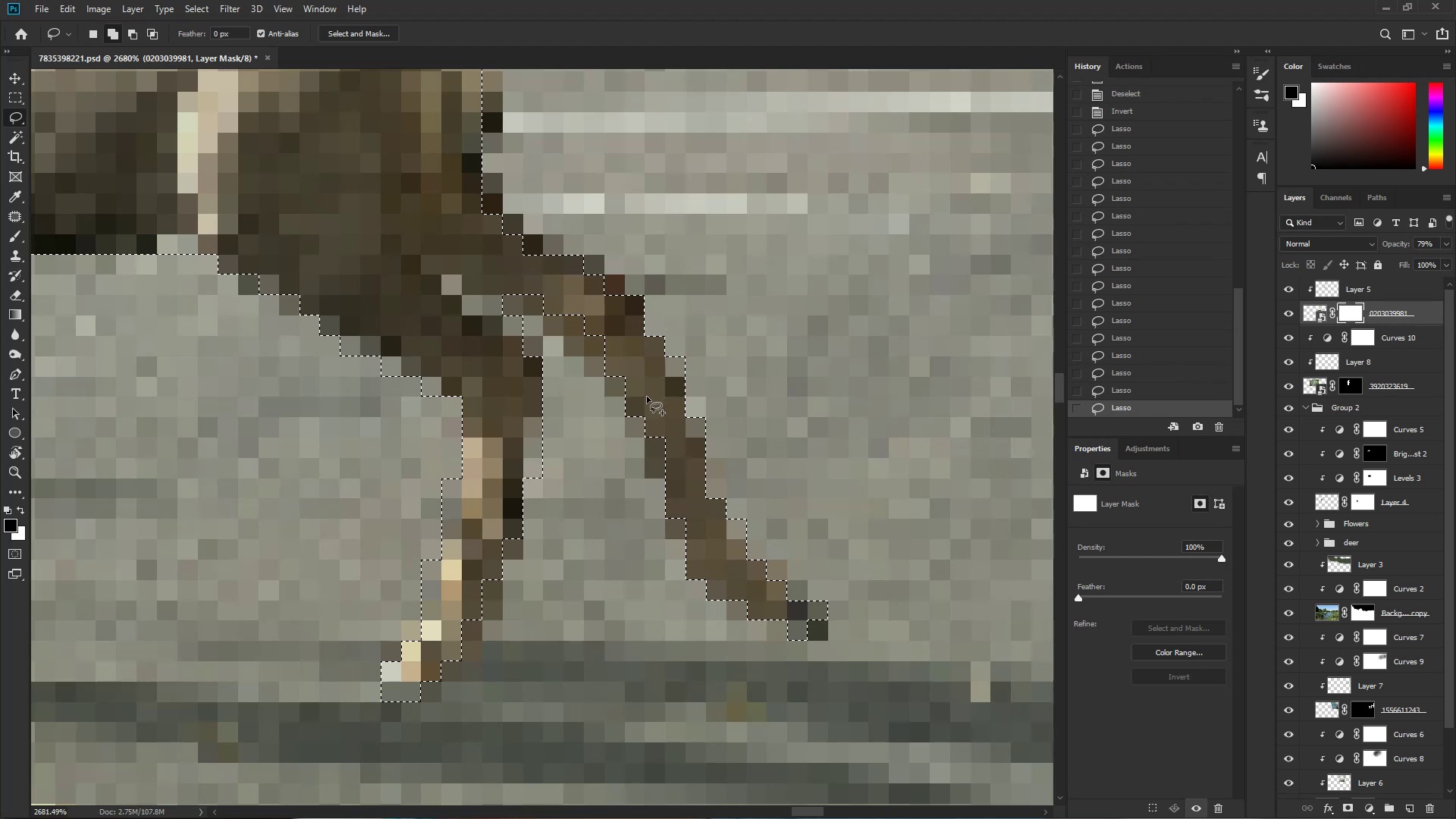 
hold_key(key=ShiftLeft, duration=1.52)
left_click_drag(start_coordinate=[627, 400], to_coordinate=[661, 427])
 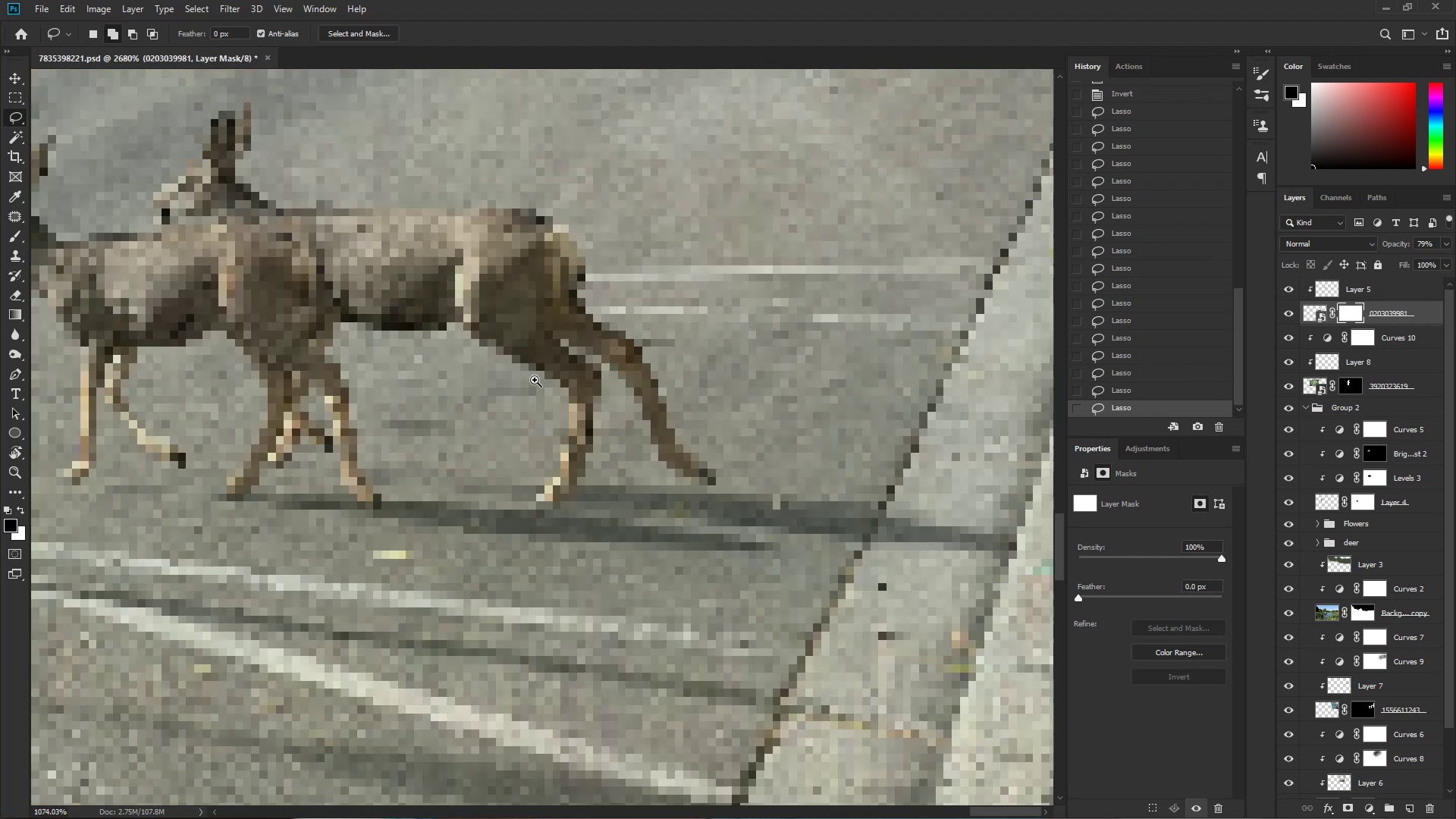 
hold_key(key=ShiftLeft, duration=0.53)
 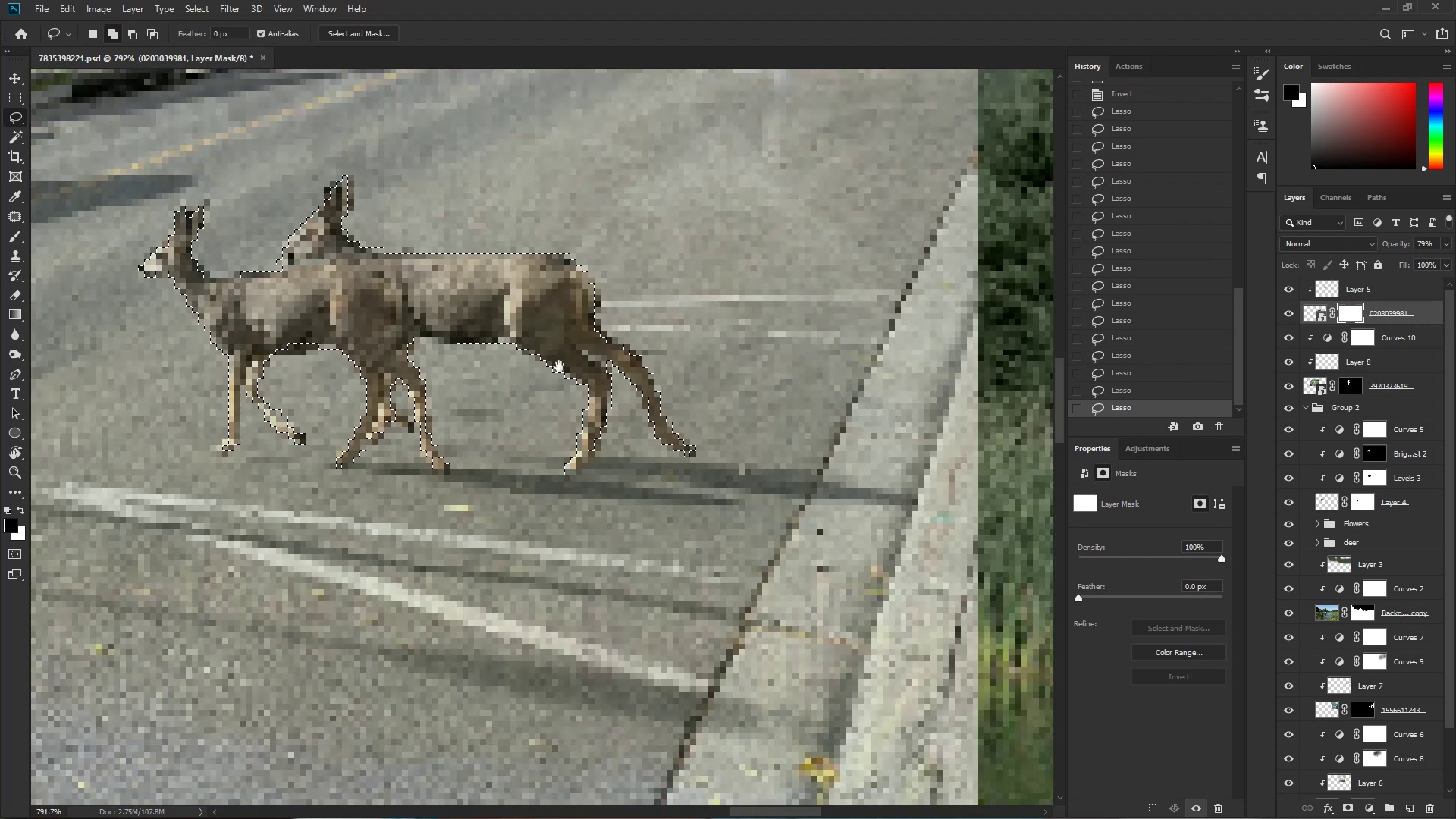 
hold_key(key=Space, duration=1.81)
 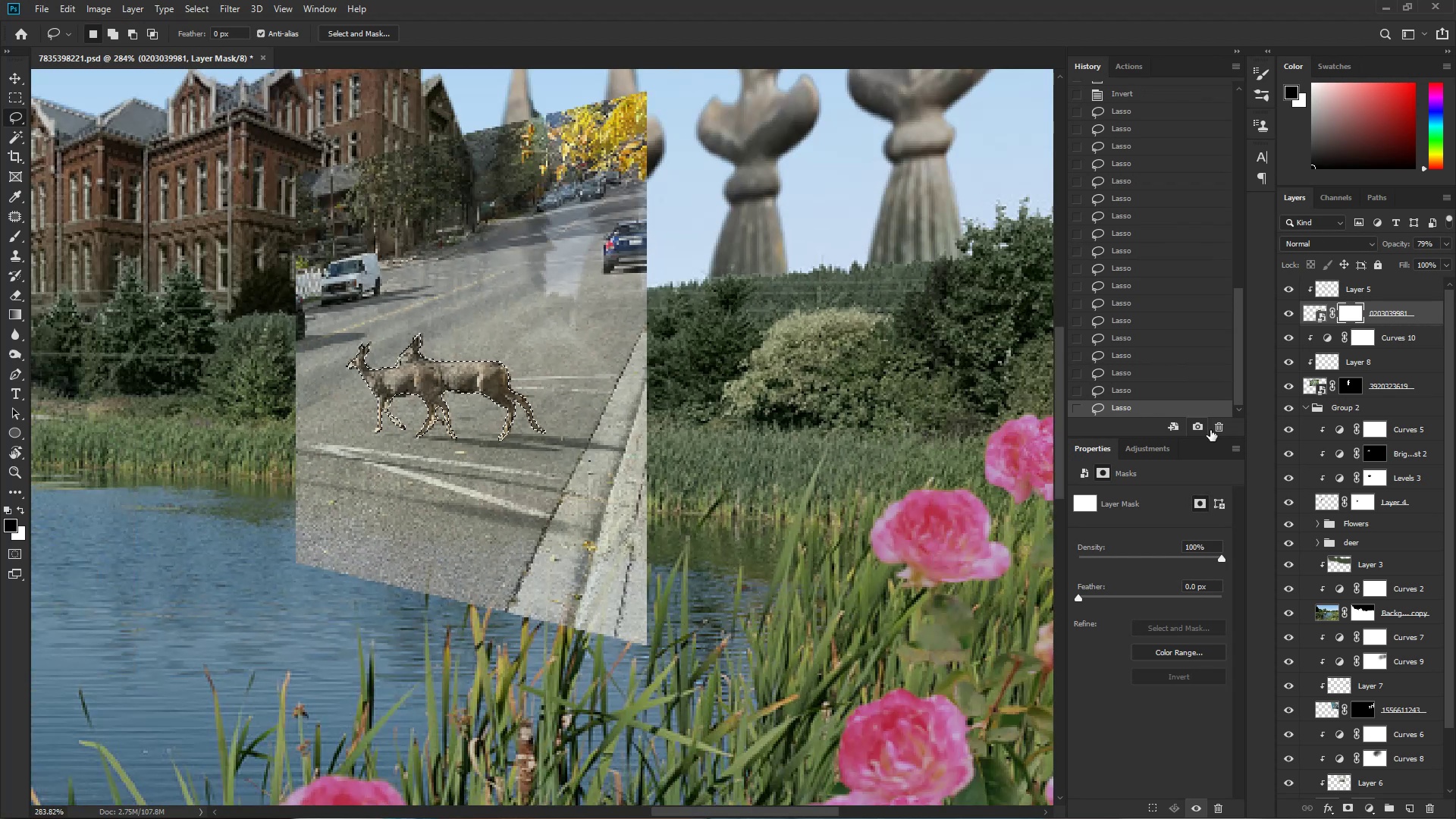 
key(Control+ControlLeft)
 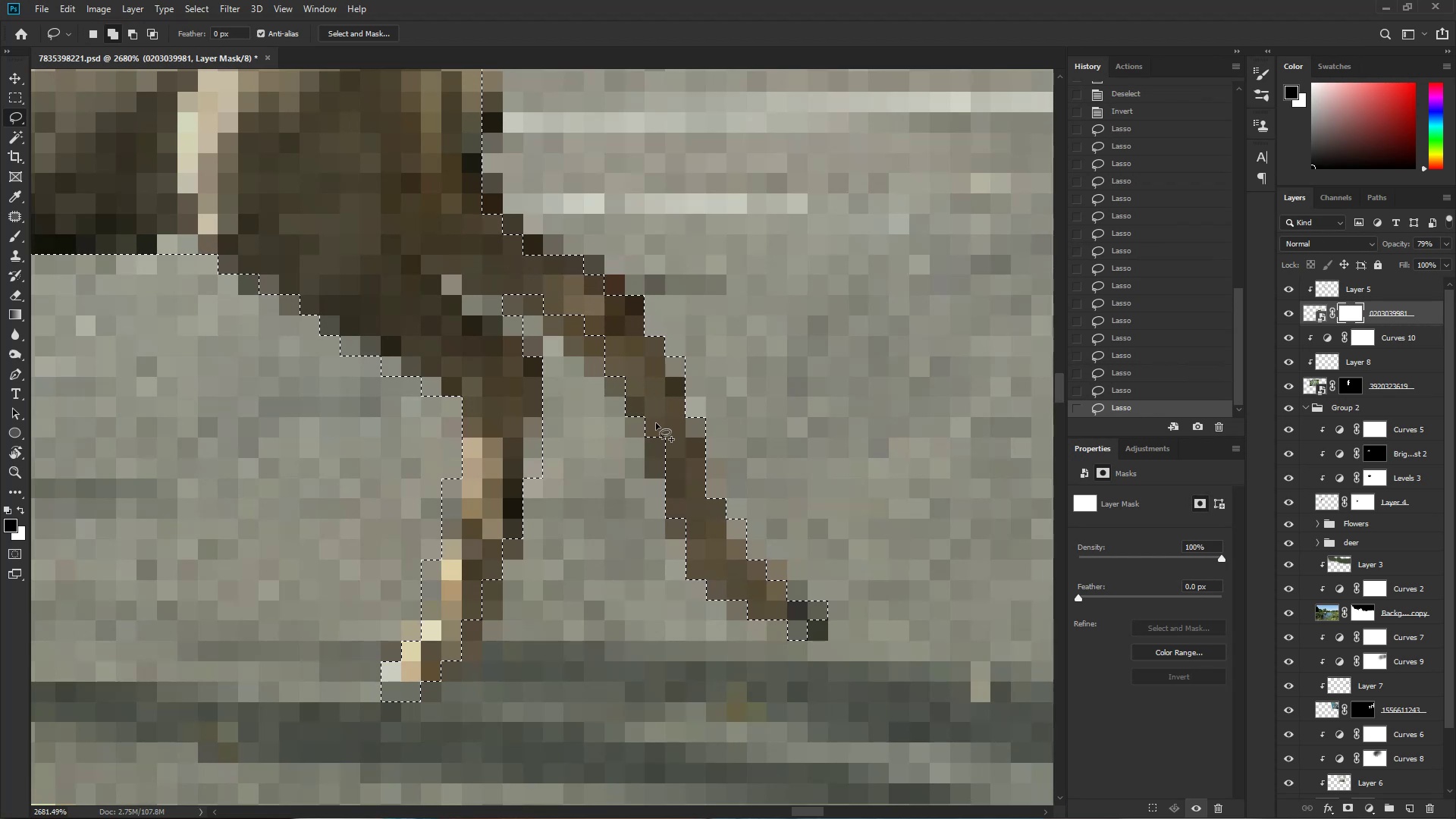 
left_click_drag(start_coordinate=[641, 381], to_coordinate=[565, 380])
 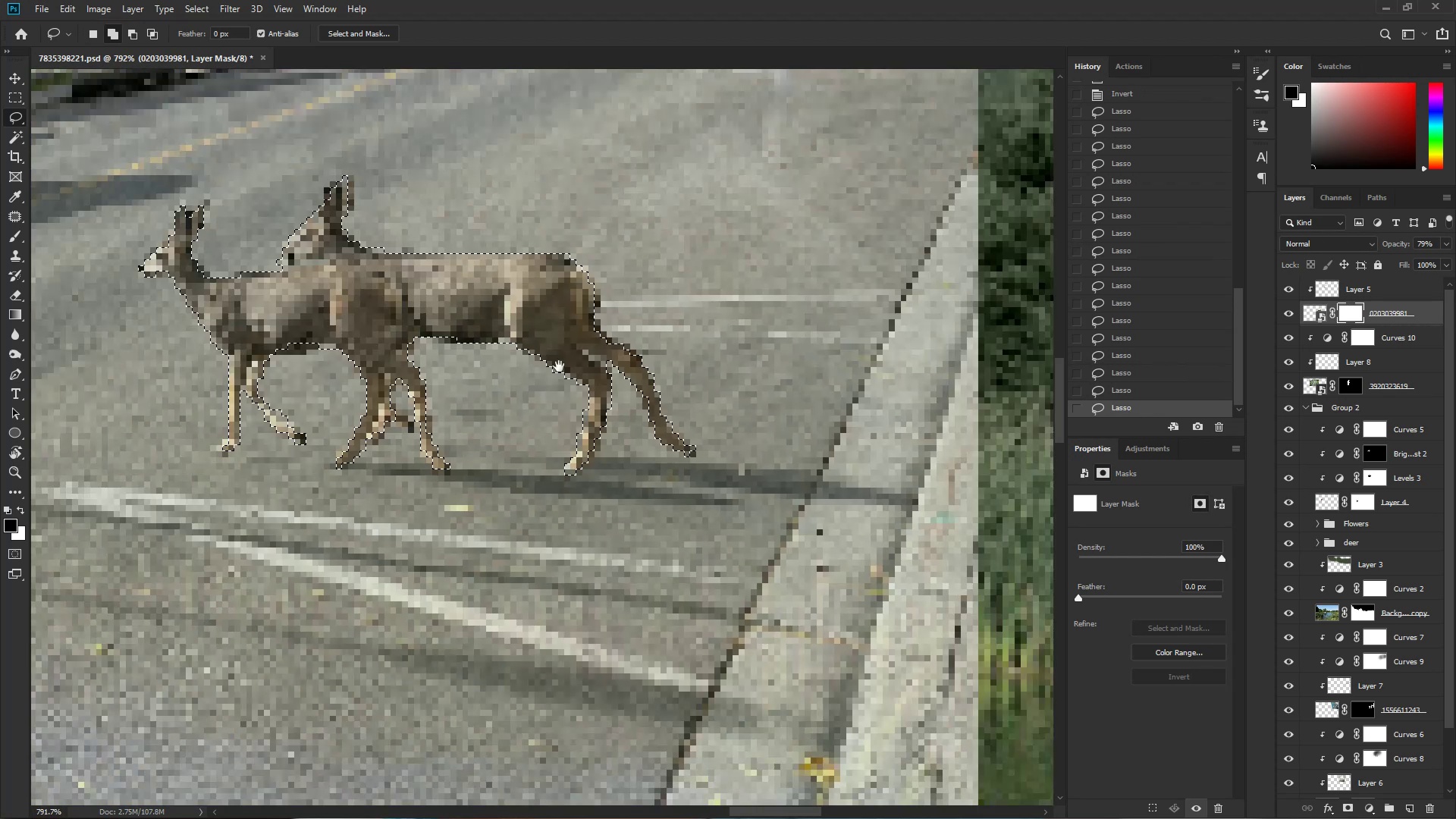 
left_click_drag(start_coordinate=[588, 369], to_coordinate=[504, 443])
 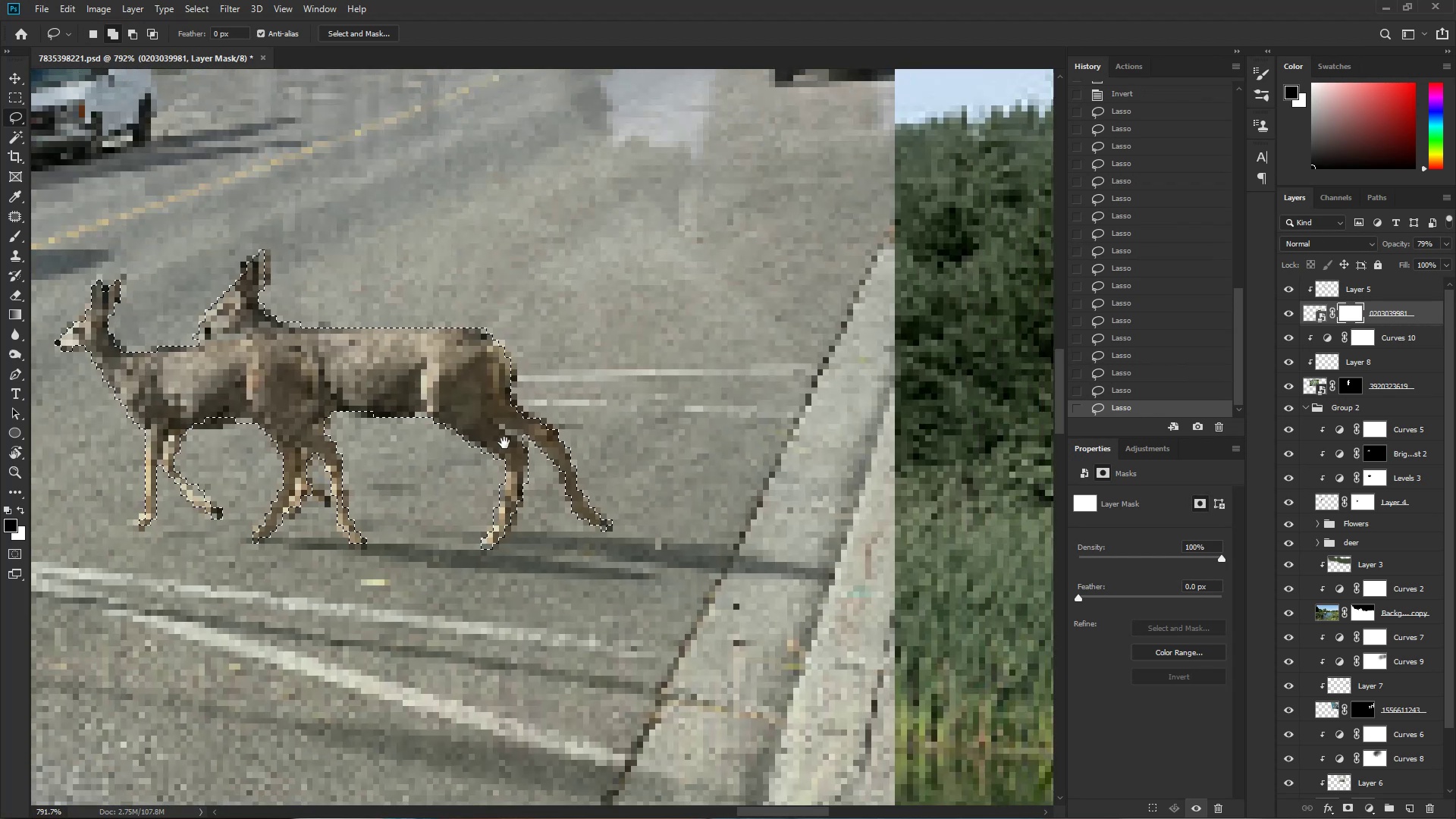 
hold_key(key=ControlLeft, duration=0.69)
left_click_drag(start_coordinate=[509, 380], to_coordinate=[443, 392])
 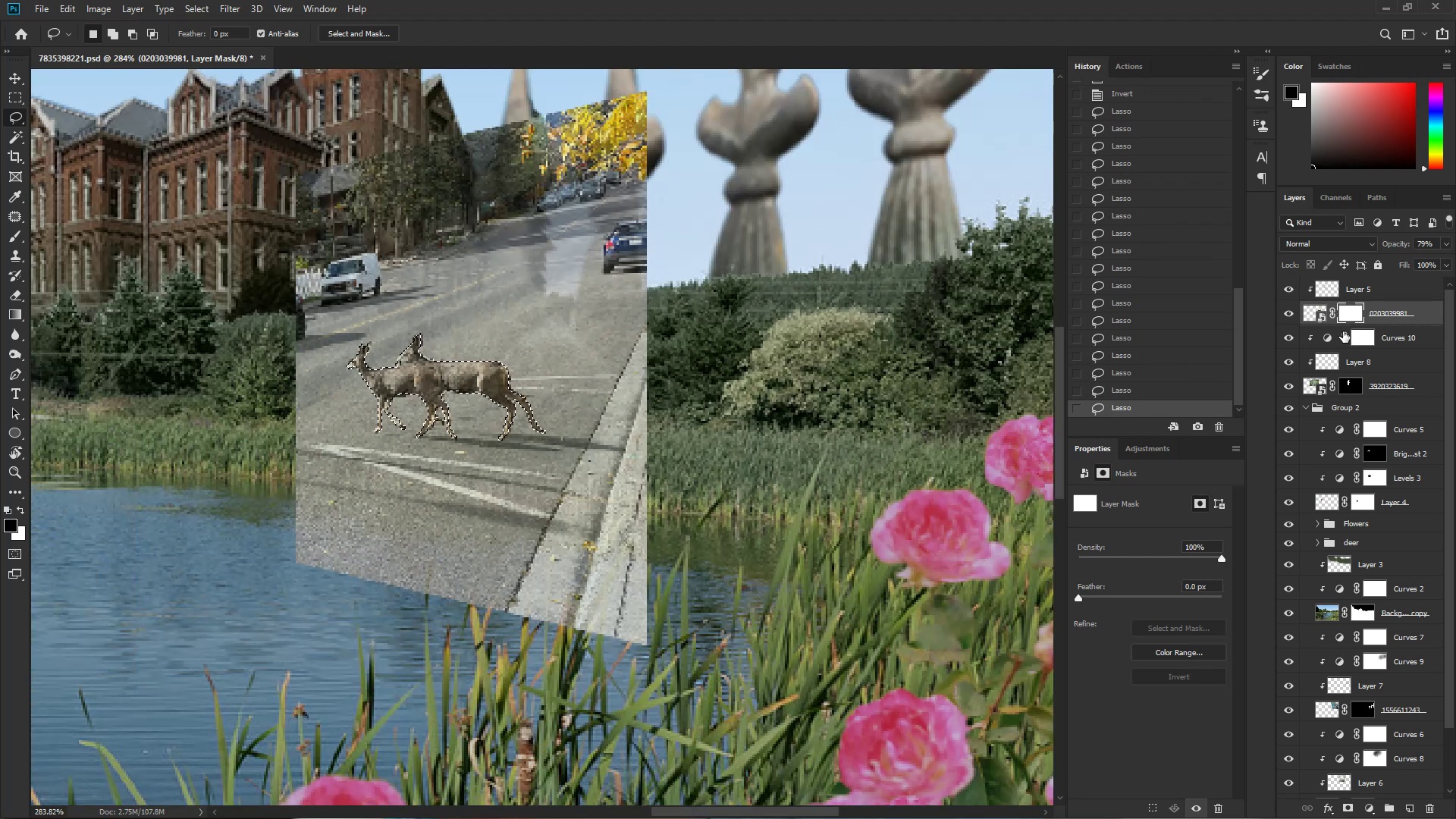 
key(Control+I)
 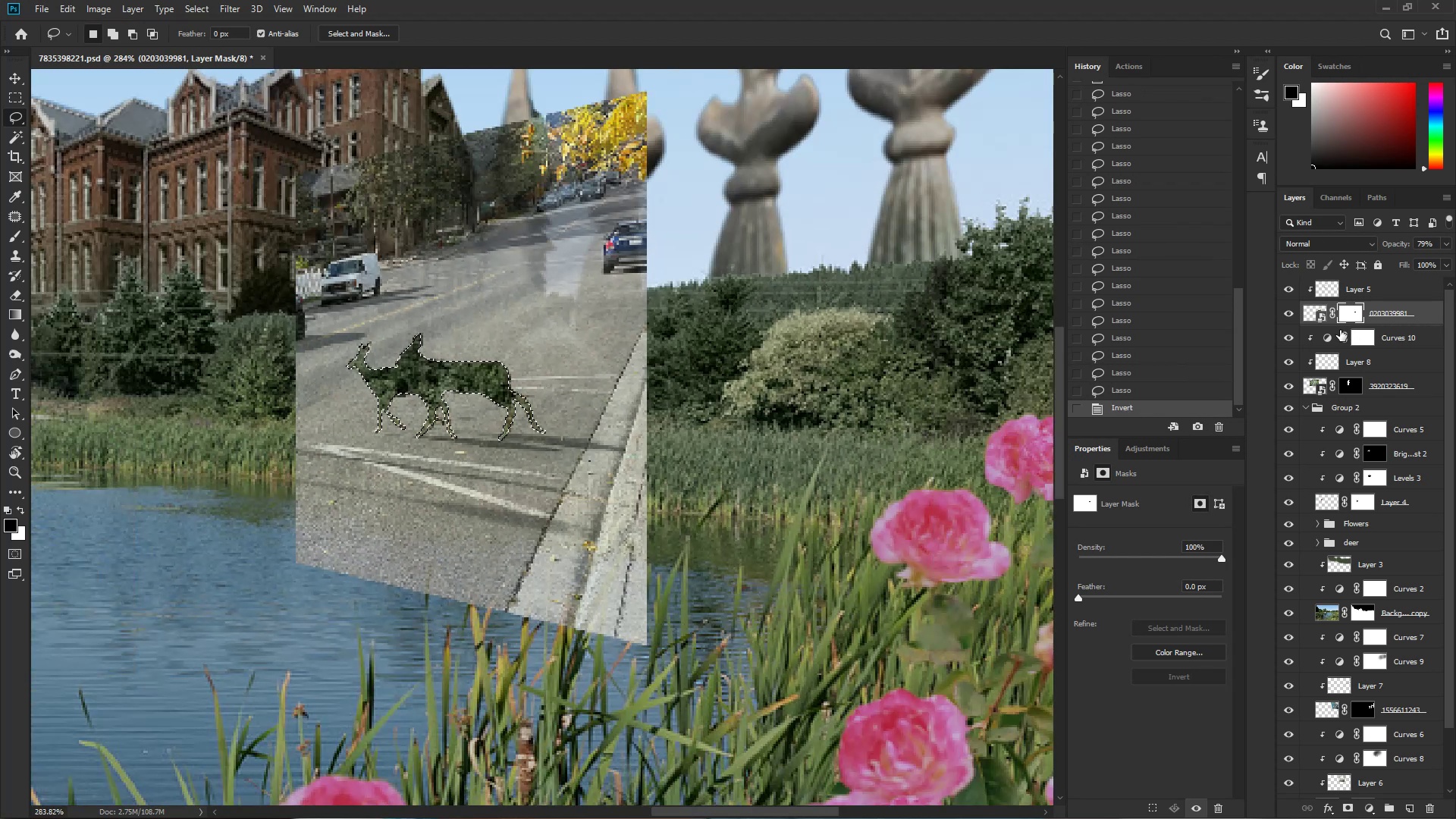 
key(Control+D)
 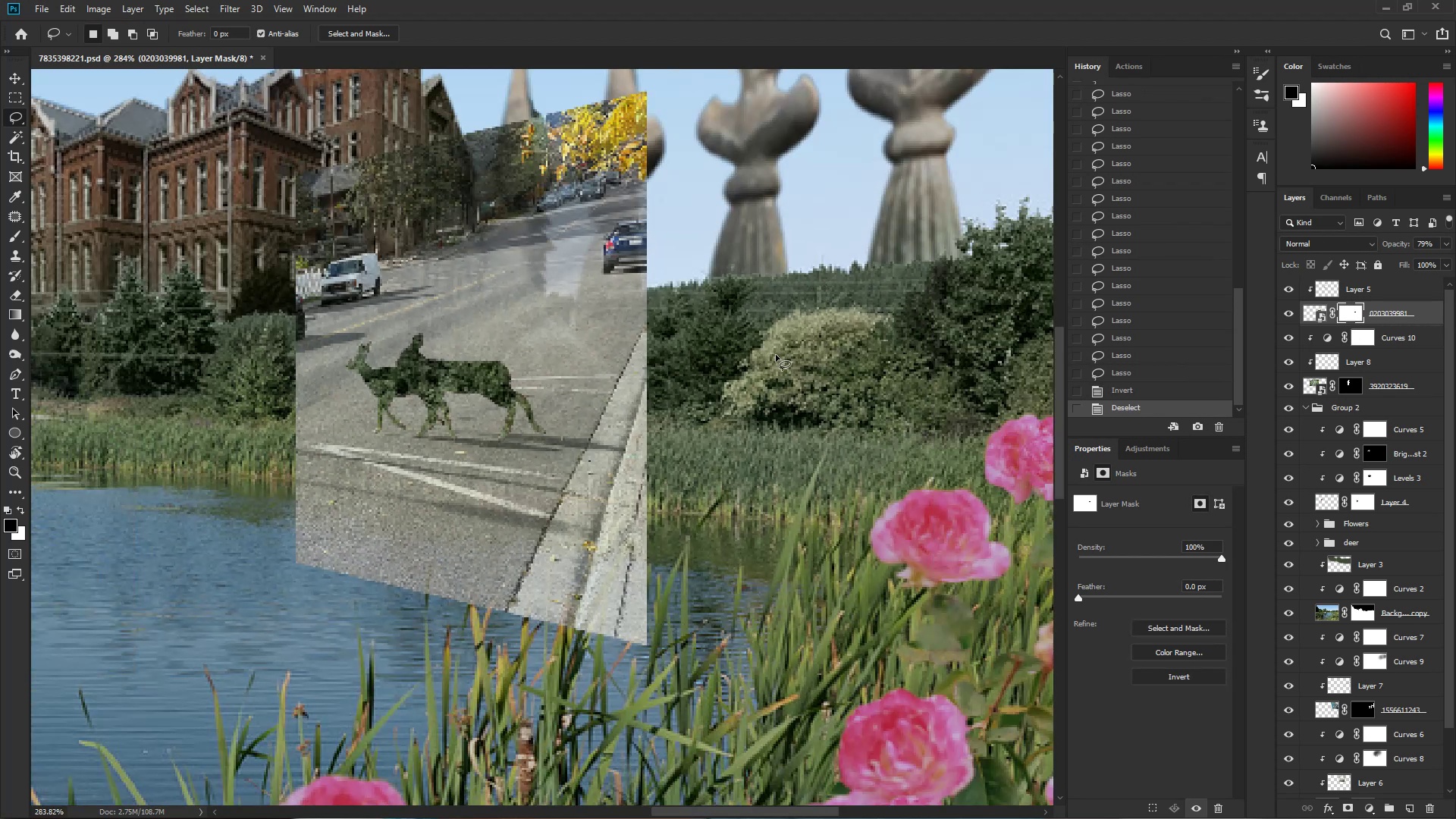 
key(Control+I)
 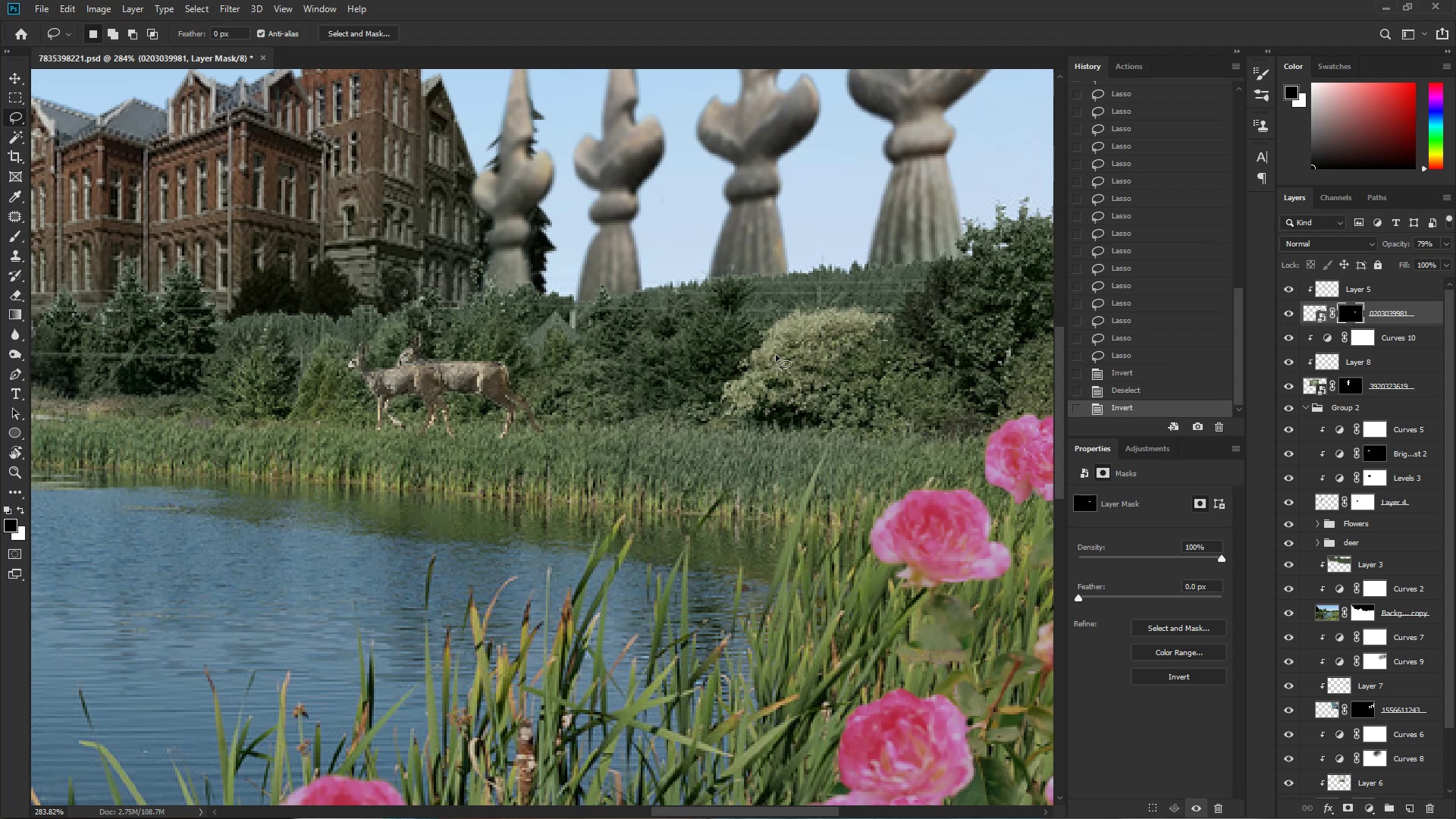 
hold_key(key=ControlLeft, duration=0.73)
 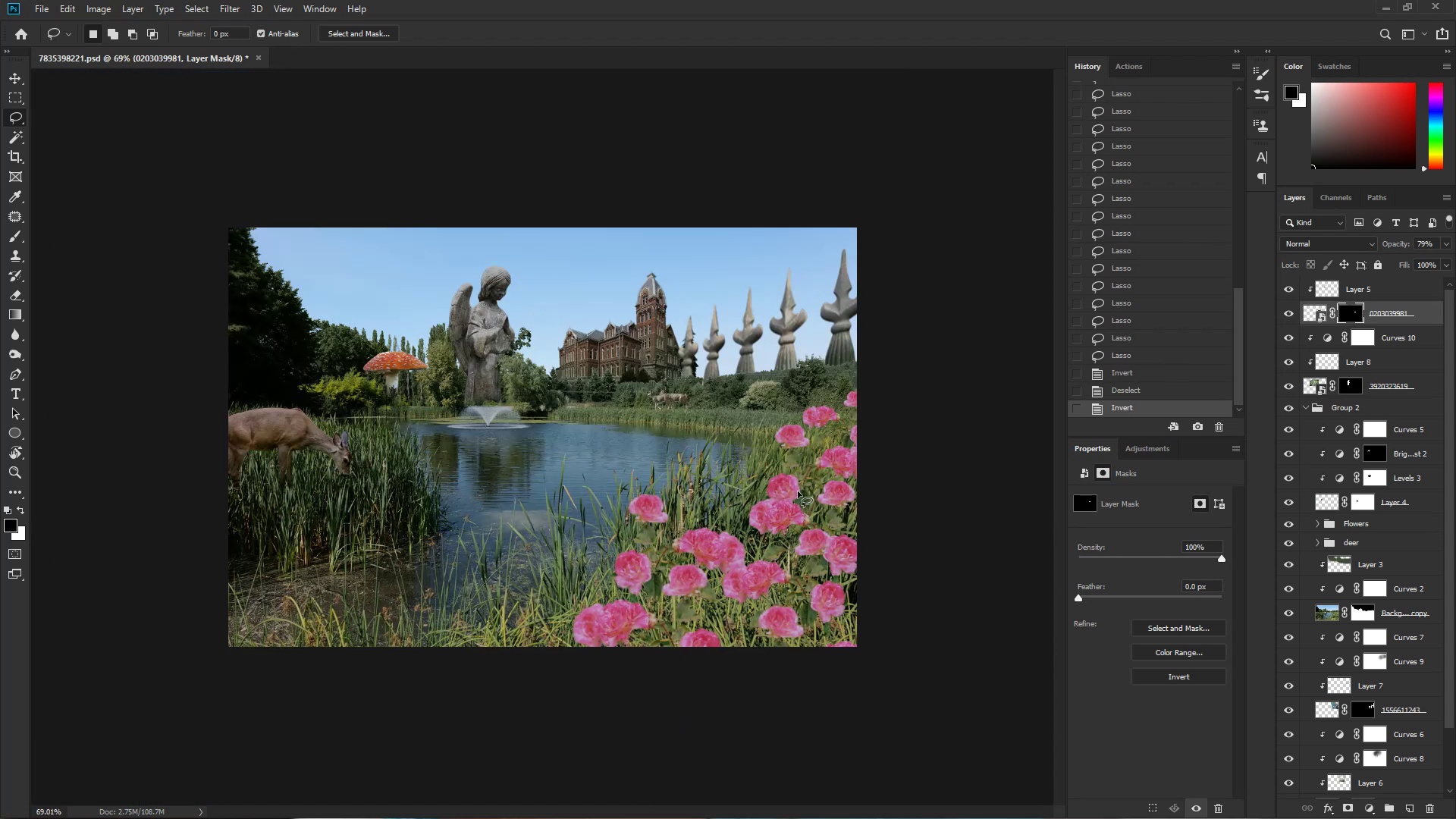 
hold_key(key=Space, duration=0.66)
 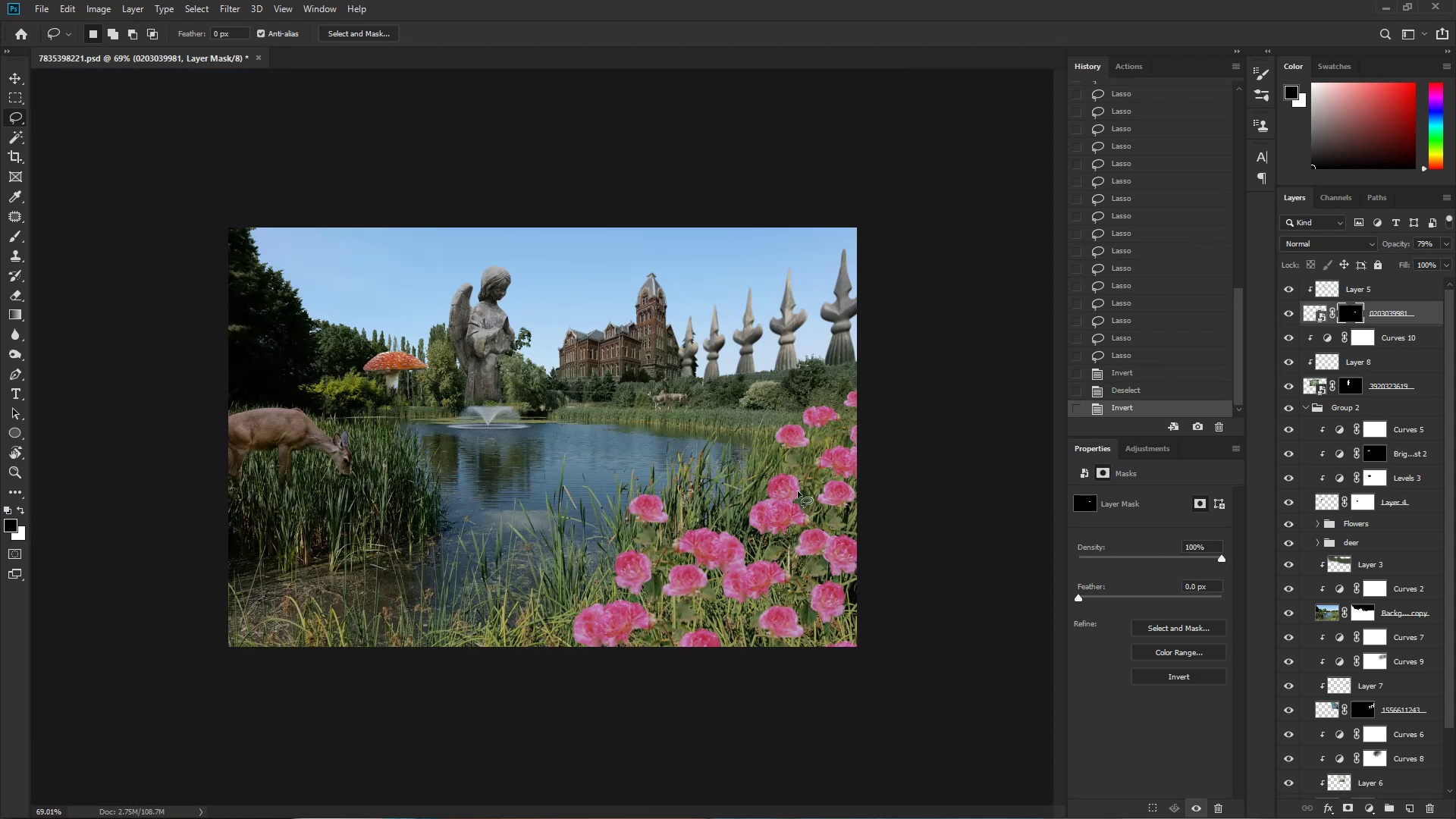 
left_click_drag(start_coordinate=[507, 384], to_coordinate=[419, 409])
 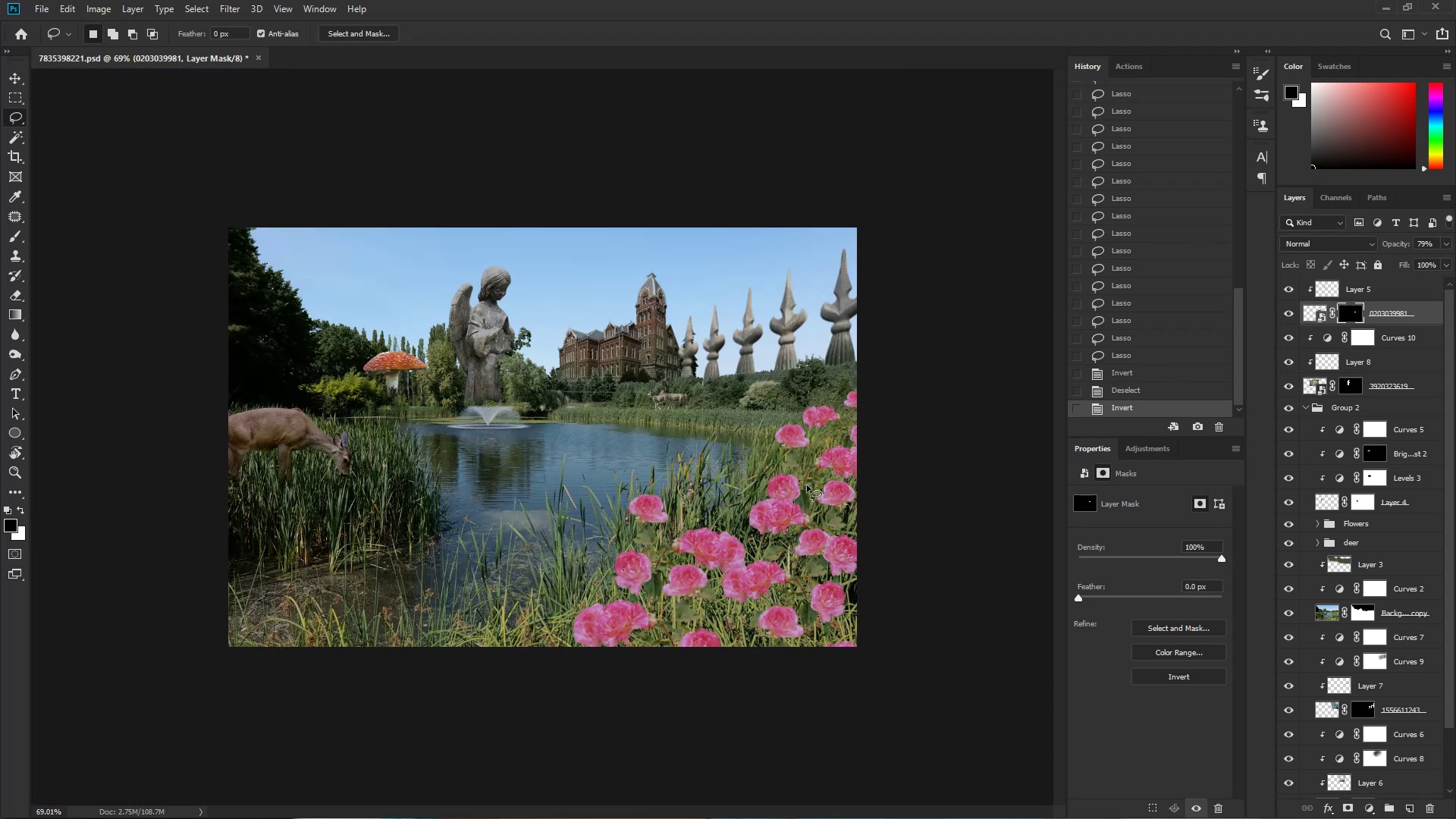 
hold_key(key=ControlLeft, duration=0.39)
 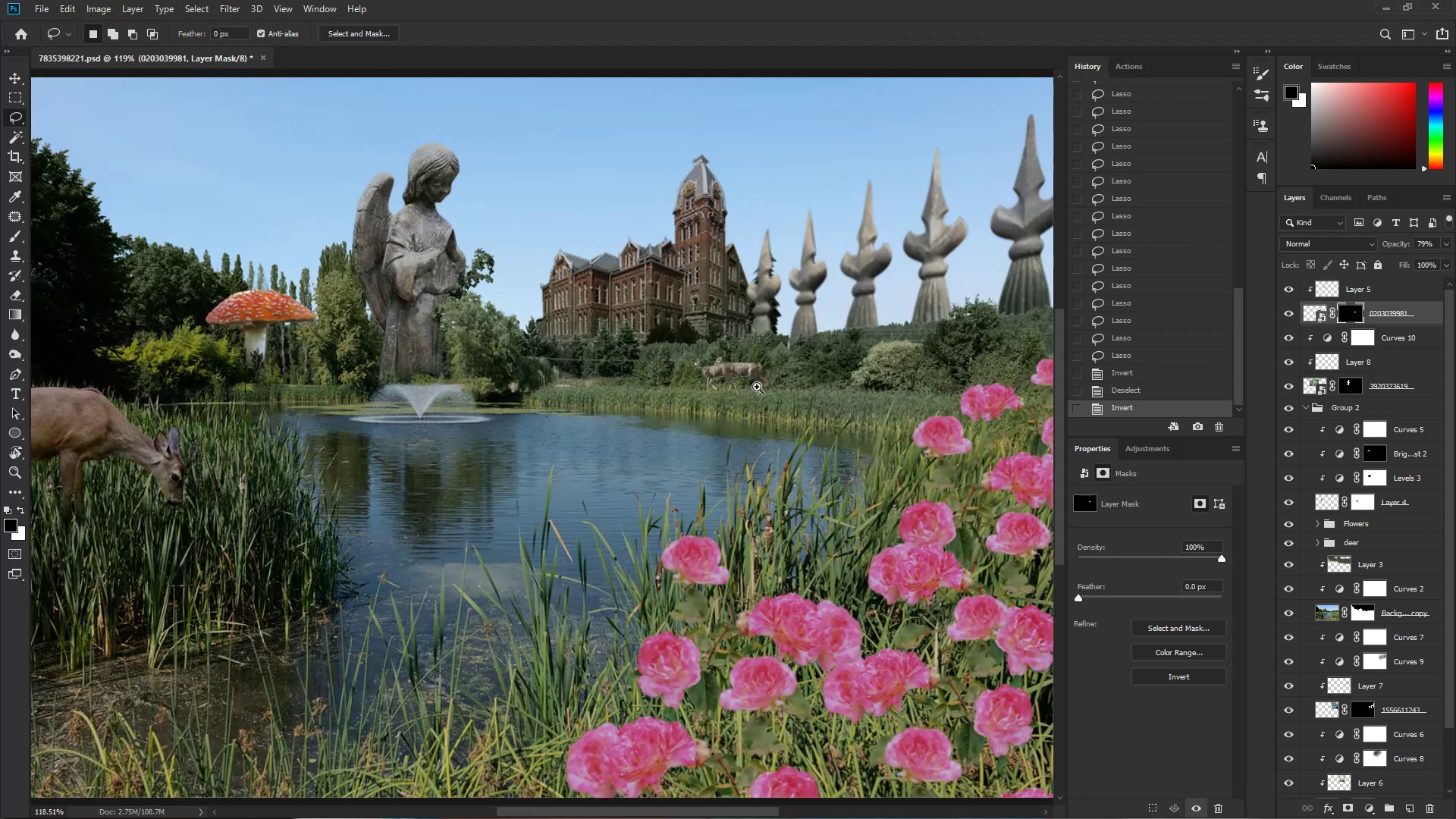 
hold_key(key=Space, duration=1.18)
 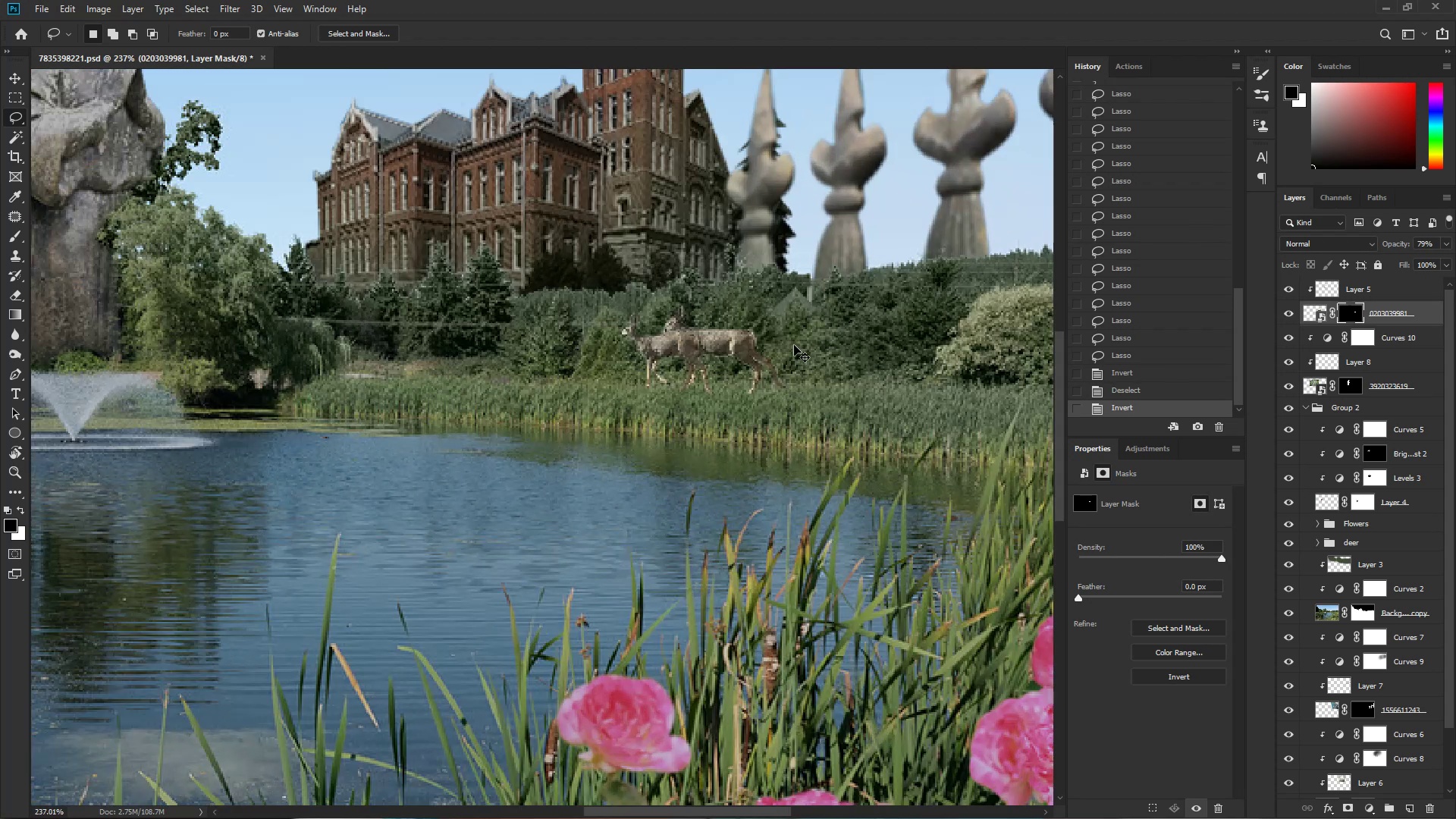 
left_click_drag(start_coordinate=[678, 415], to_coordinate=[717, 428])
 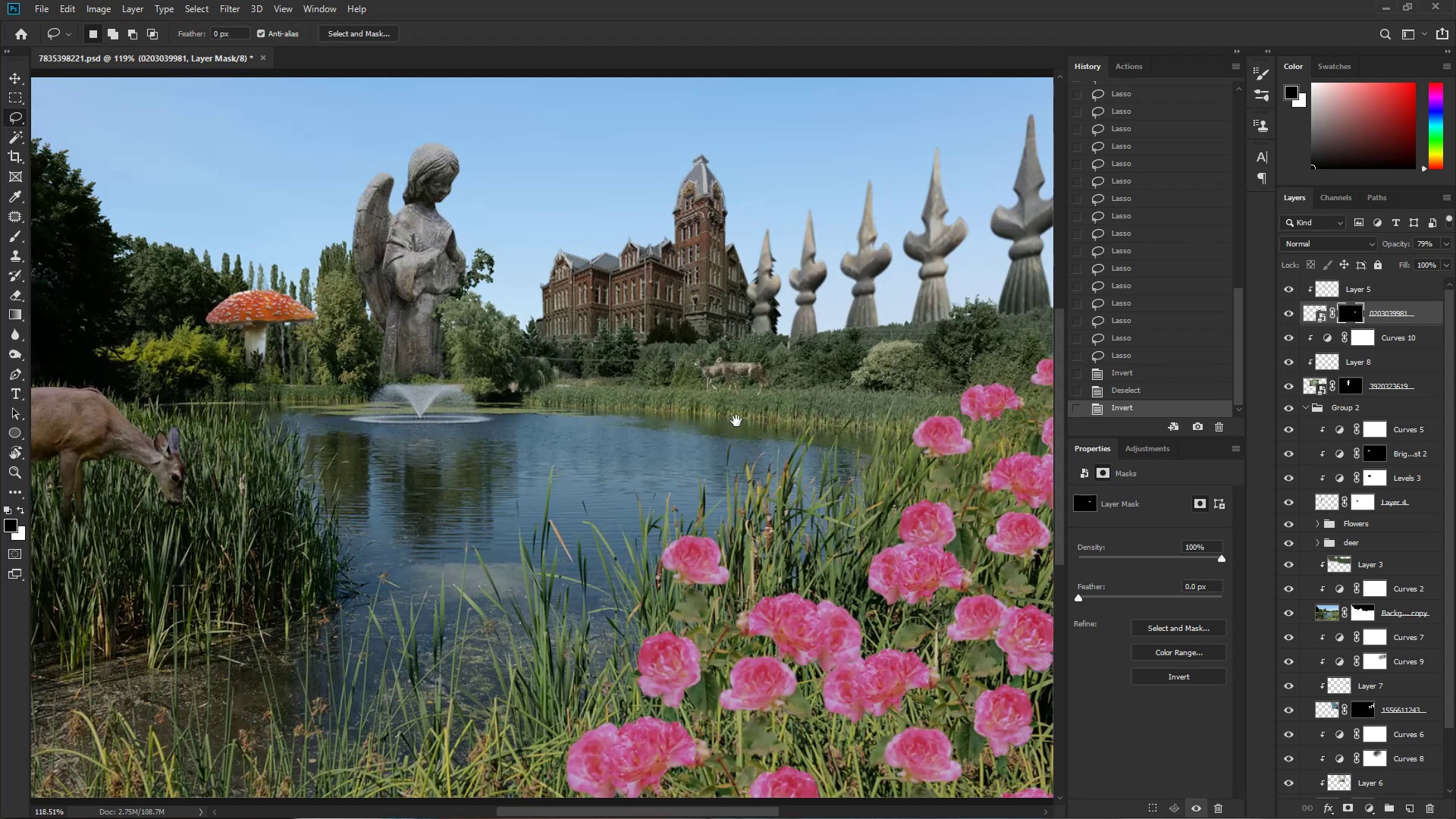 
key(Control+ControlLeft)
 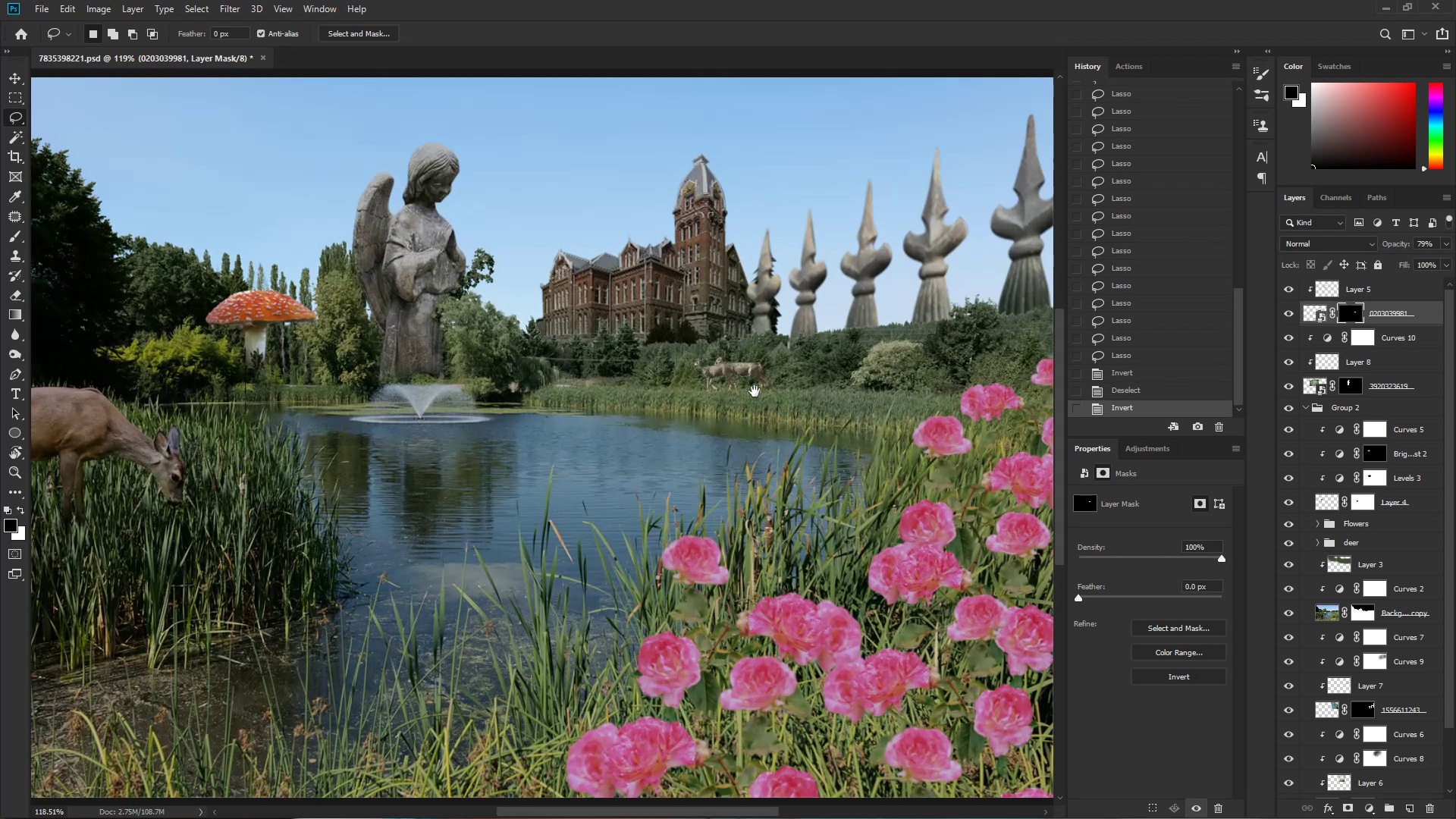 
left_click_drag(start_coordinate=[767, 396], to_coordinate=[817, 416])
 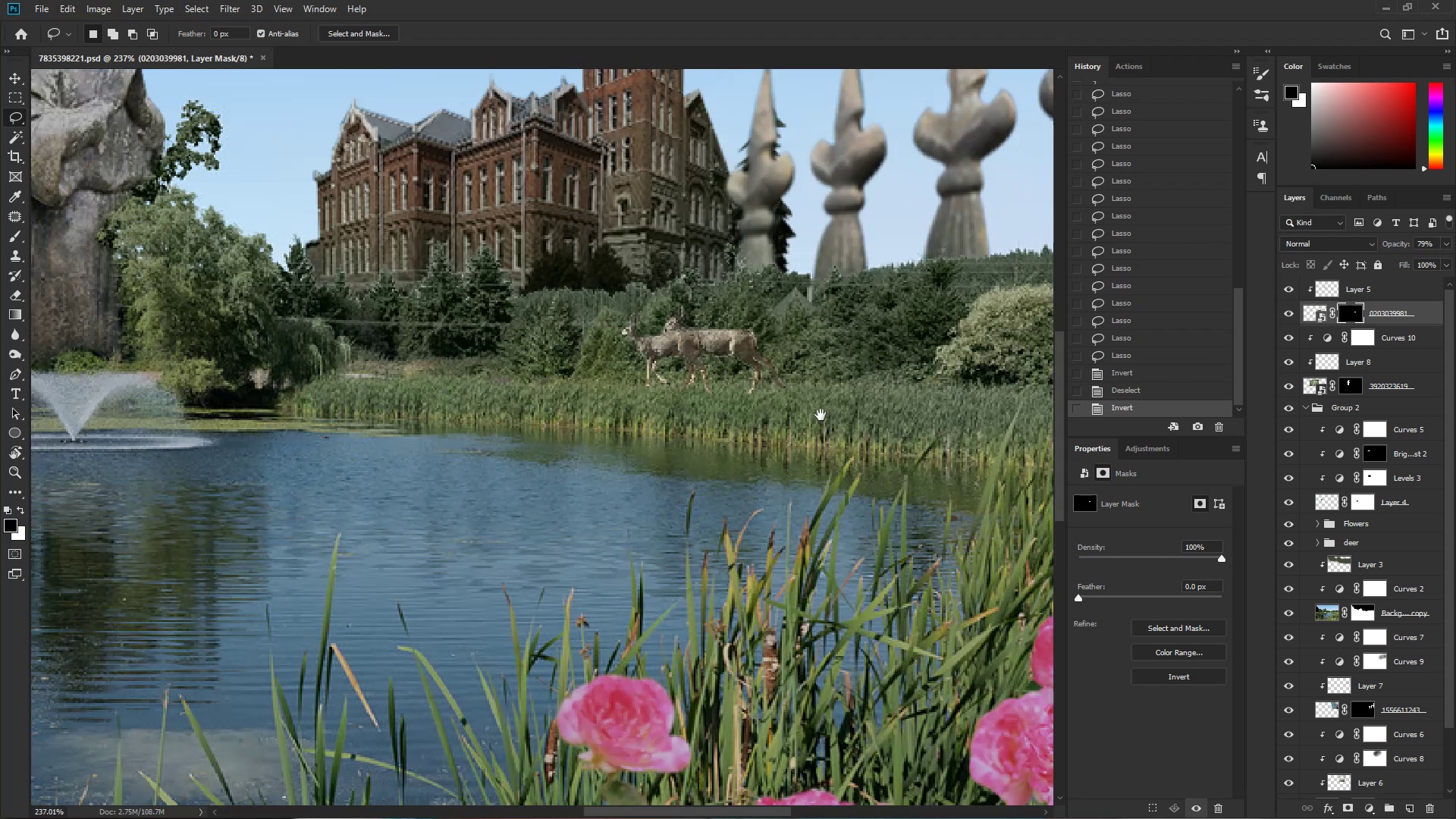 
key(Control+T)
 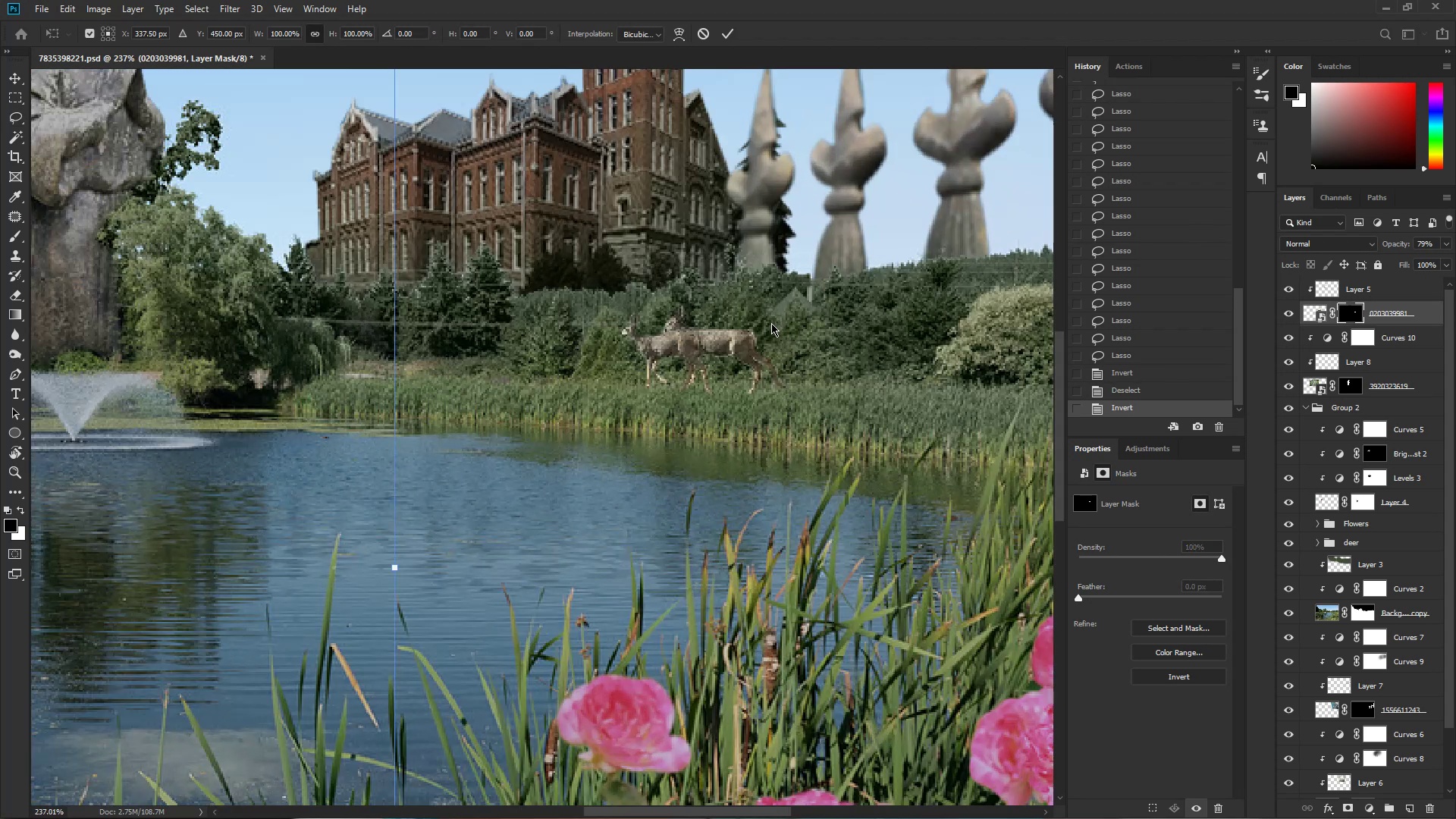 
hold_key(key=Space, duration=1.31)
 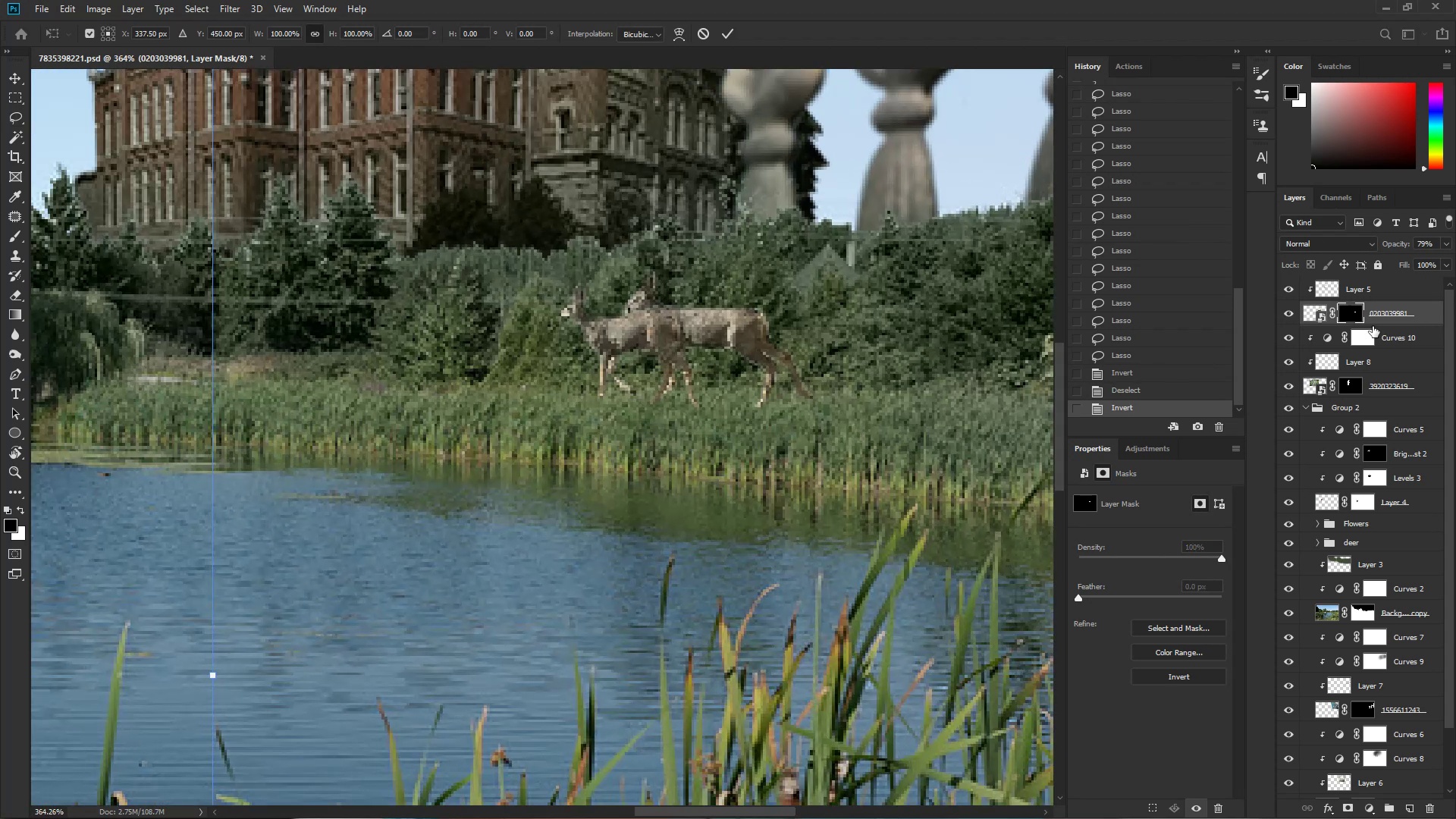 
key(Control+ControlLeft)
 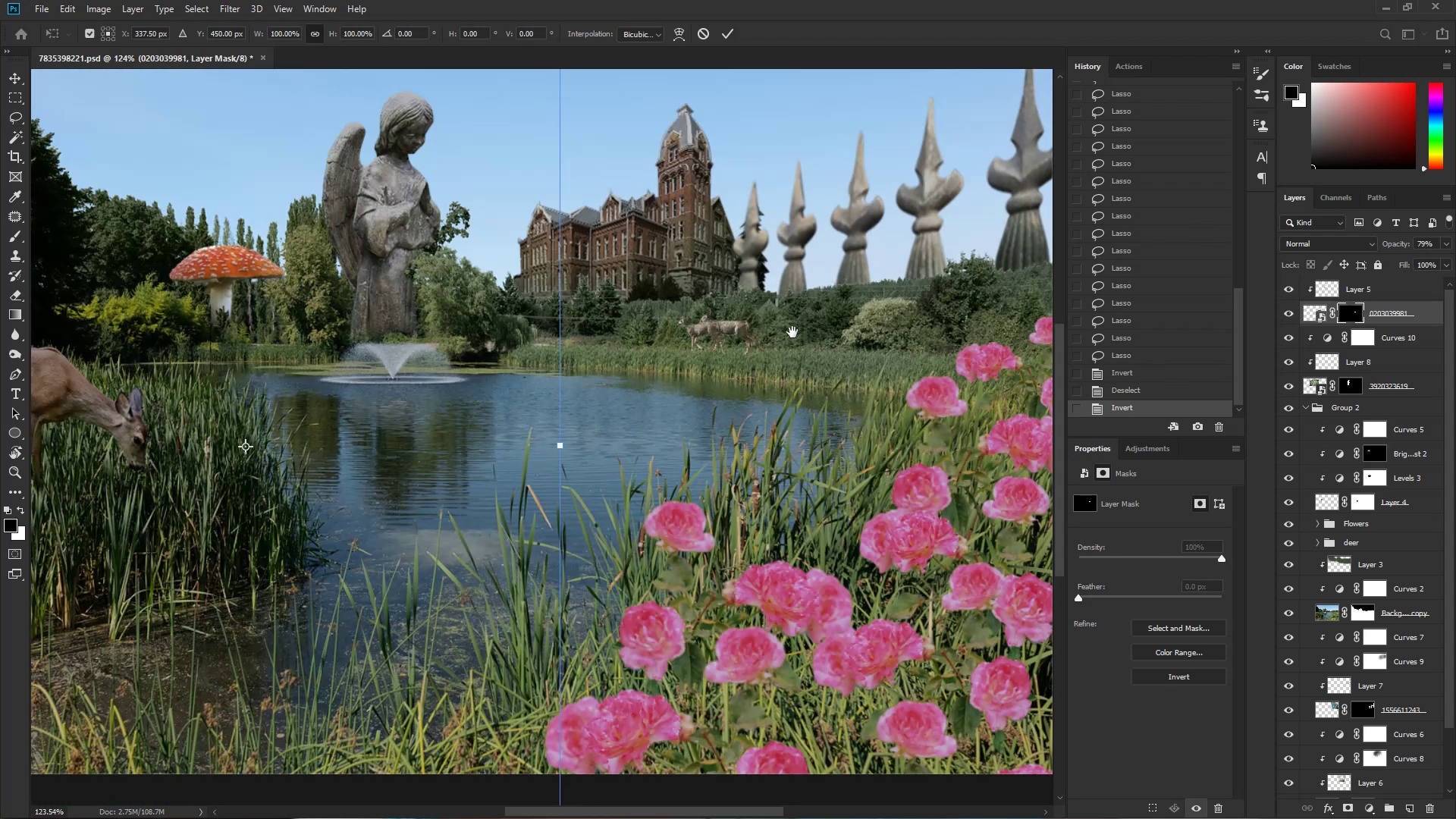 
left_click_drag(start_coordinate=[740, 312], to_coordinate=[693, 321])
 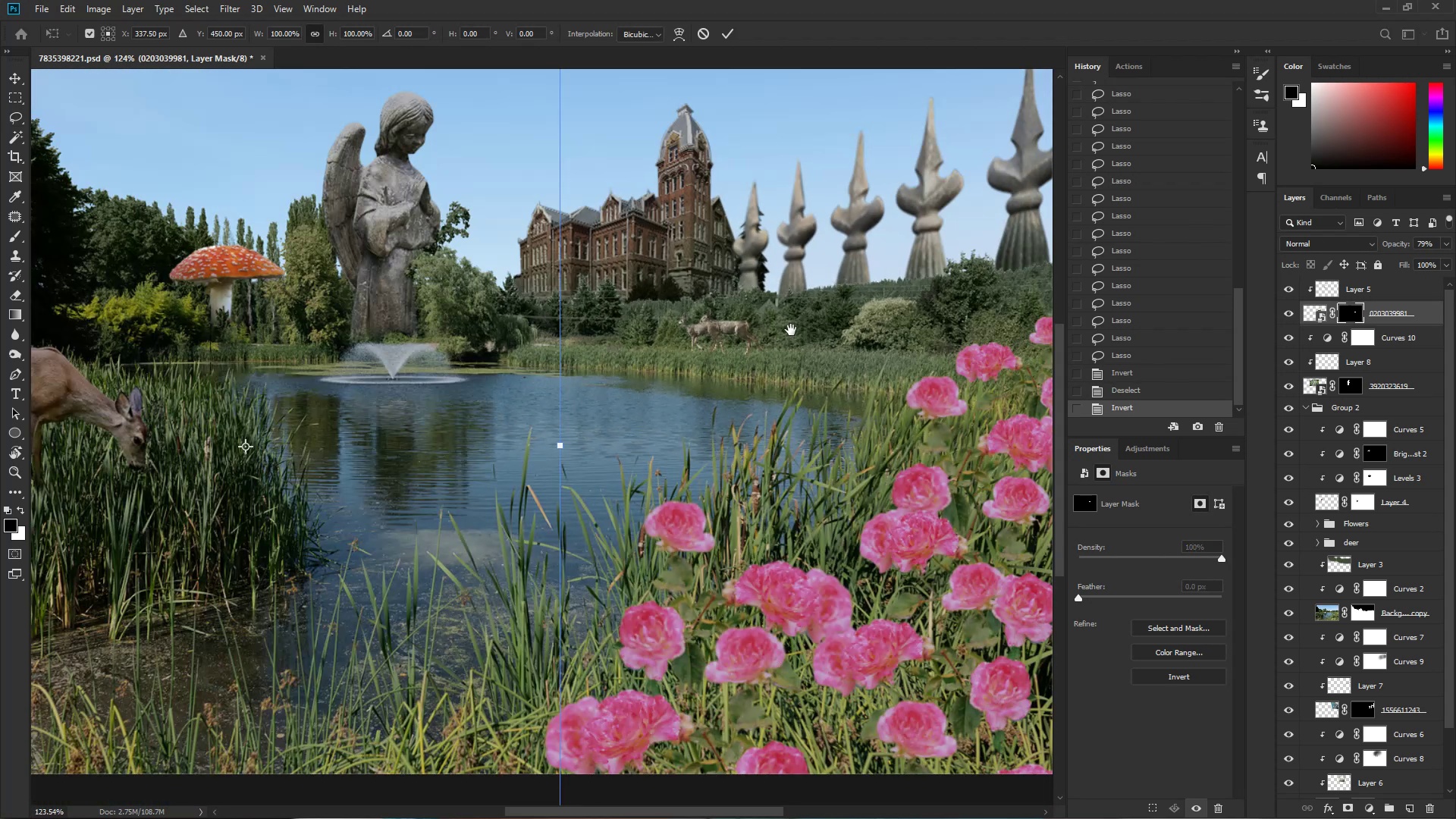 
hold_key(key=ControlLeft, duration=0.5)
left_click_drag(start_coordinate=[739, 328], to_coordinate=[808, 350])
 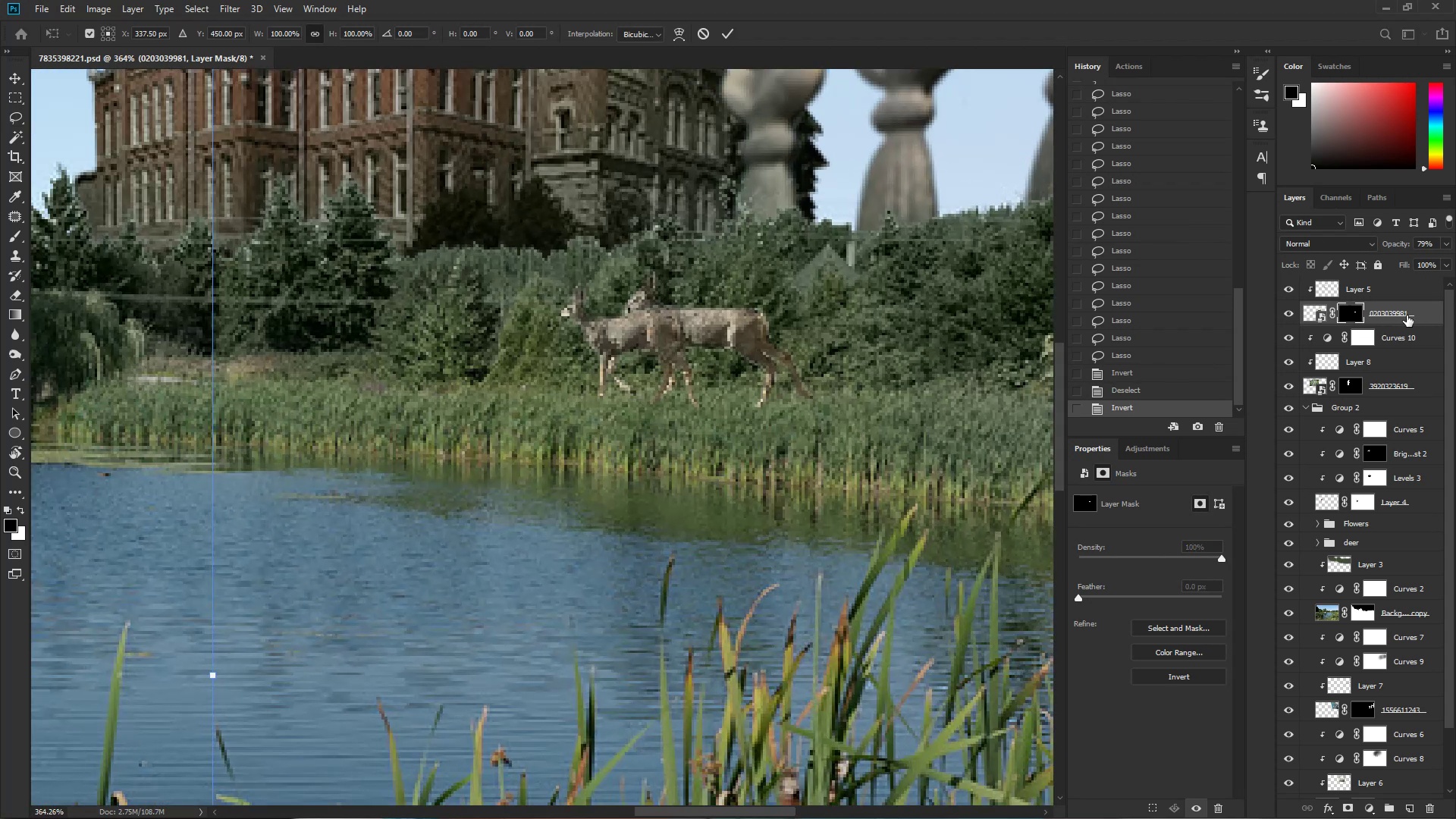 
hold_key(key=ControlLeft, duration=0.39)
 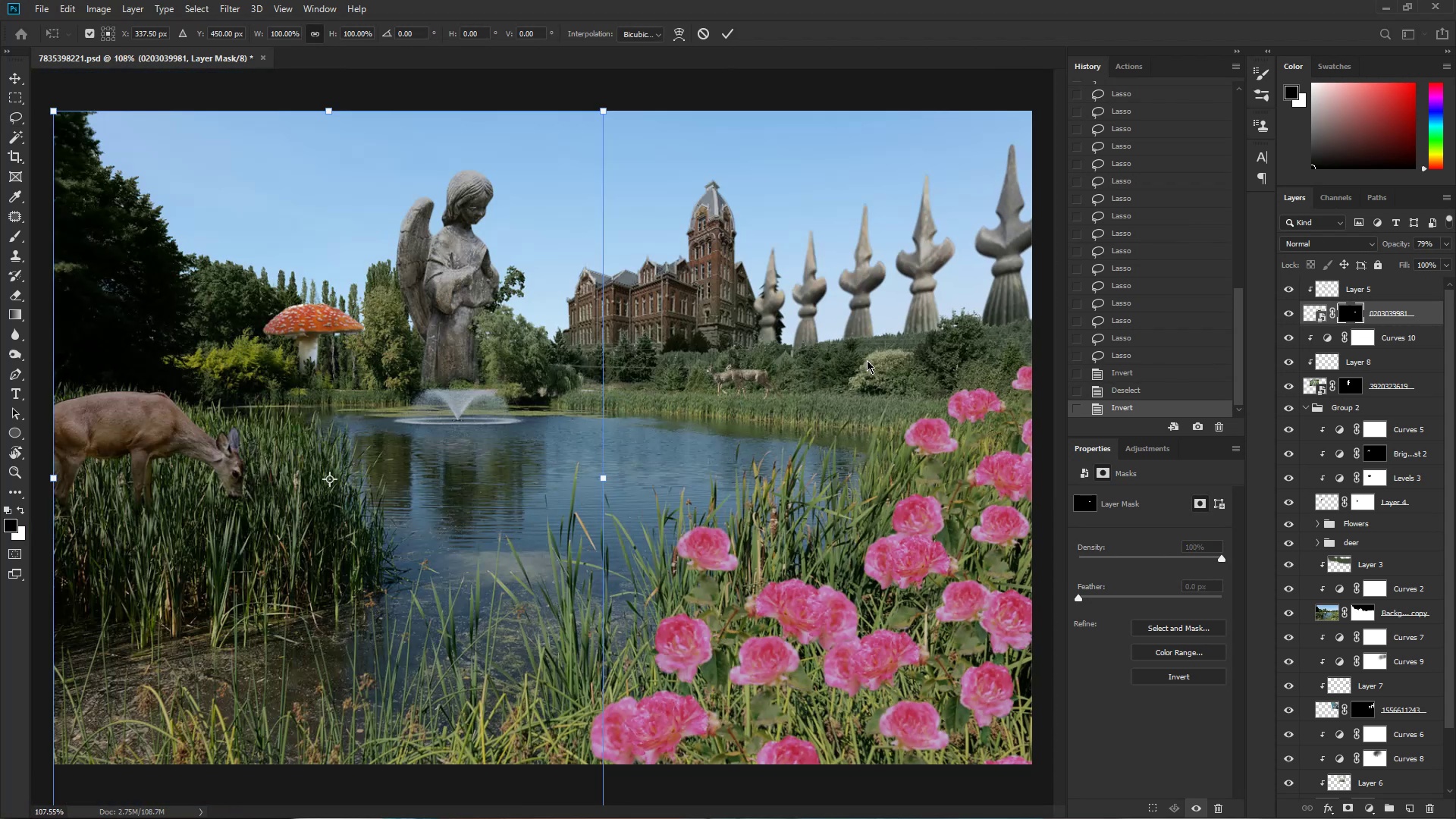 
hold_key(key=Space, duration=0.39)
 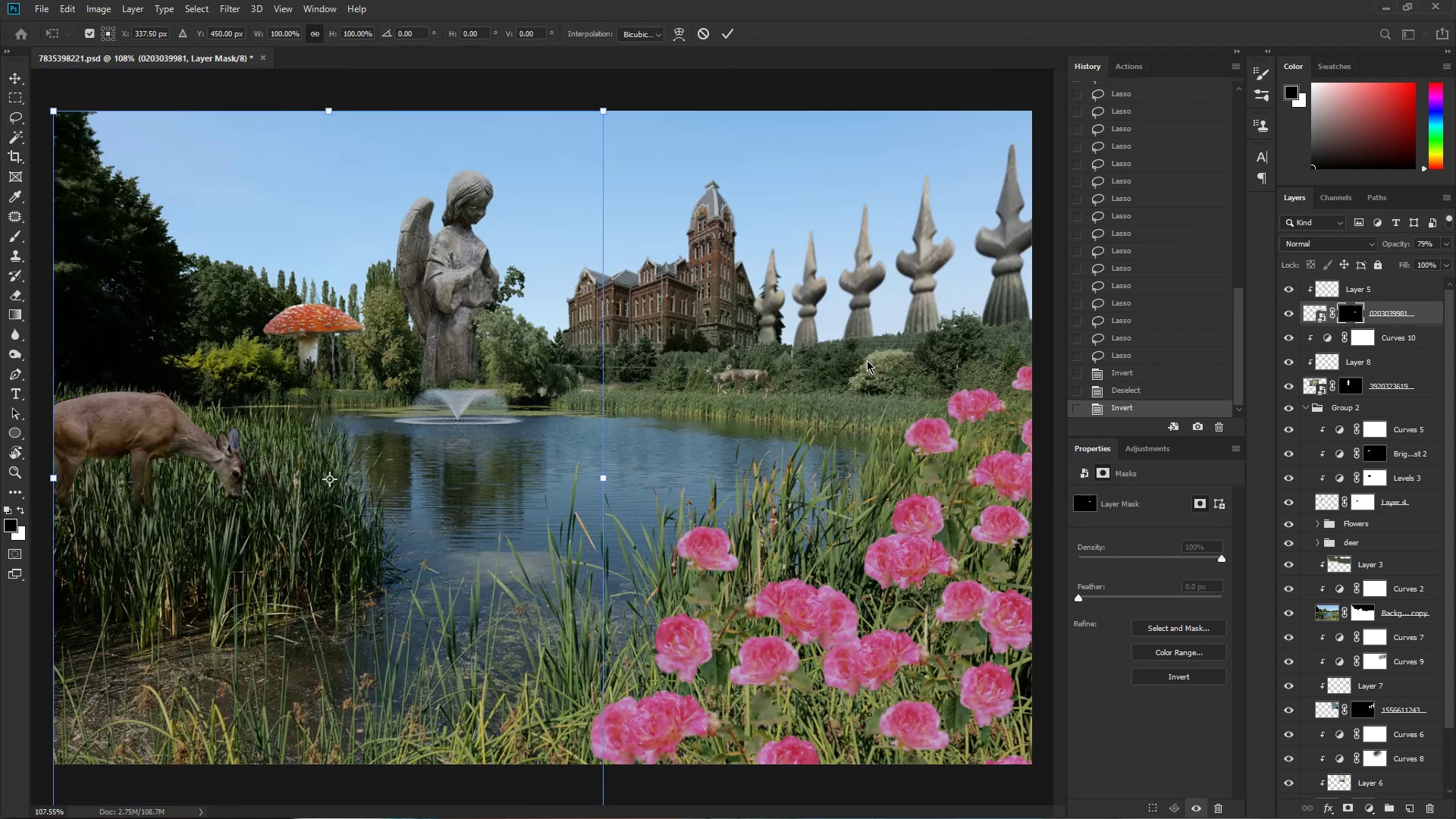 
left_click_drag(start_coordinate=[659, 338], to_coordinate=[579, 342])
 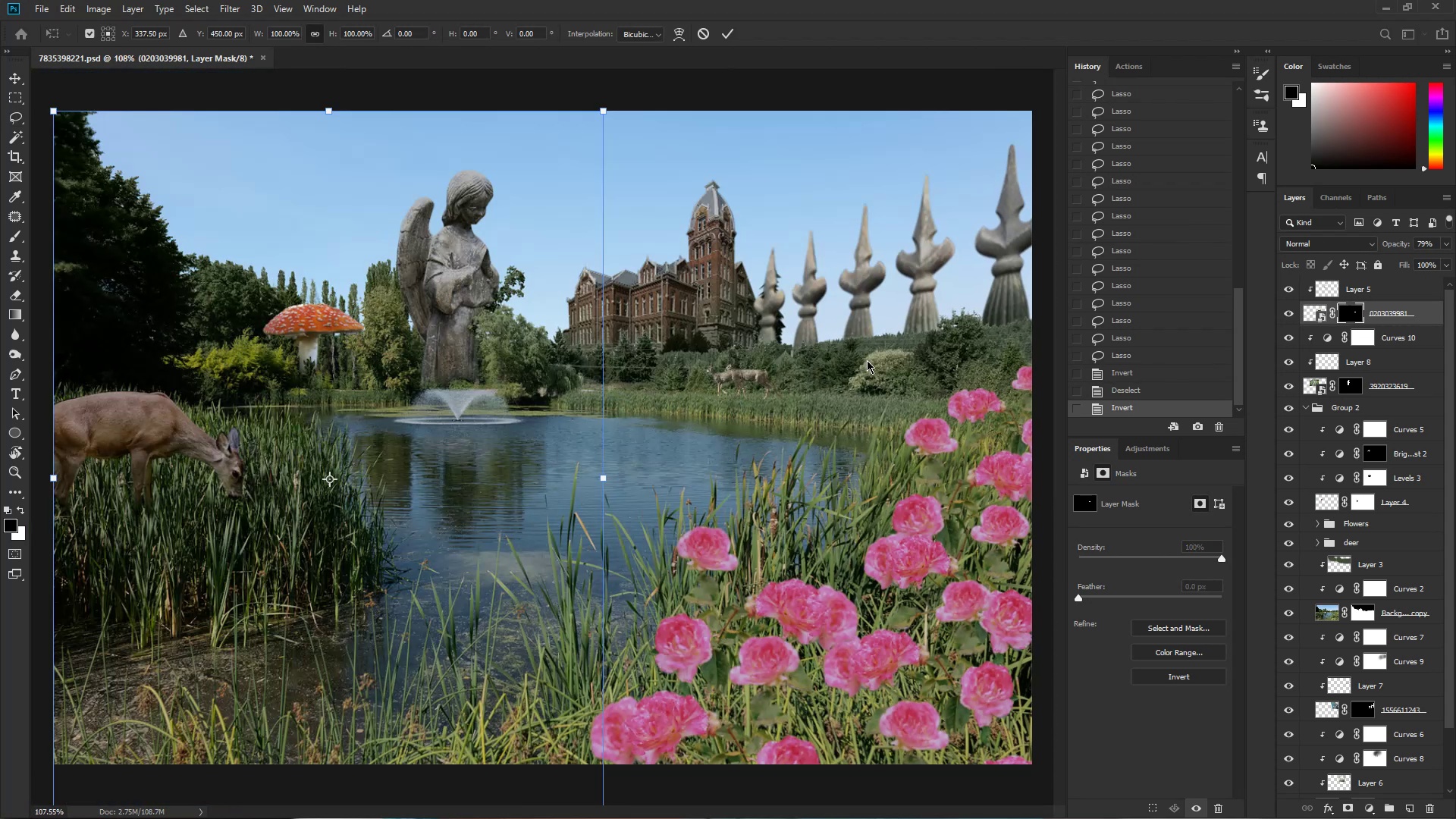 
key(NumpadEnter)
 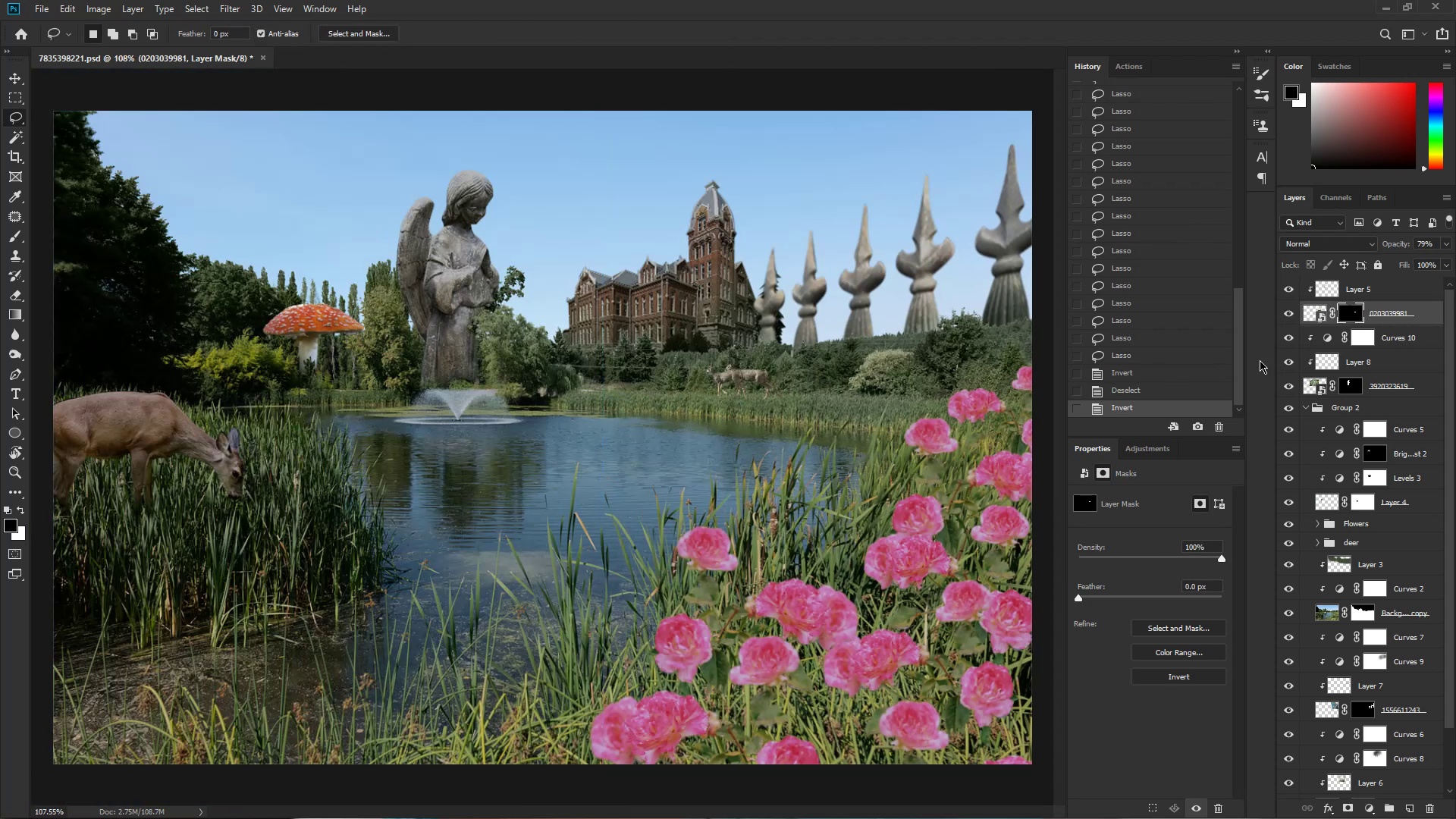 
left_click([1412, 287])
 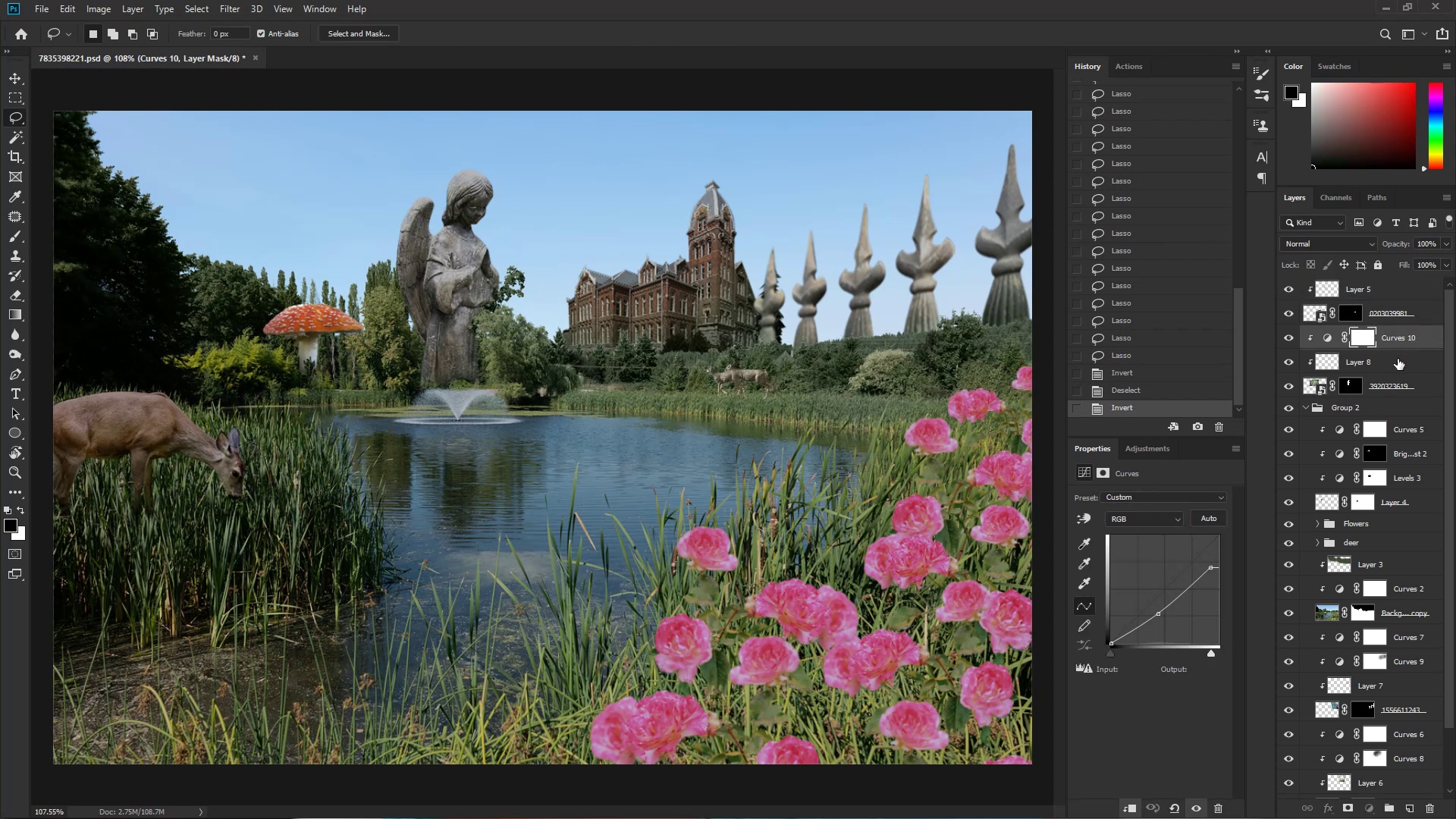 
left_click([1393, 306])
 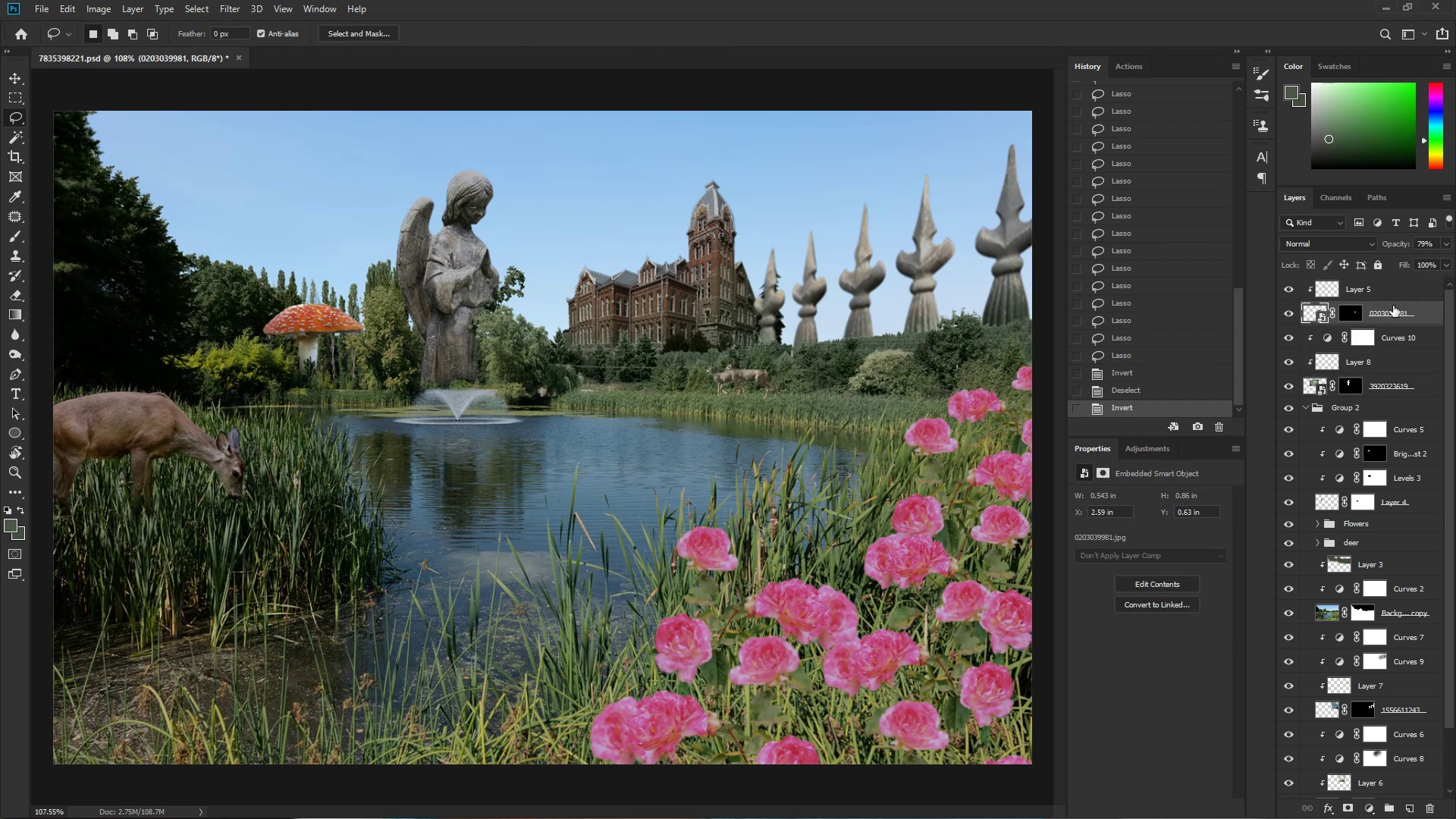 
scroll: coordinate [1399, 369], scroll_direction: up, amount: 3.0
 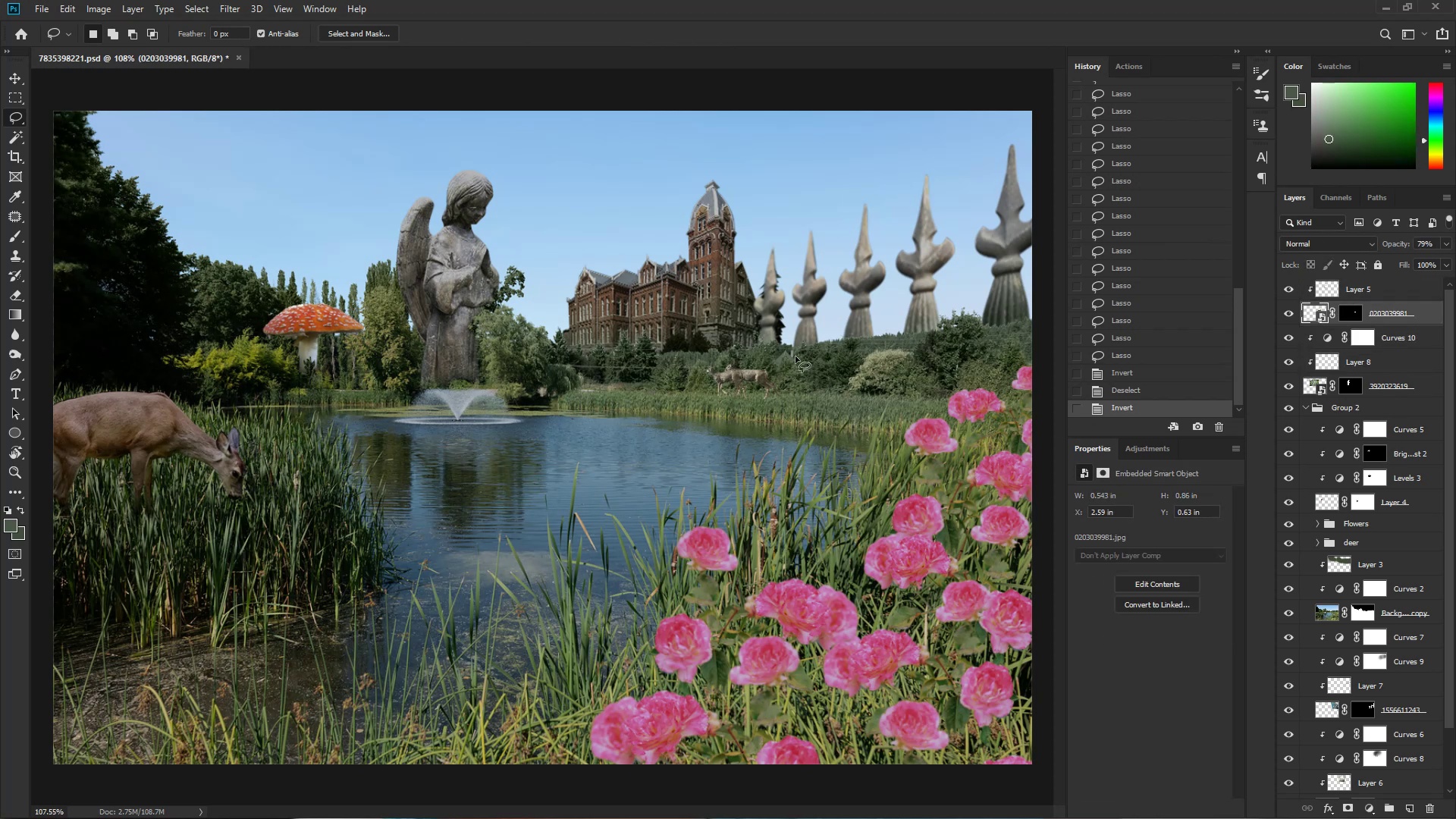 
key(V)
 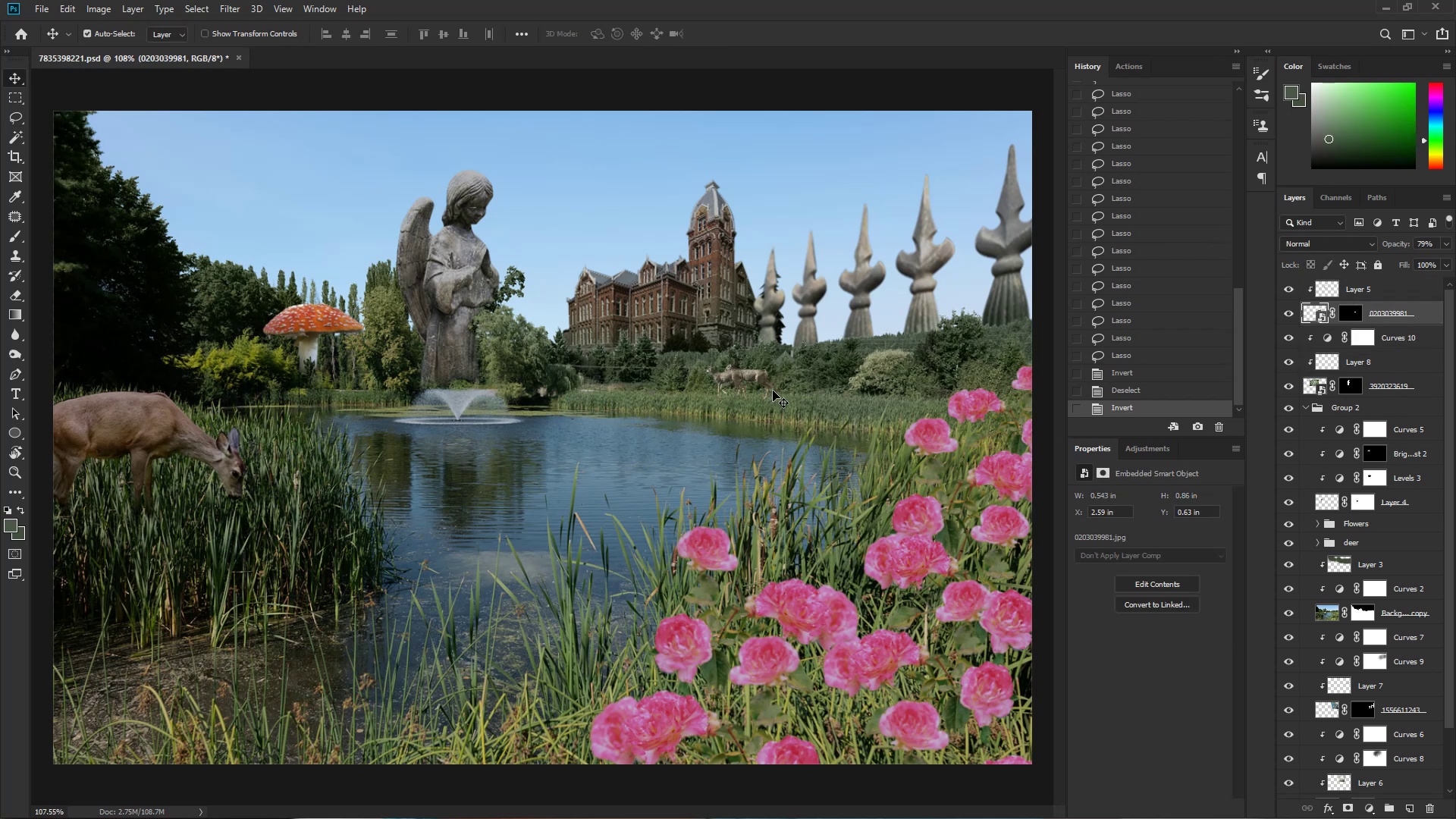 
left_click([755, 379])
 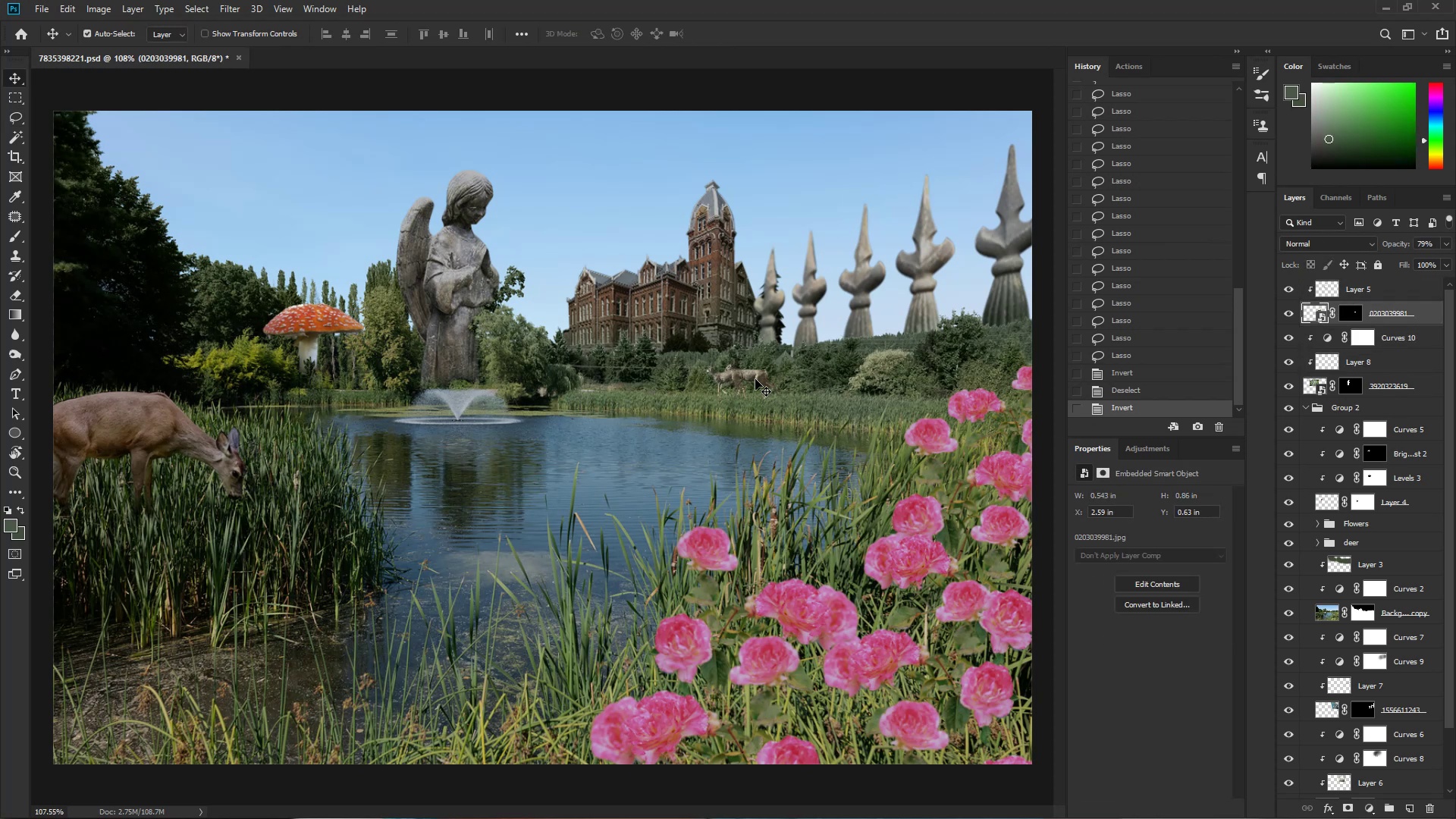 
left_click_drag(start_coordinate=[756, 376], to_coordinate=[747, 362])
 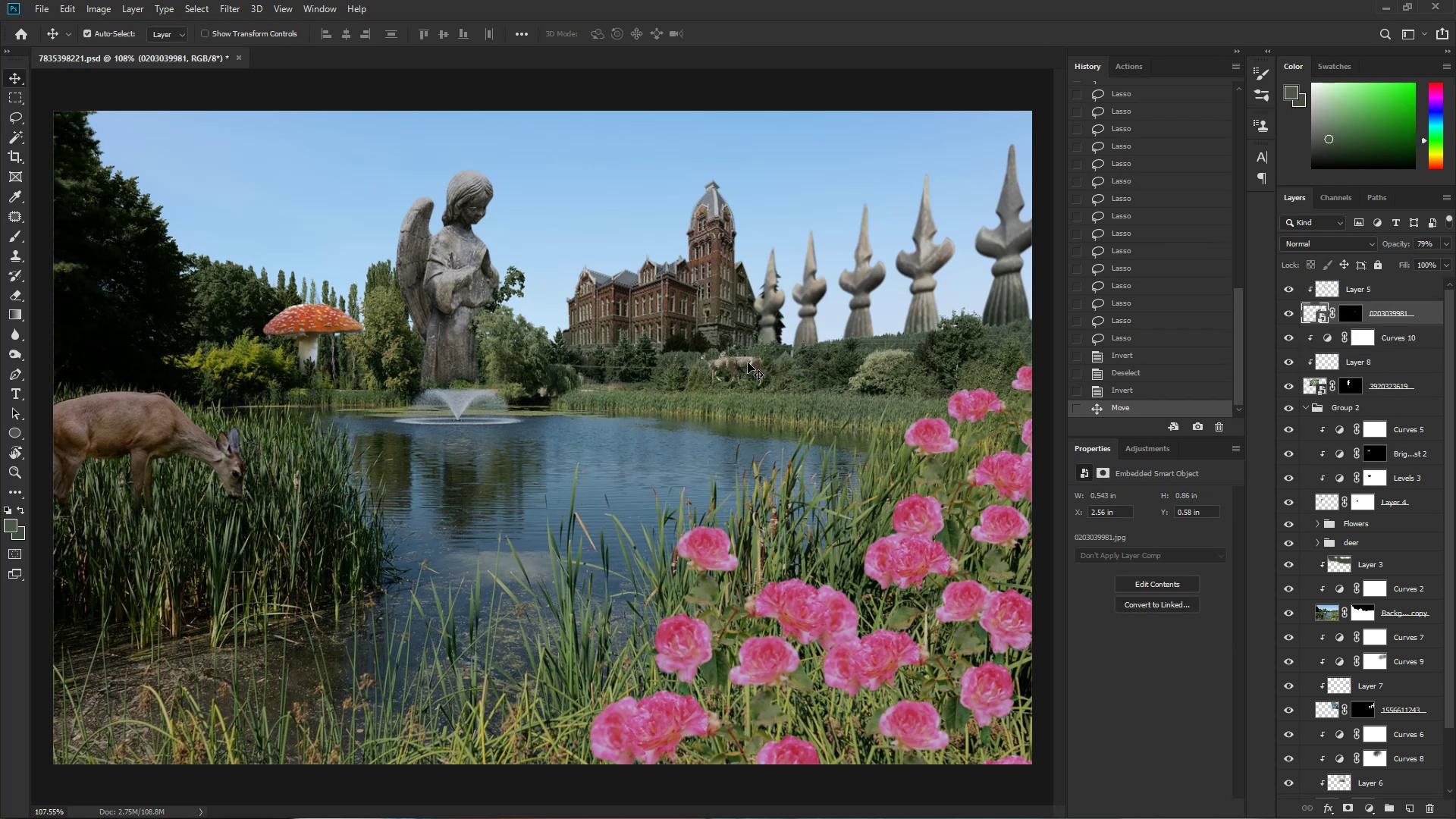 
key(Control+T)
 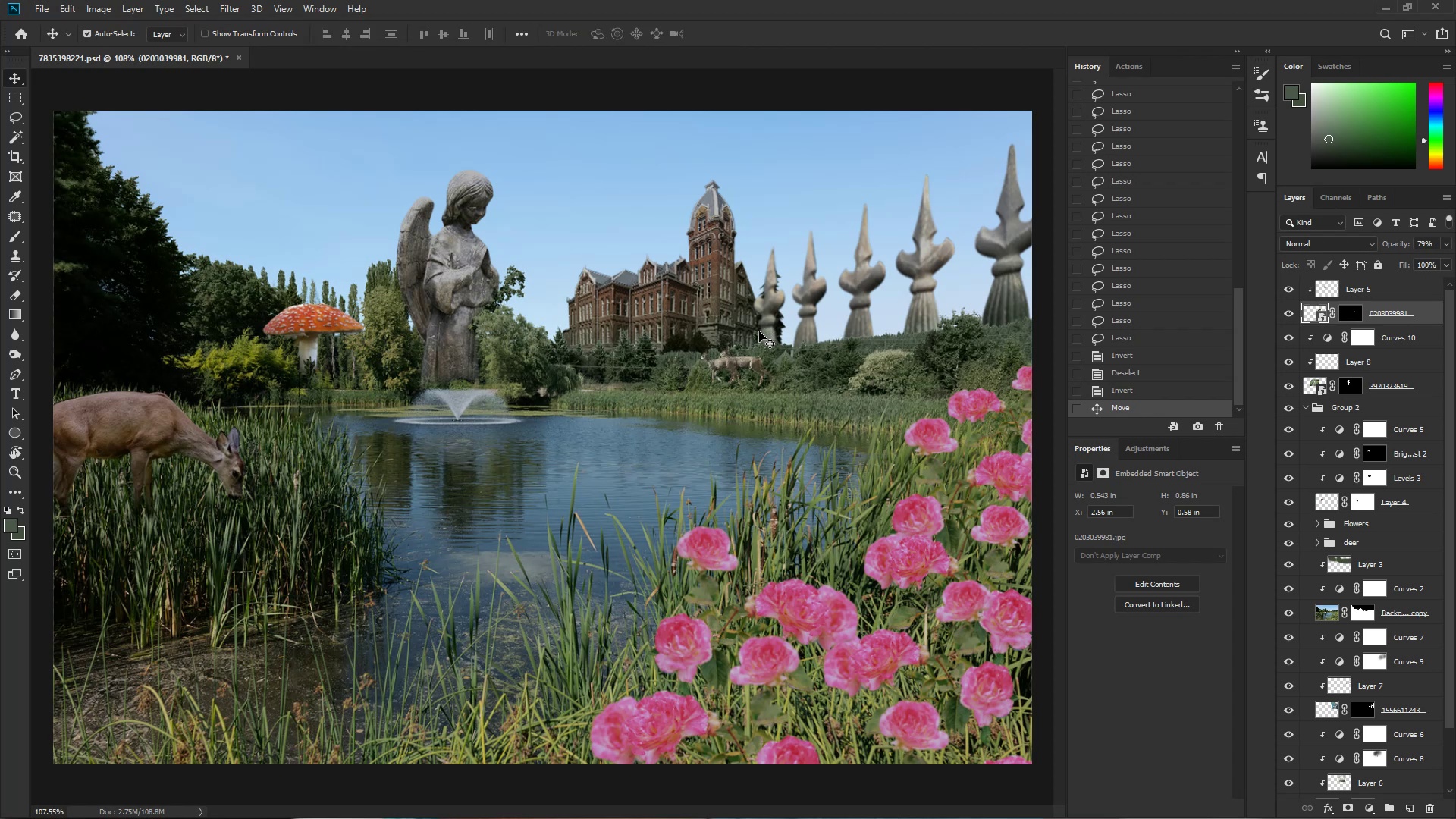 
left_click([739, 367])
 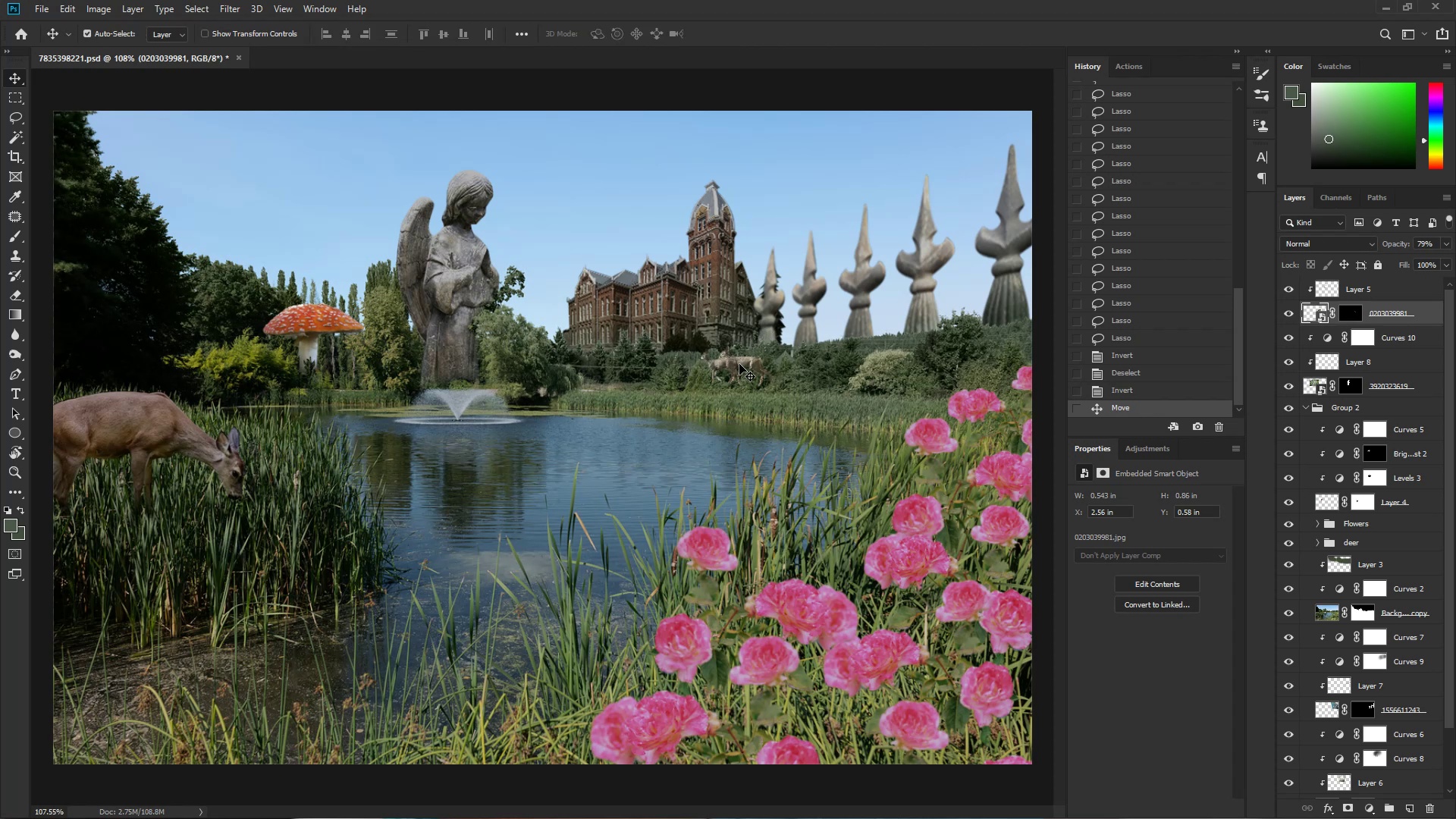 
left_click_drag(start_coordinate=[741, 362], to_coordinate=[706, 375])
 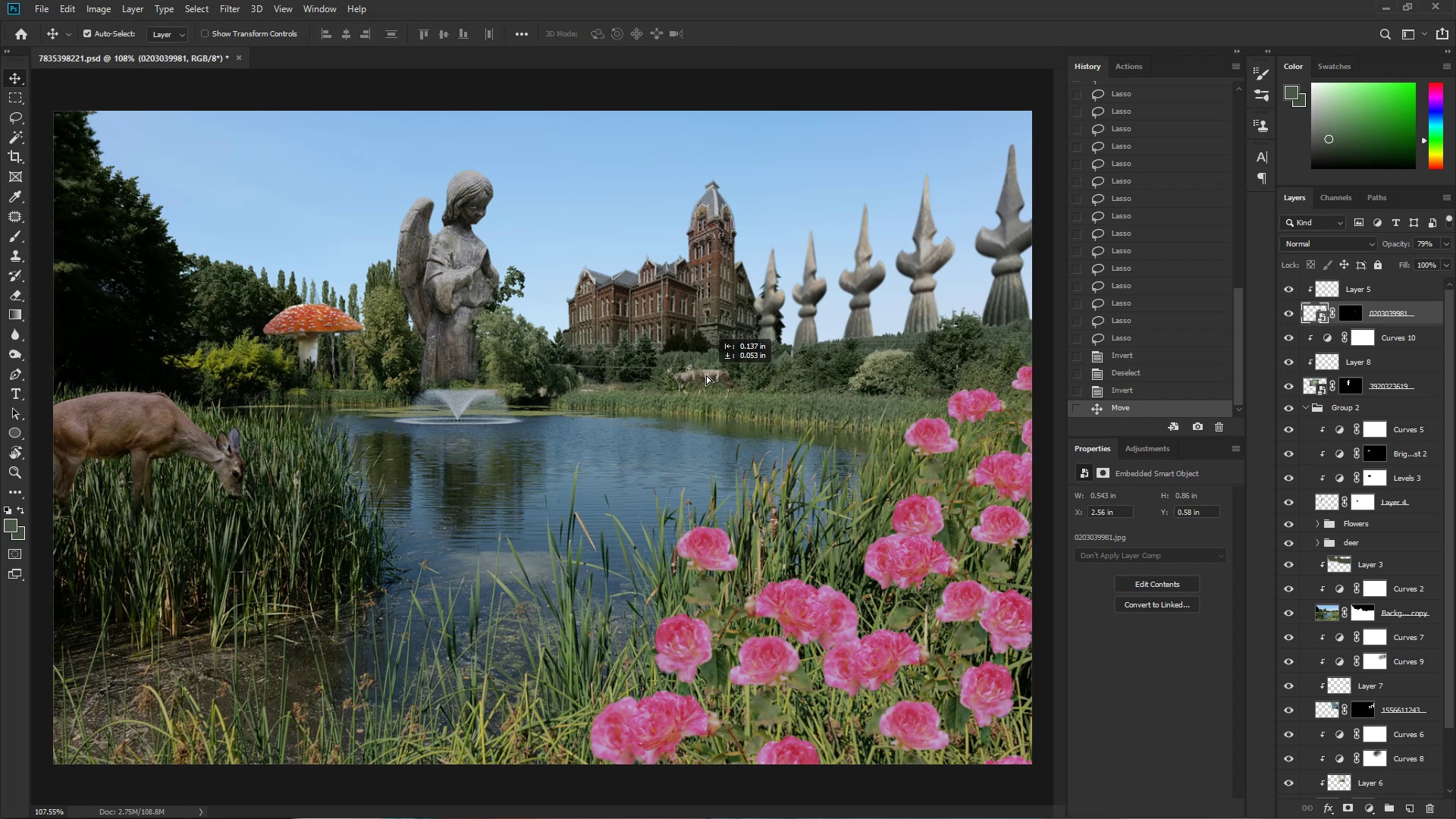 
key(Control+T)
 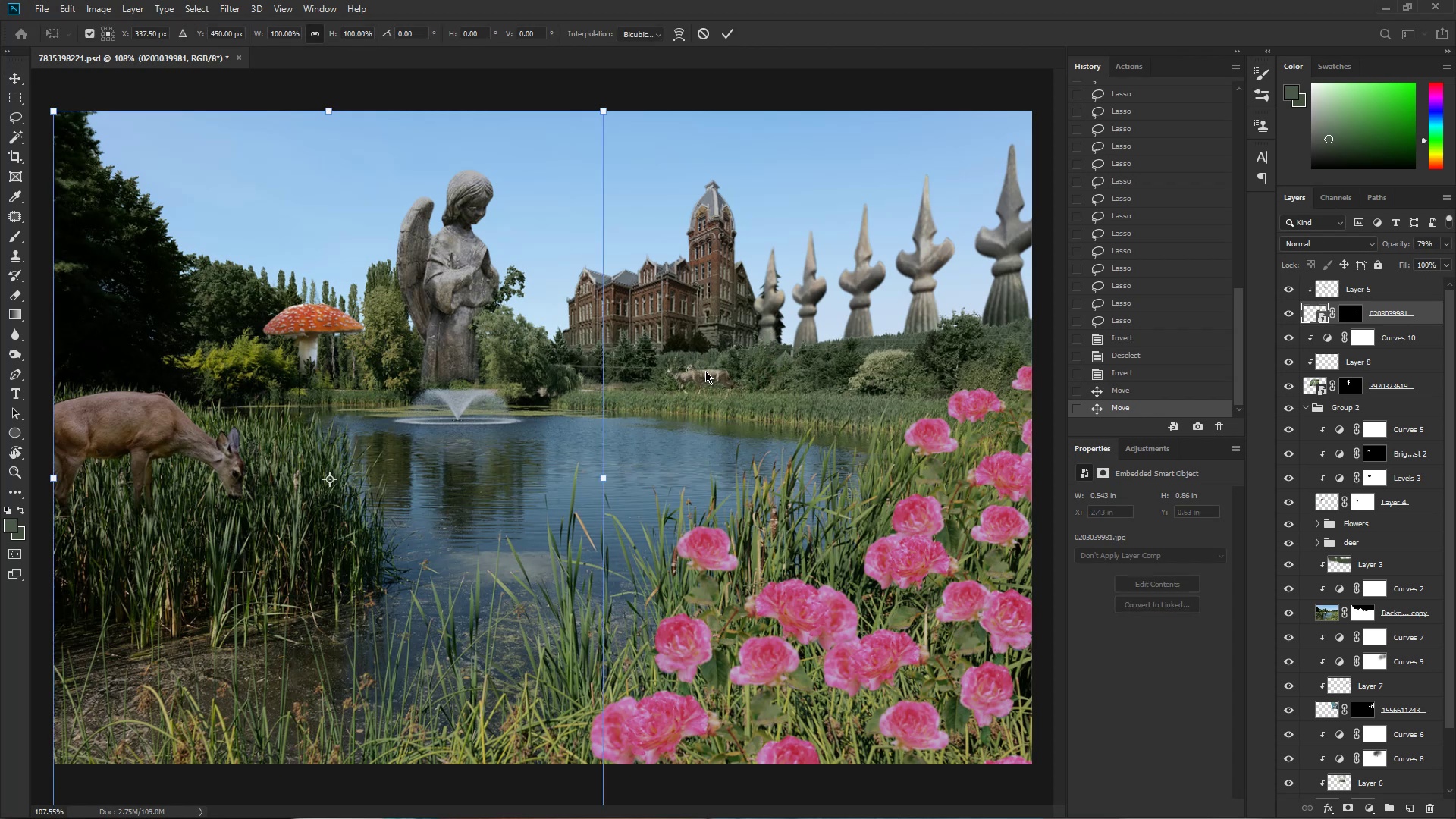 
left_click([705, 371])
 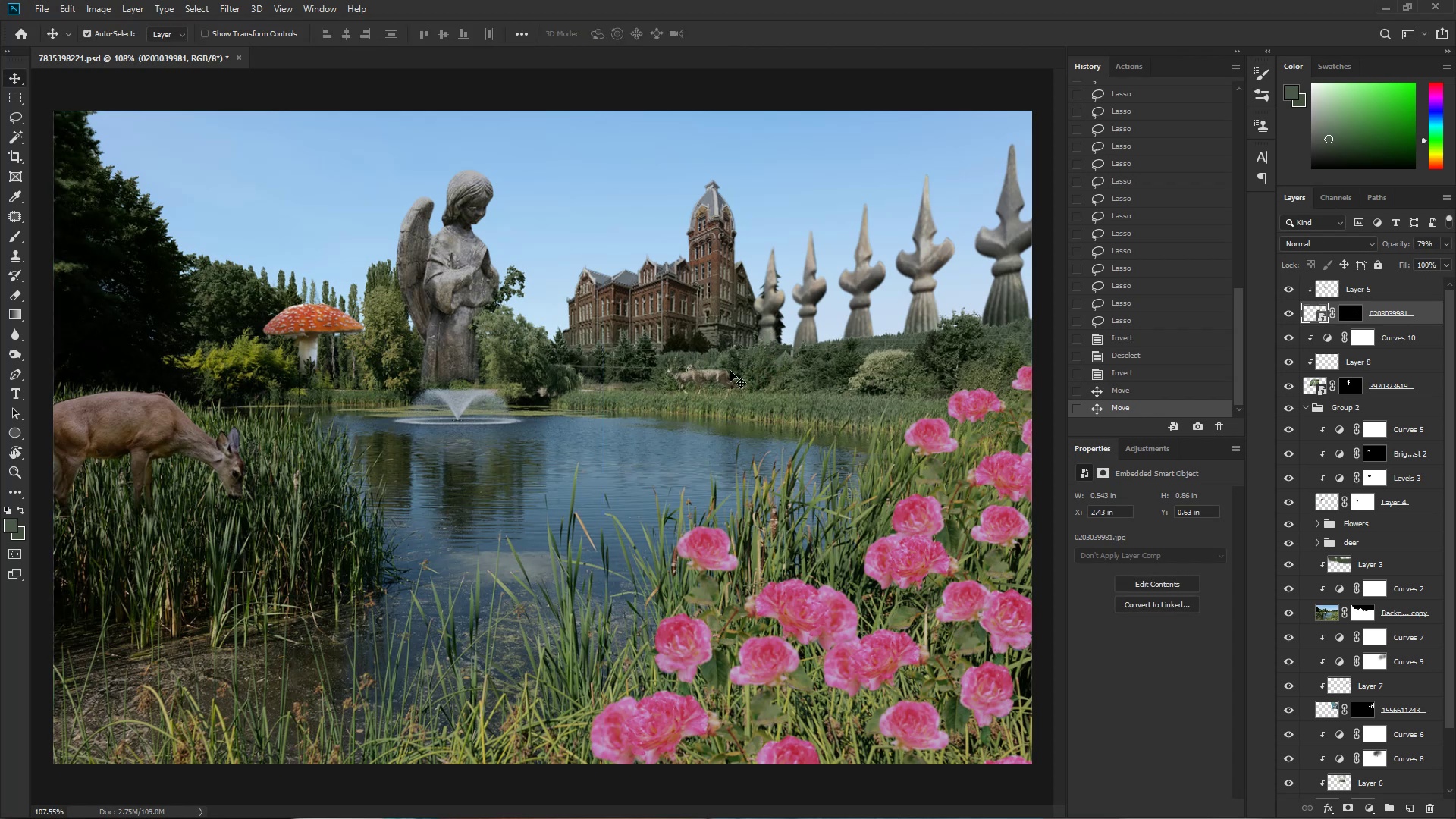 
left_click([781, 371])
 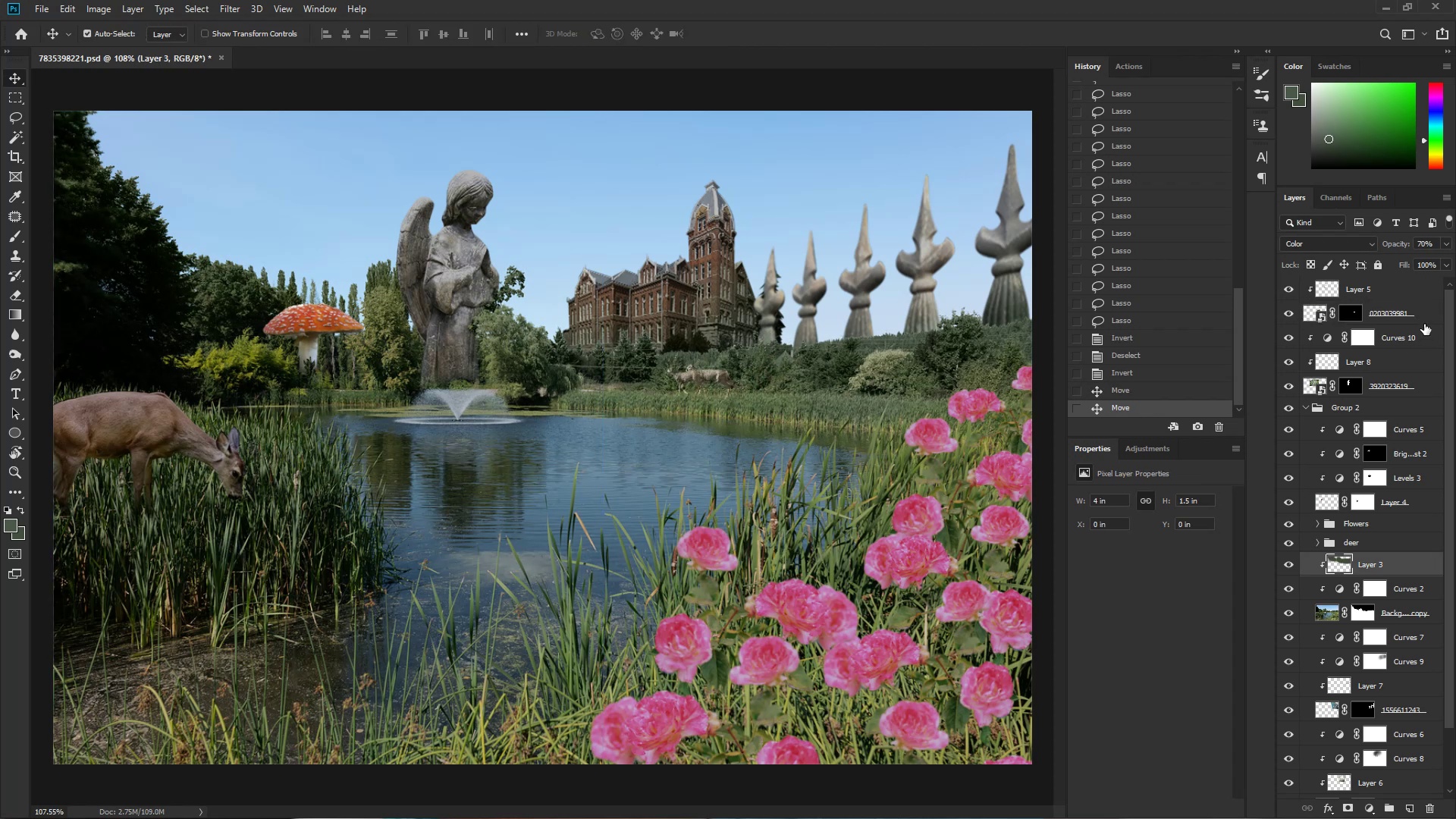 
left_click([1426, 309])
 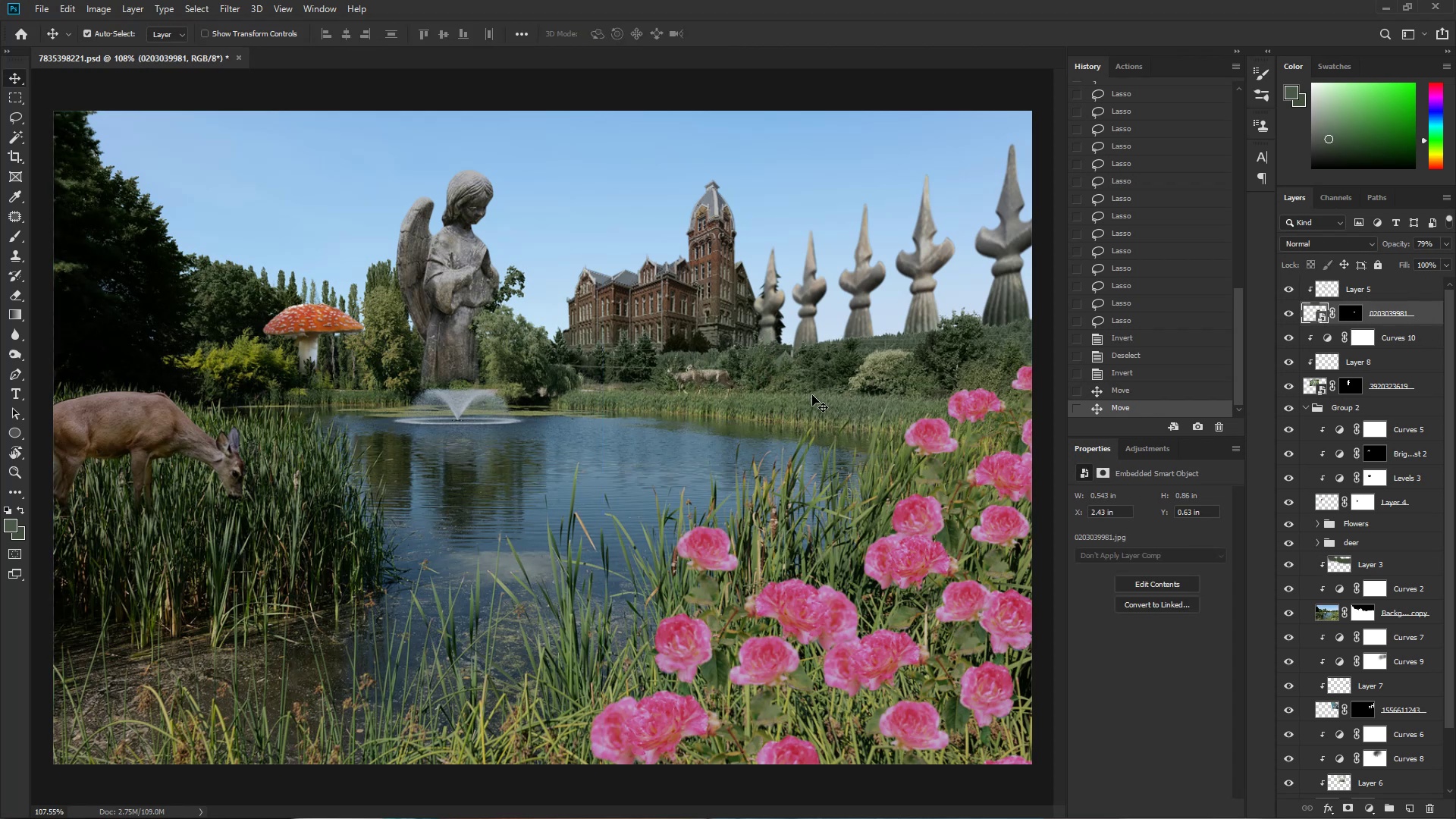 
double_click([712, 373])
 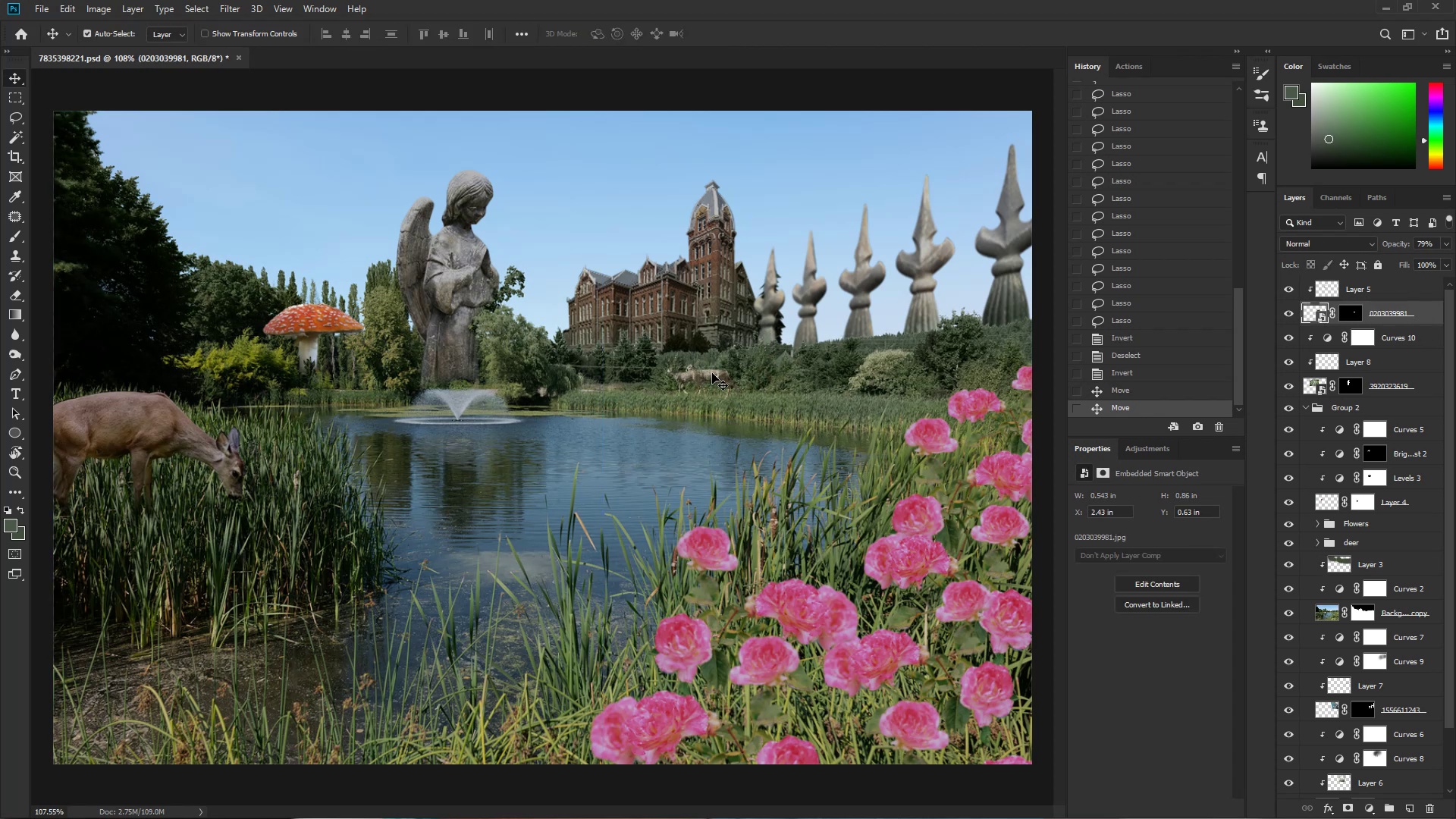 
left_click_drag(start_coordinate=[711, 373], to_coordinate=[770, 381])
 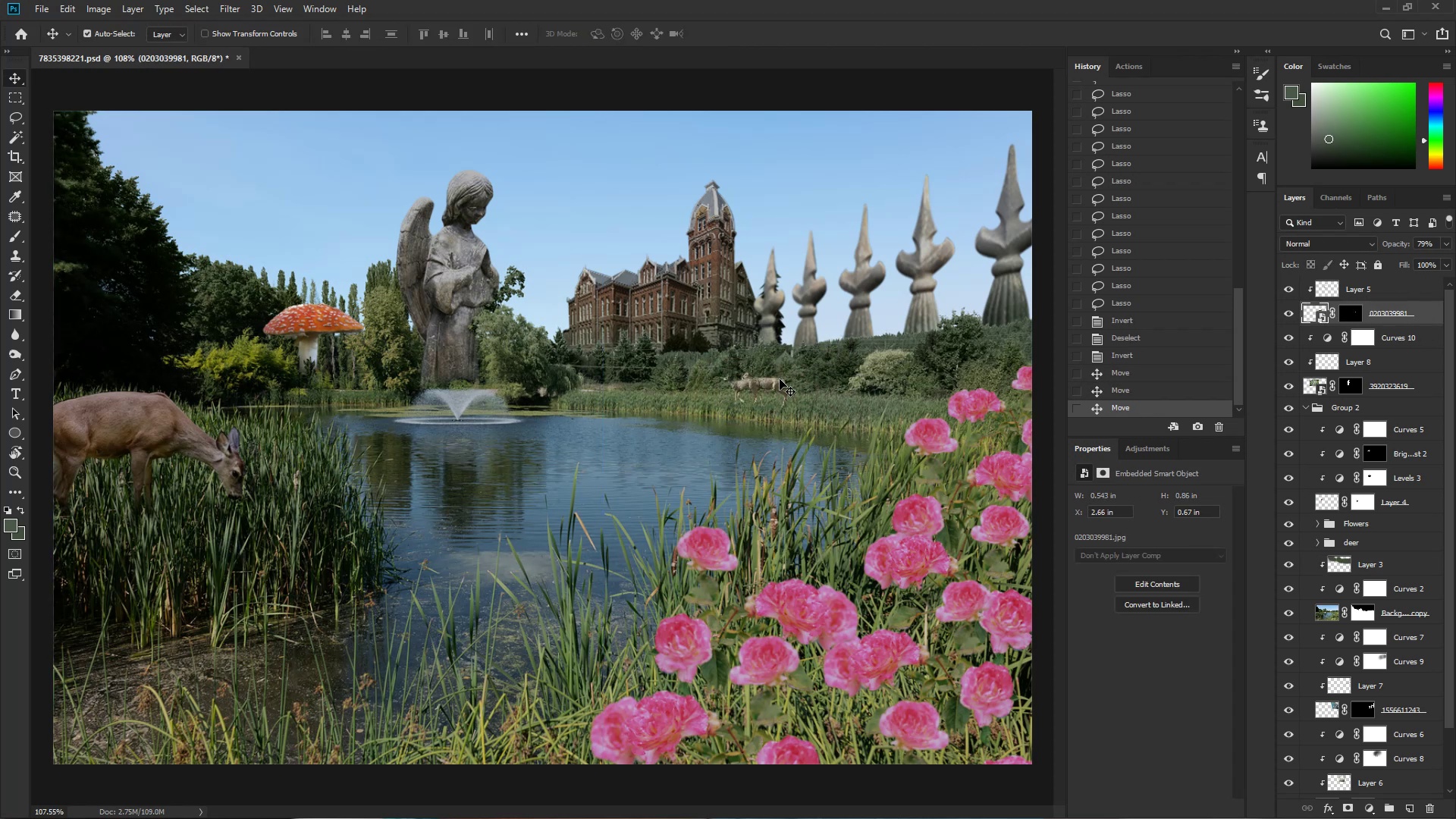 
left_click_drag(start_coordinate=[770, 384], to_coordinate=[790, 372])
 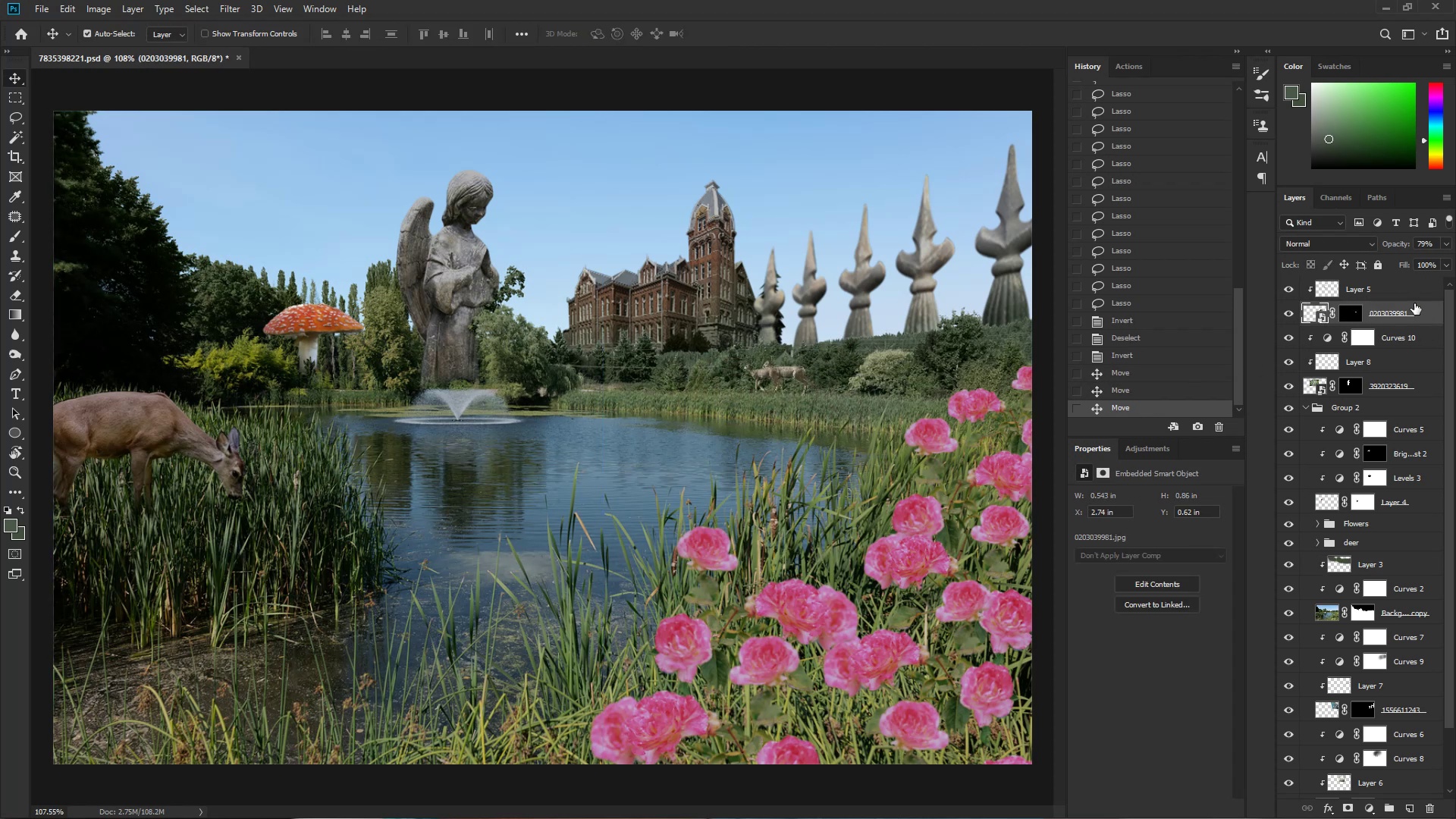 
left_click_drag(start_coordinate=[1420, 303], to_coordinate=[1410, 278])
 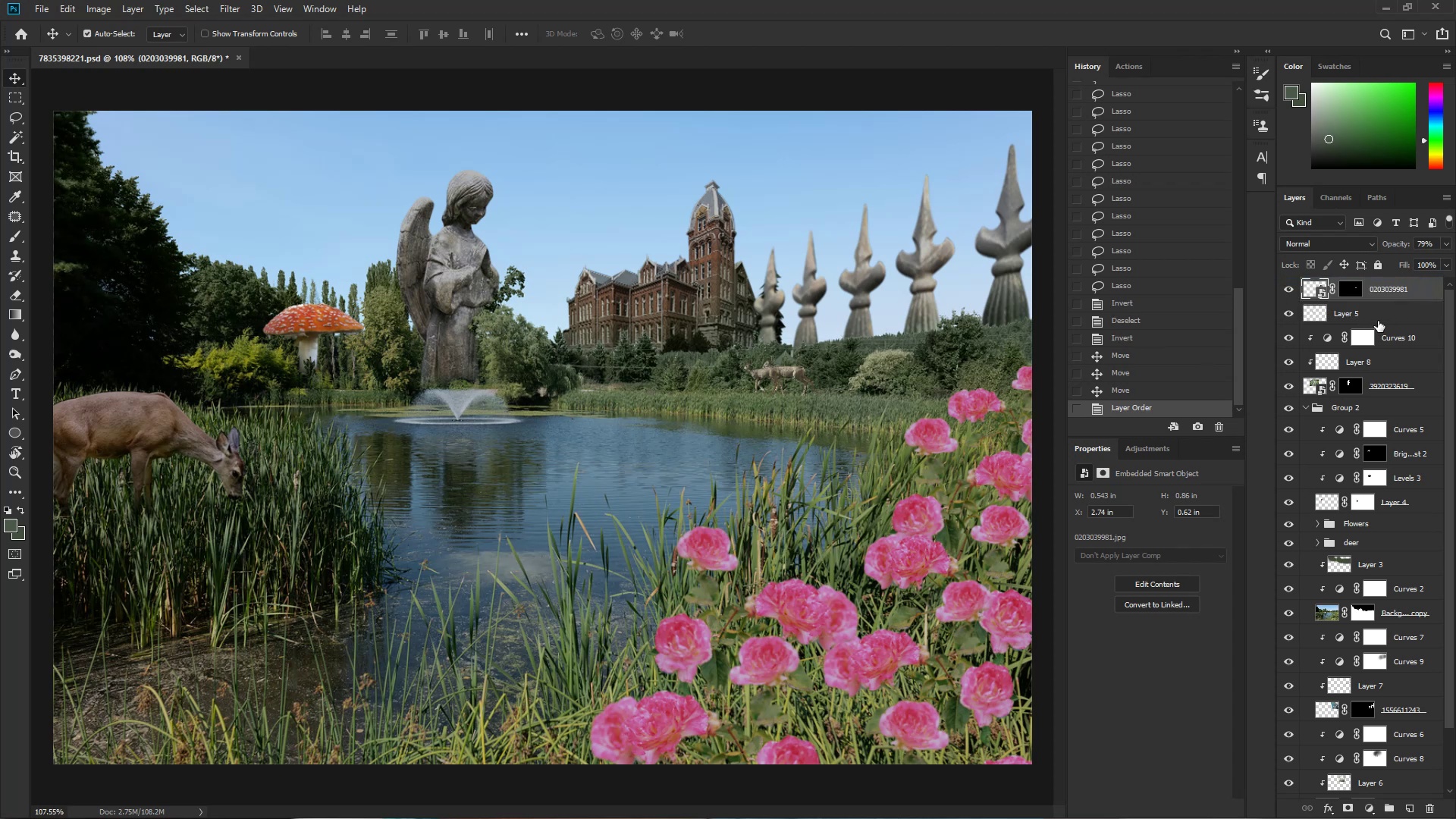 
right_click([1379, 319])
 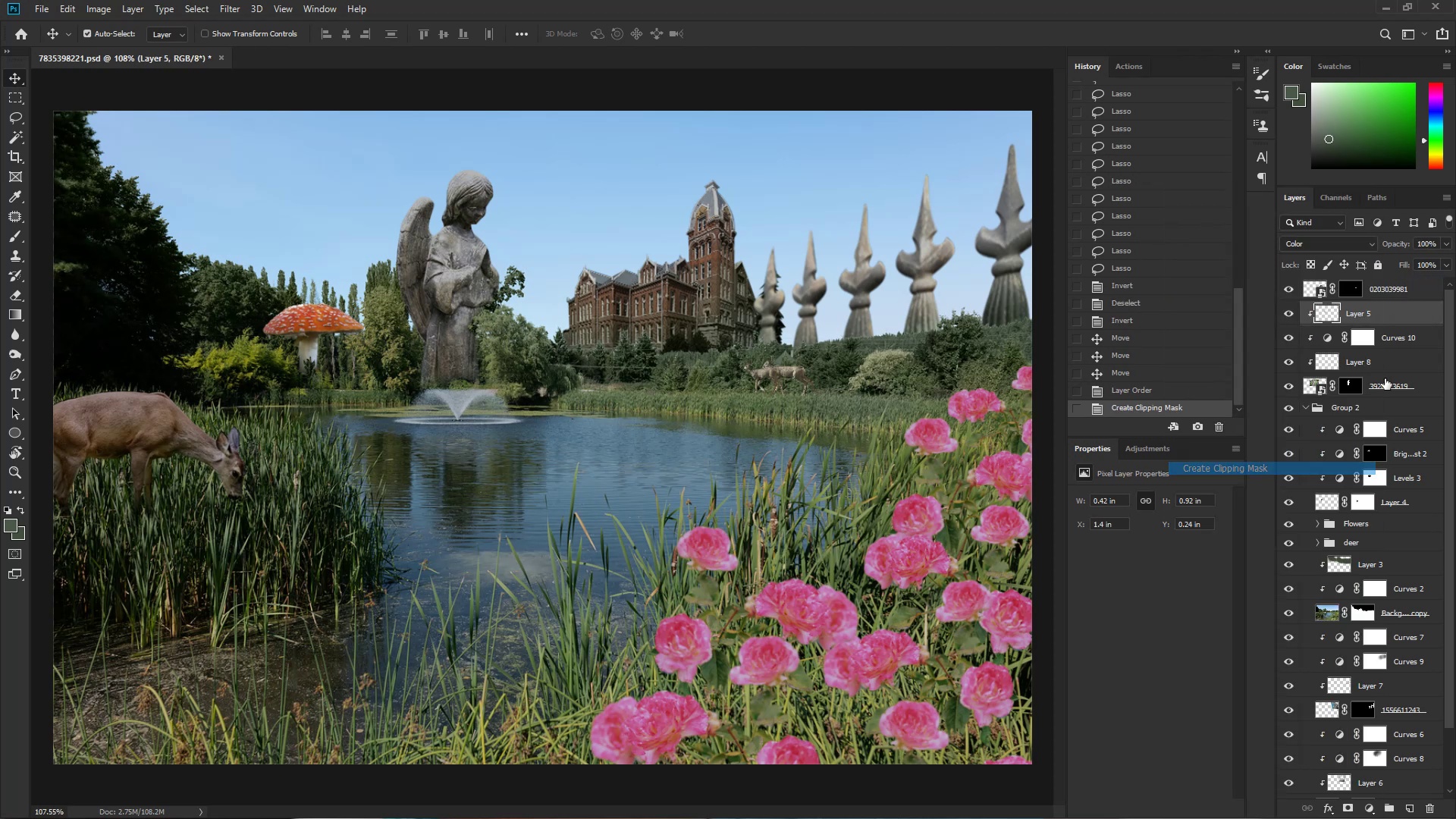 
left_click([1389, 320])
 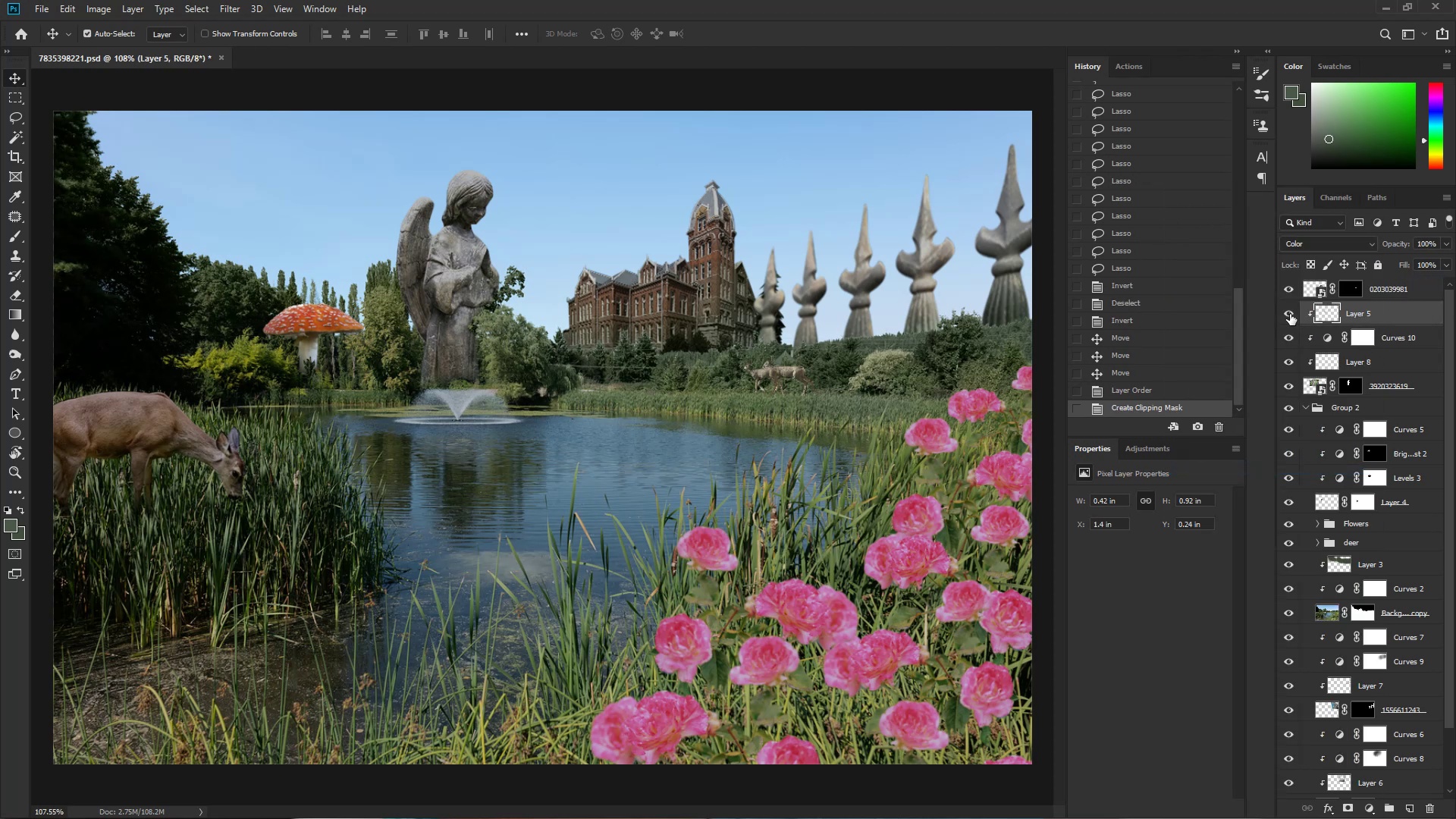 
double_click([1289, 314])
 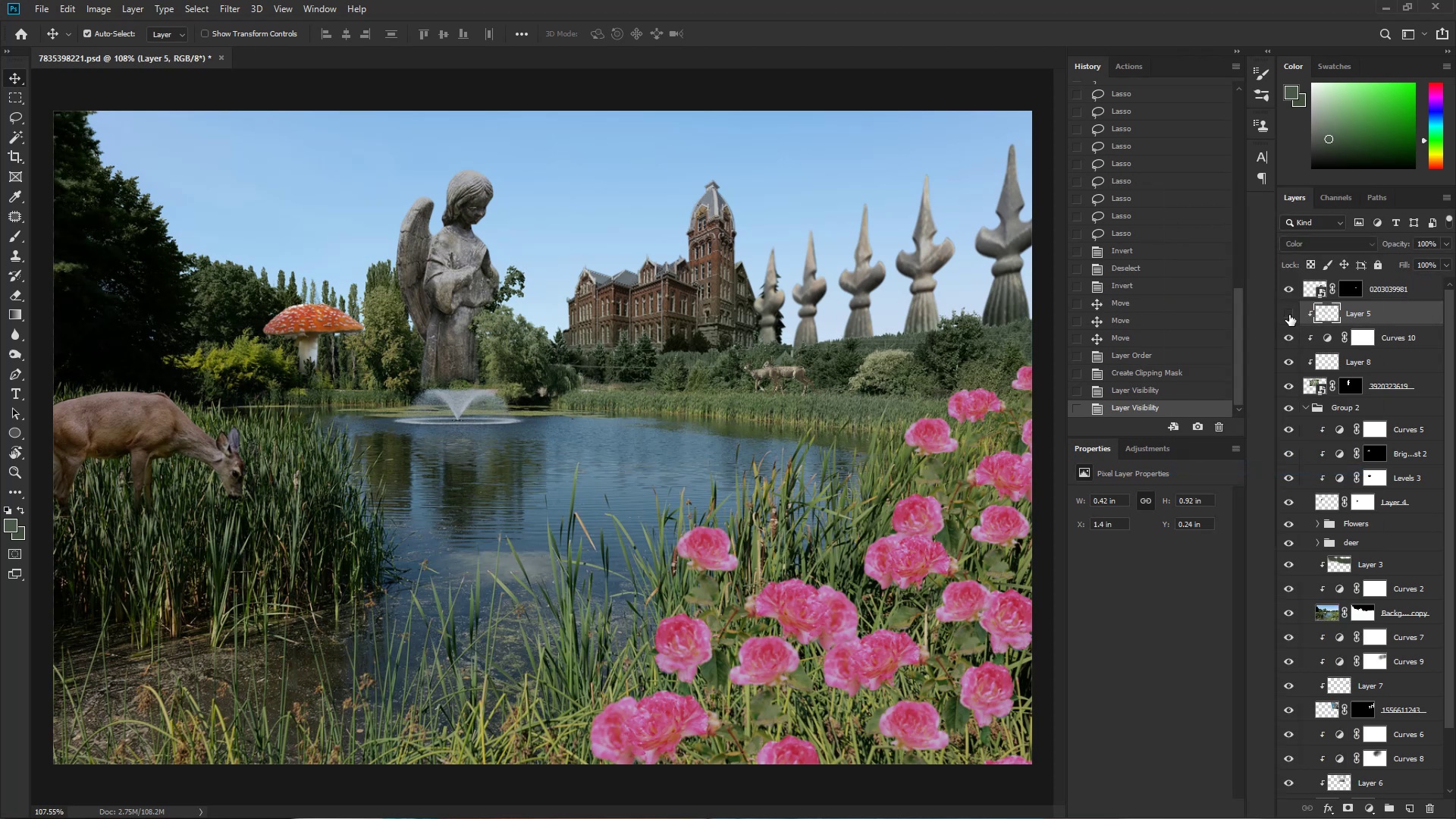 
triple_click([1289, 315])
 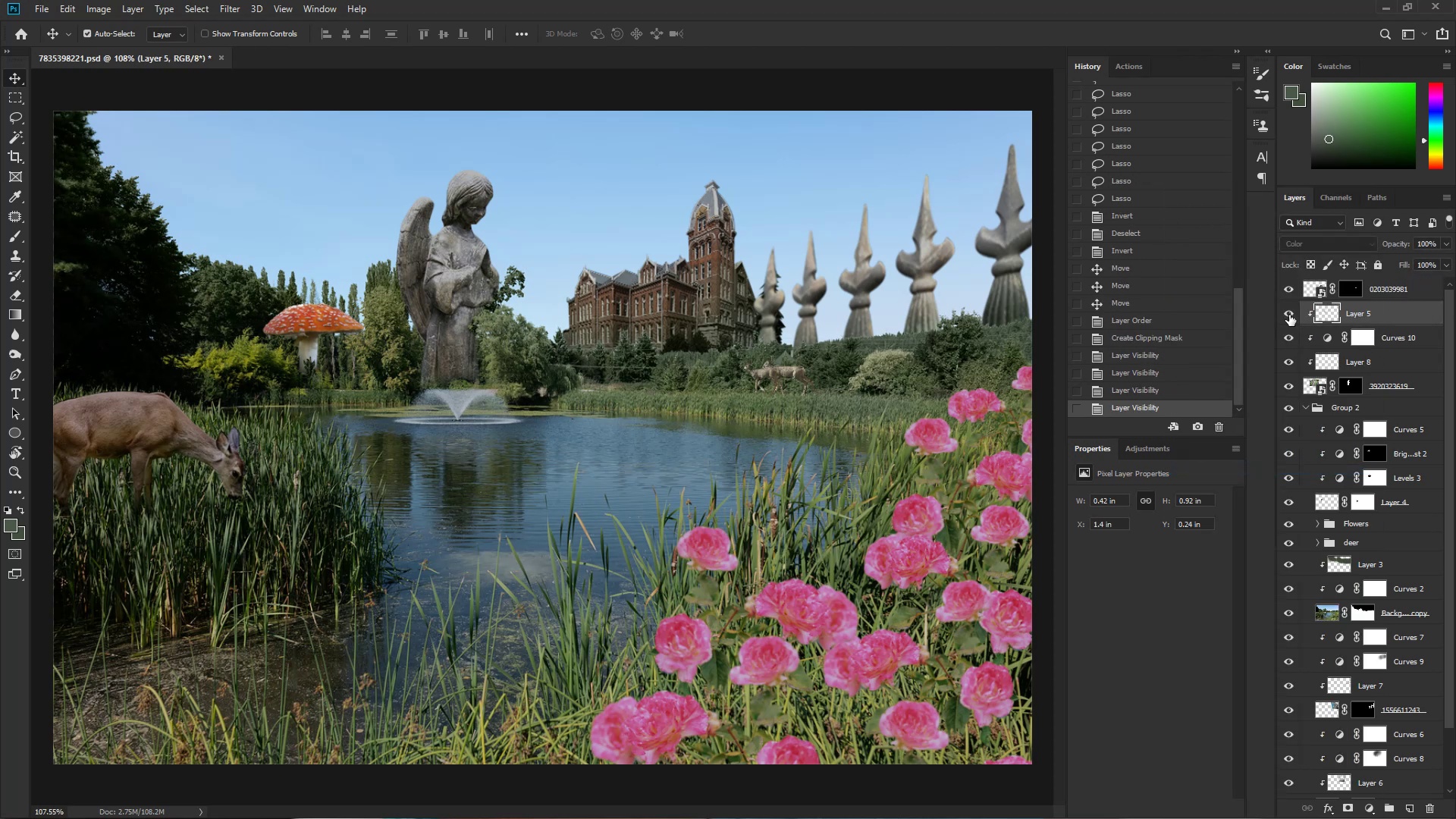 
triple_click([1289, 315])
 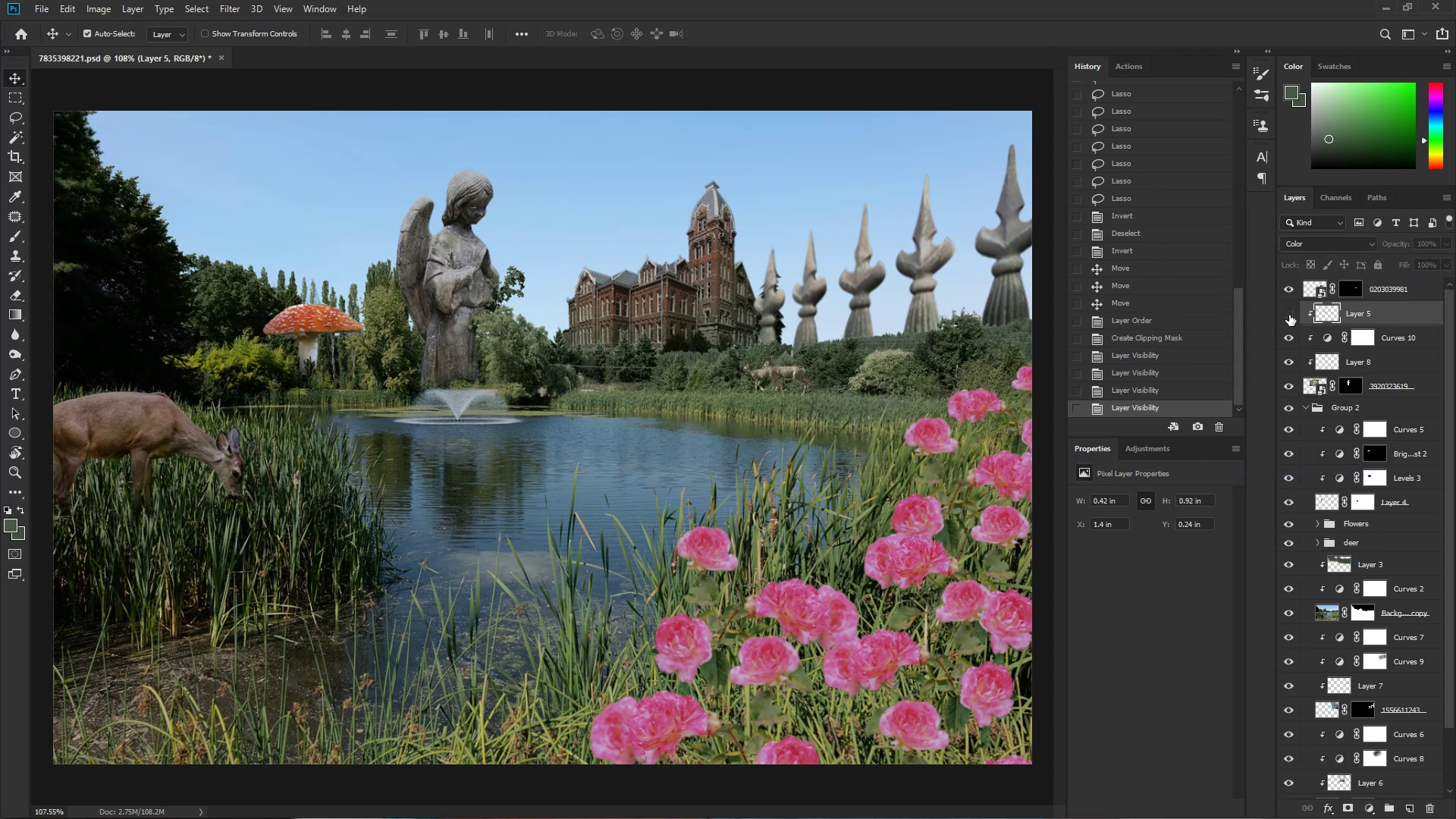 
triple_click([1289, 315])
 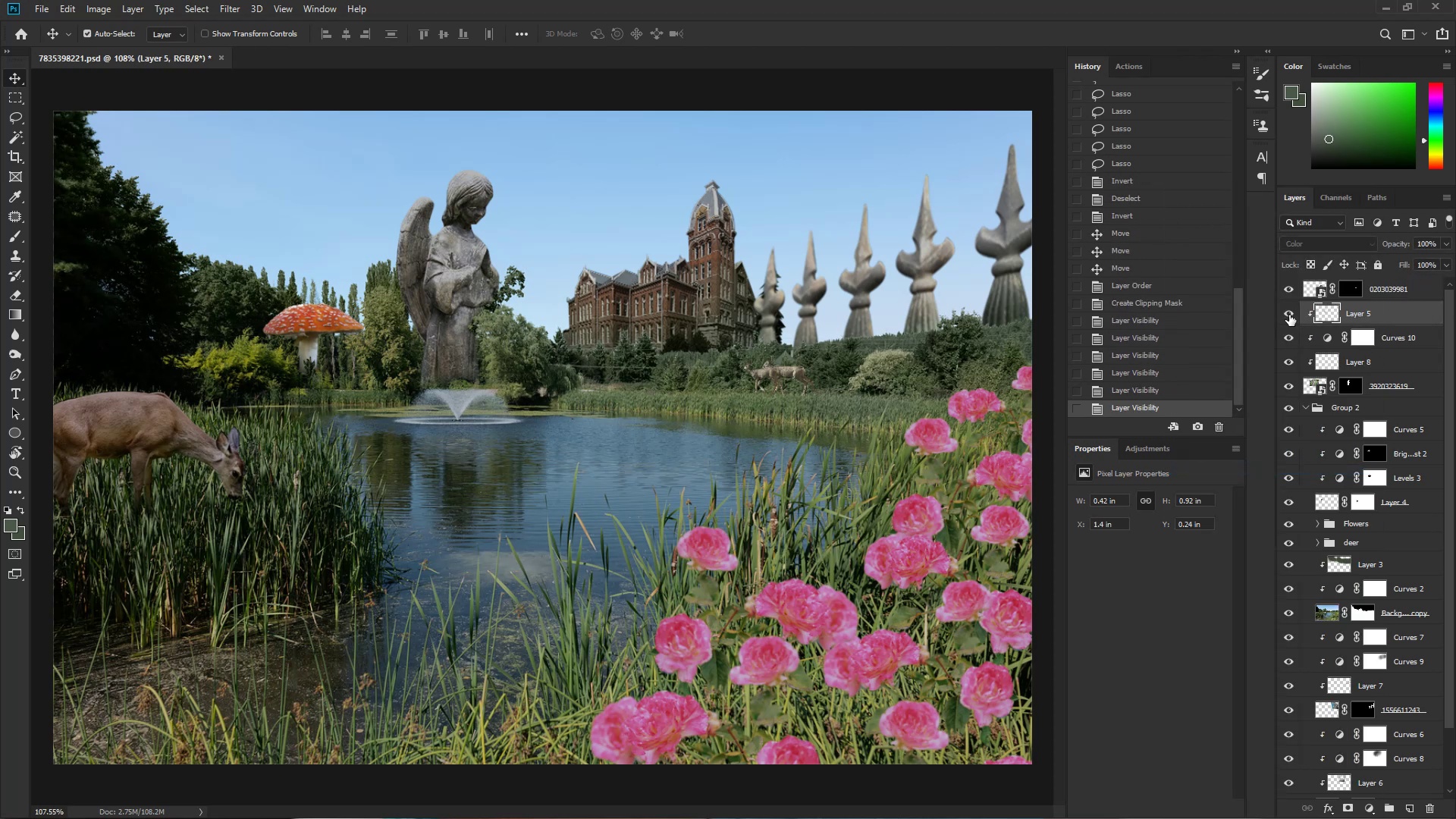 
triple_click([1289, 315])
 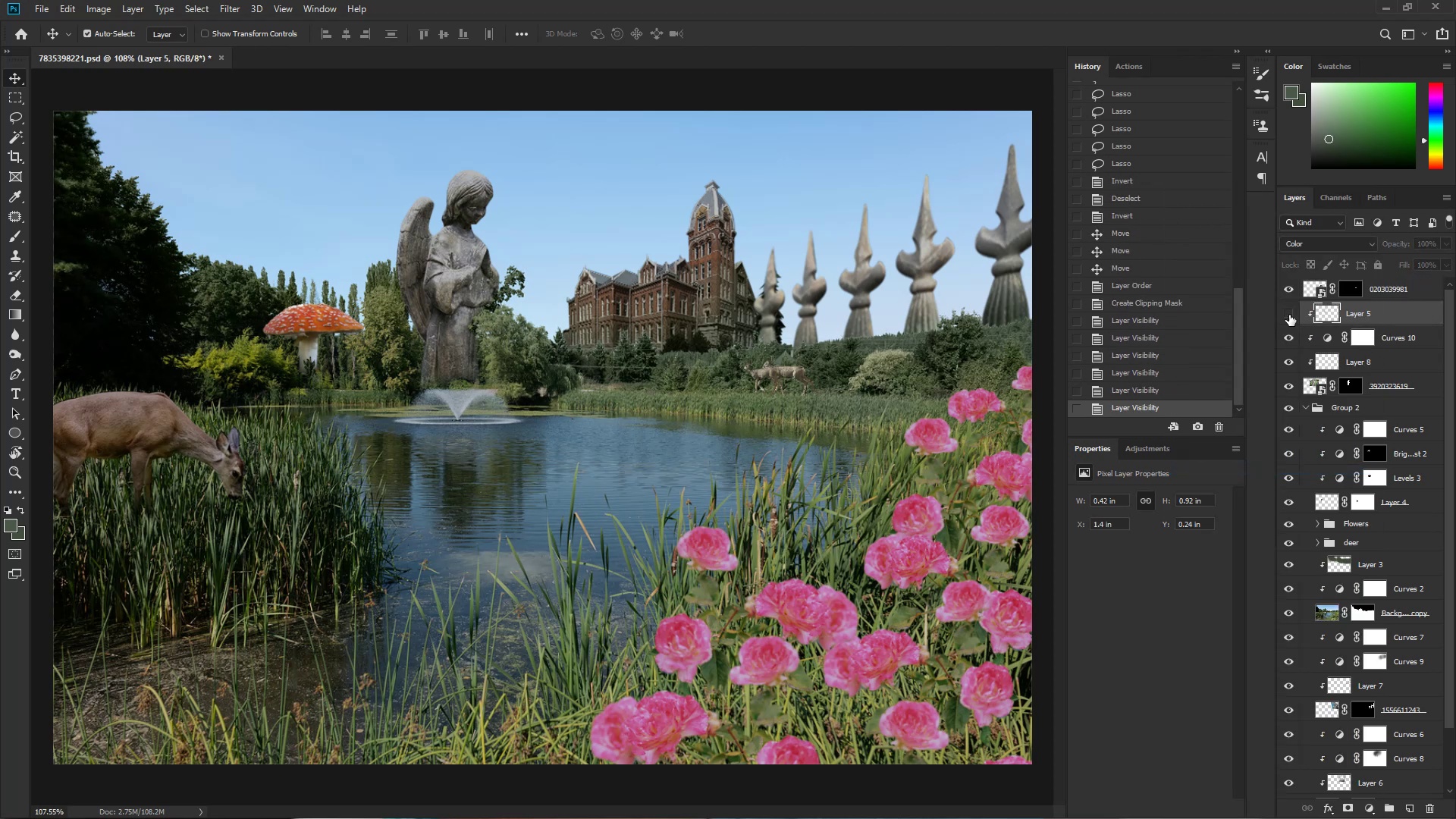 
triple_click([1289, 315])
 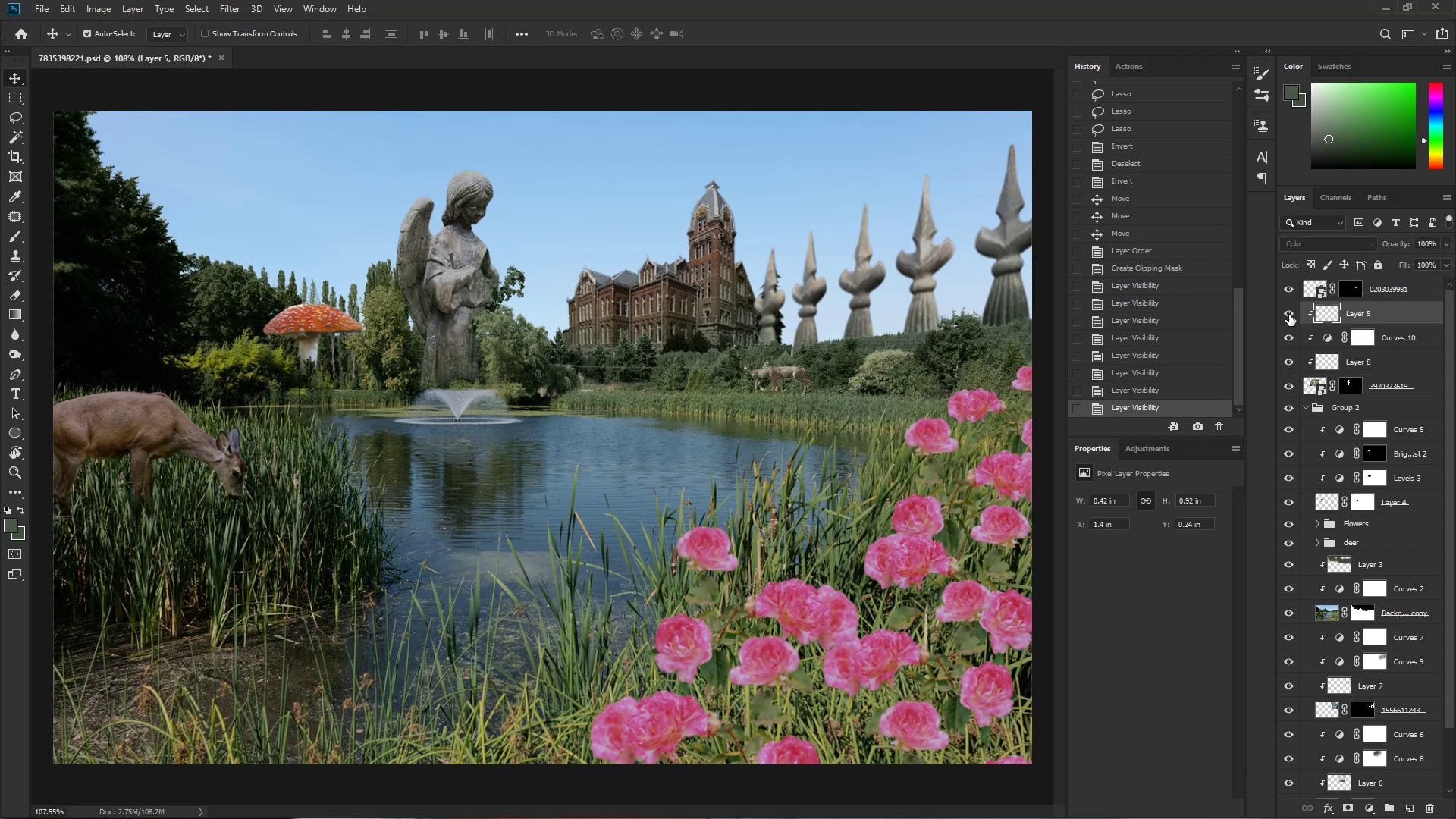 
triple_click([1289, 315])
 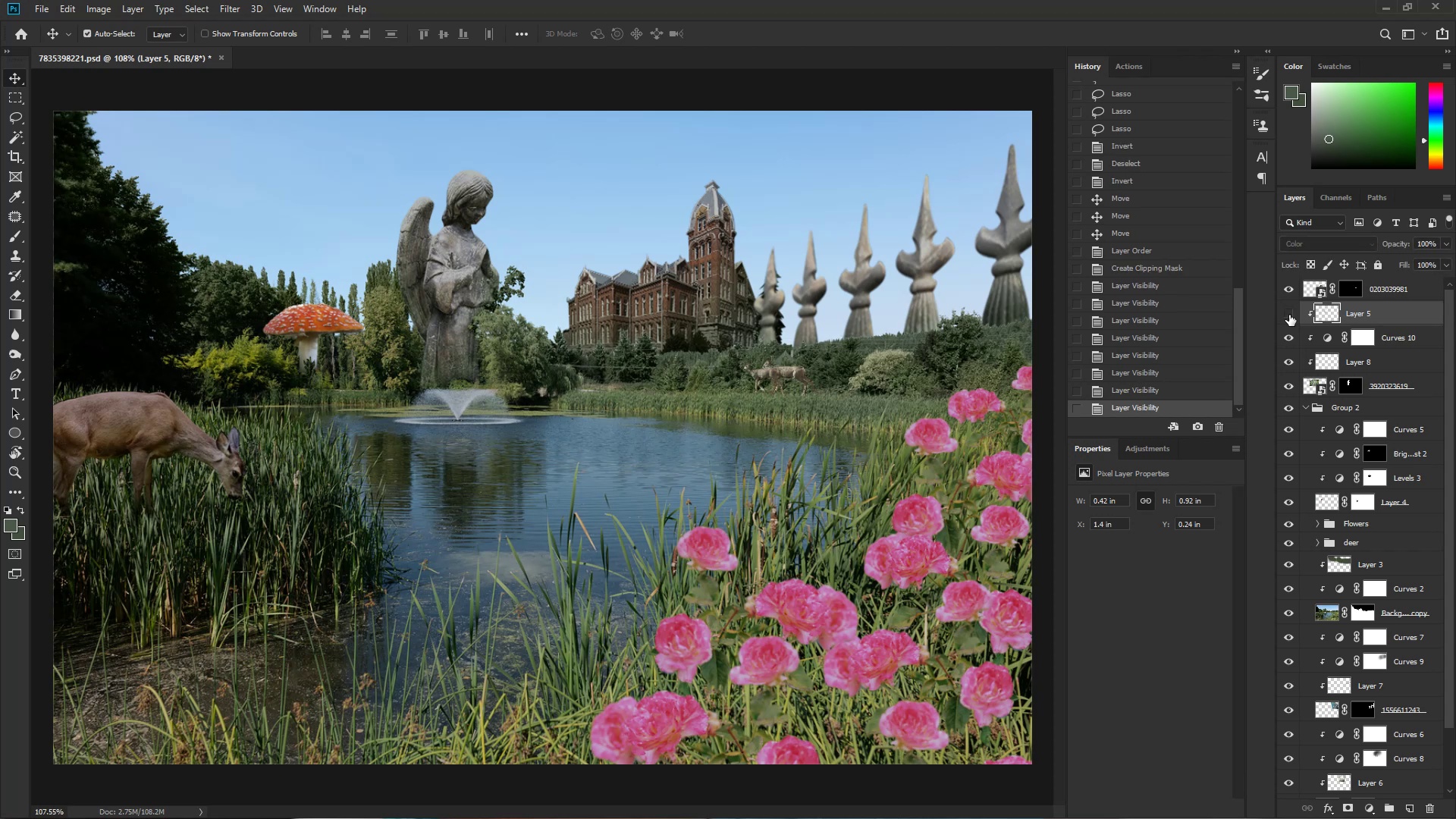 
triple_click([1289, 315])
 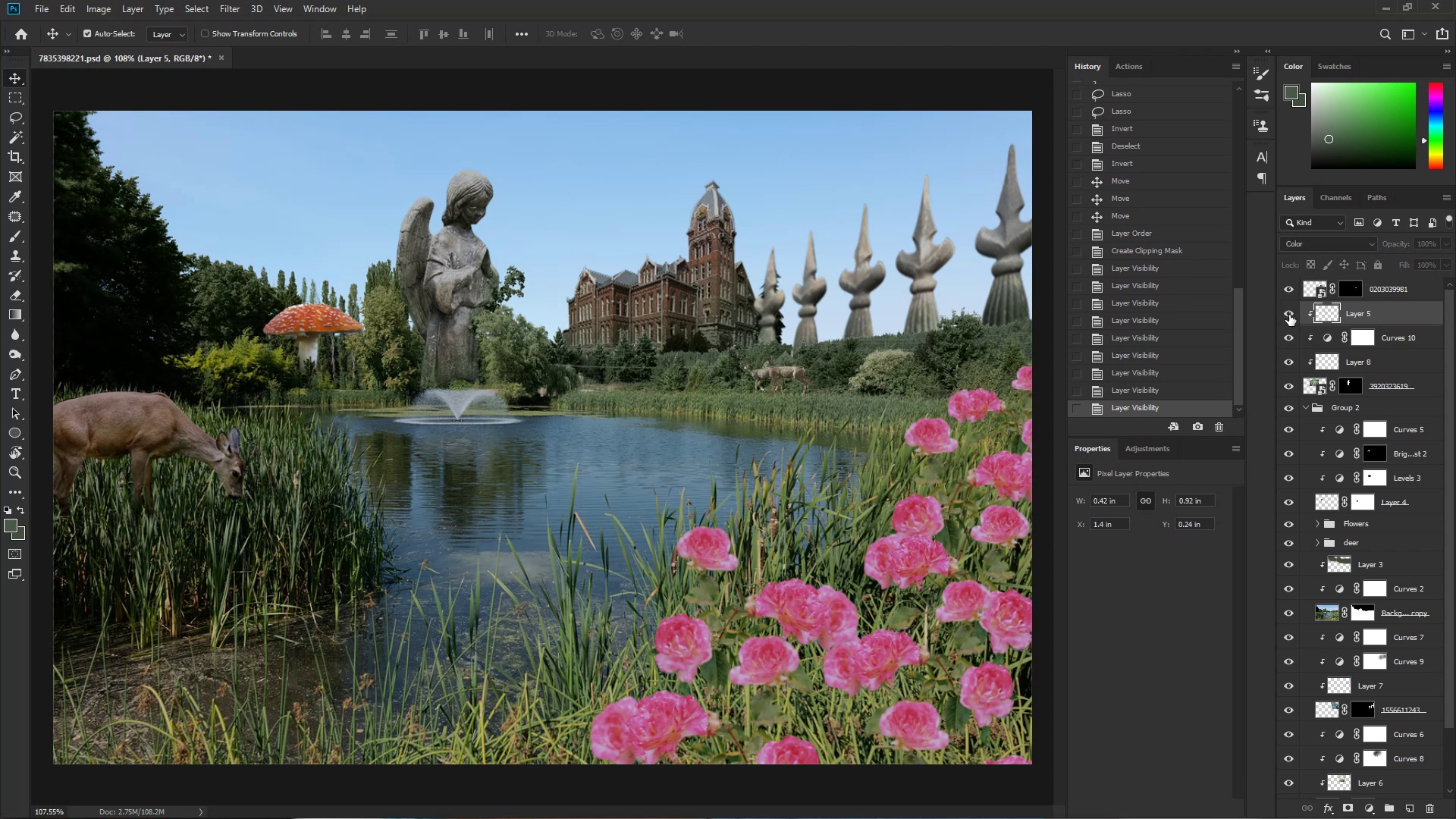 
triple_click([1289, 315])
 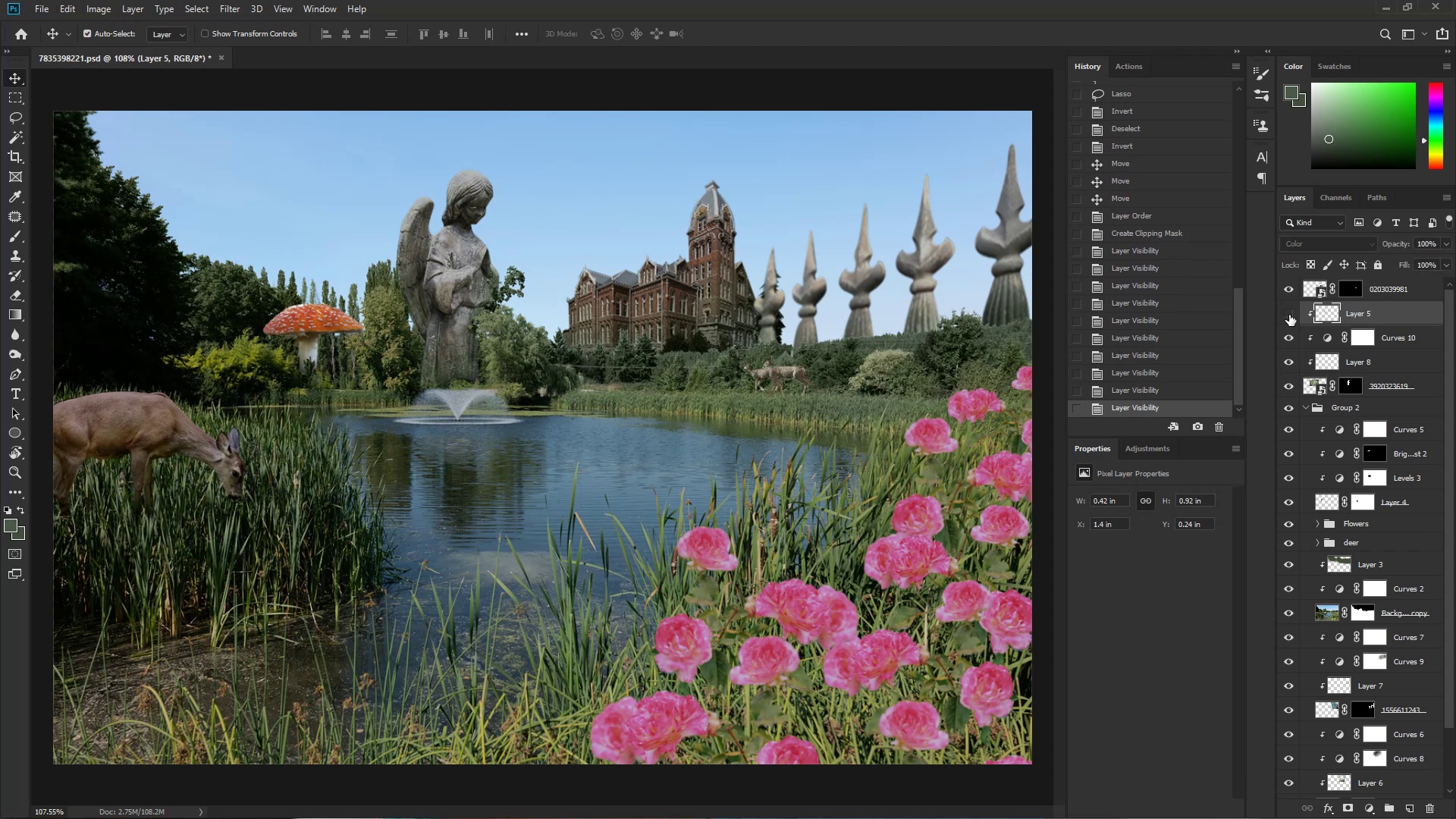 
triple_click([1289, 315])
 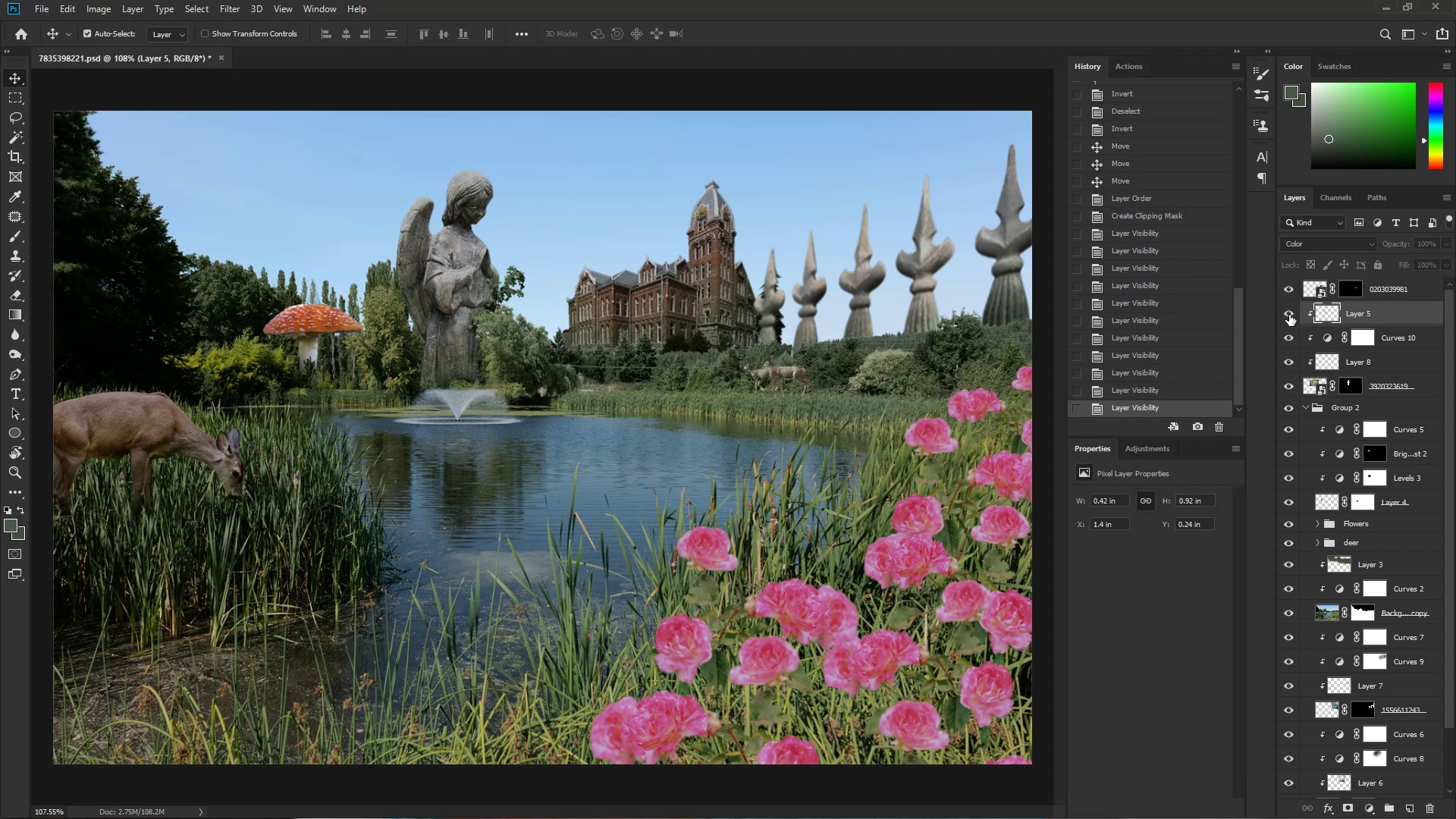 
triple_click([1289, 315])
 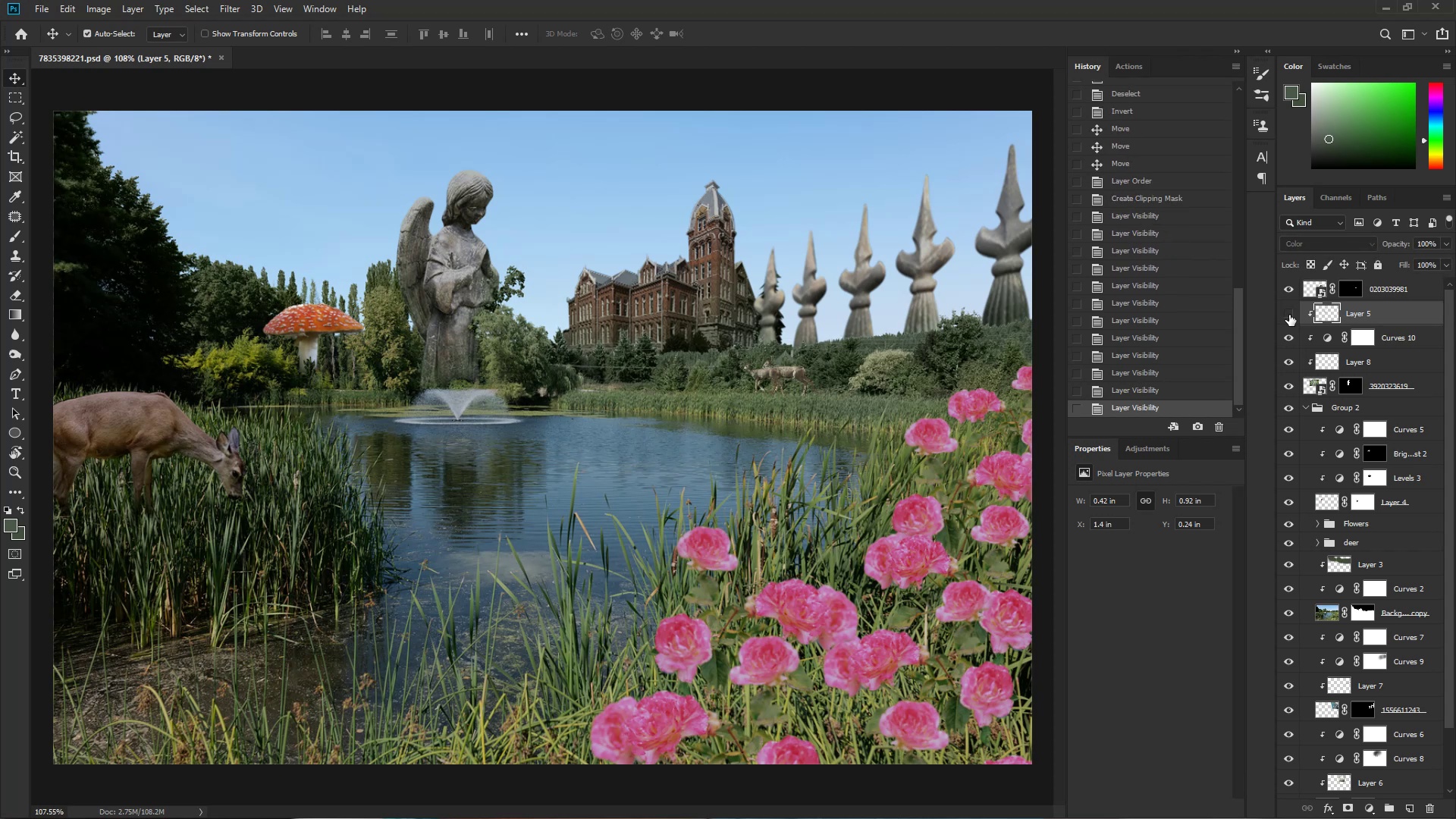 
triple_click([1289, 315])
 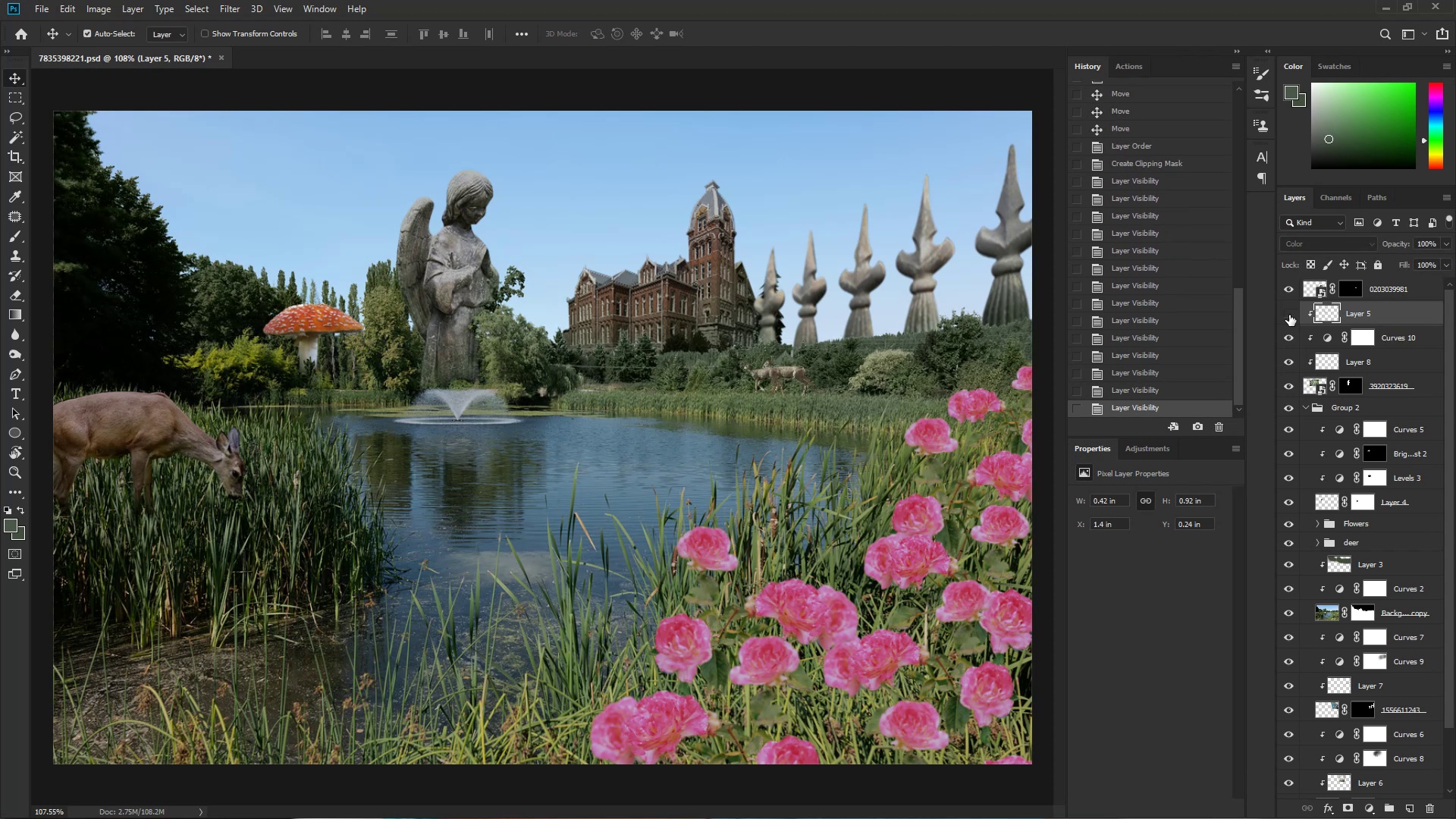 
triple_click([1289, 315])
 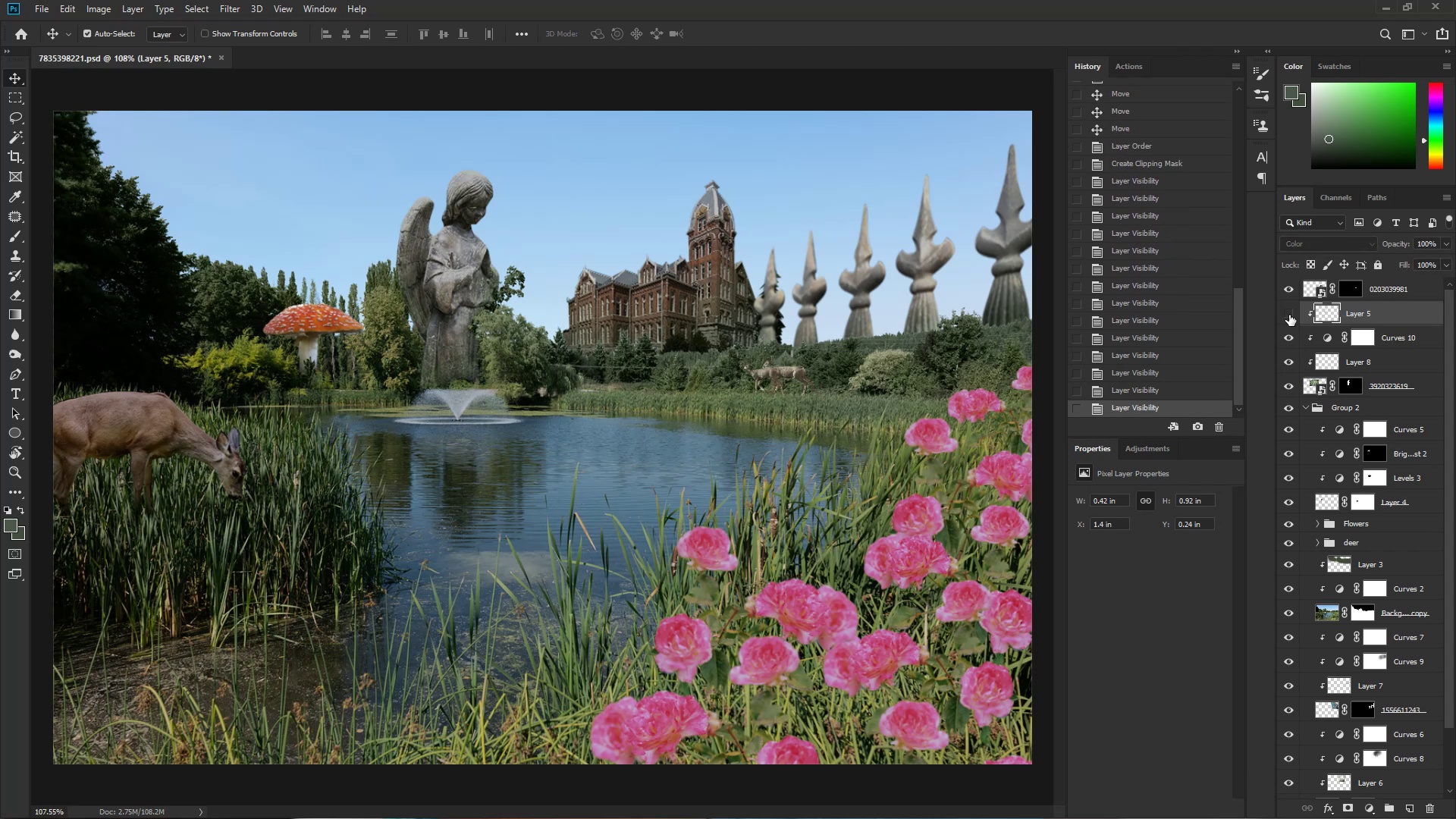 
triple_click([1289, 315])
 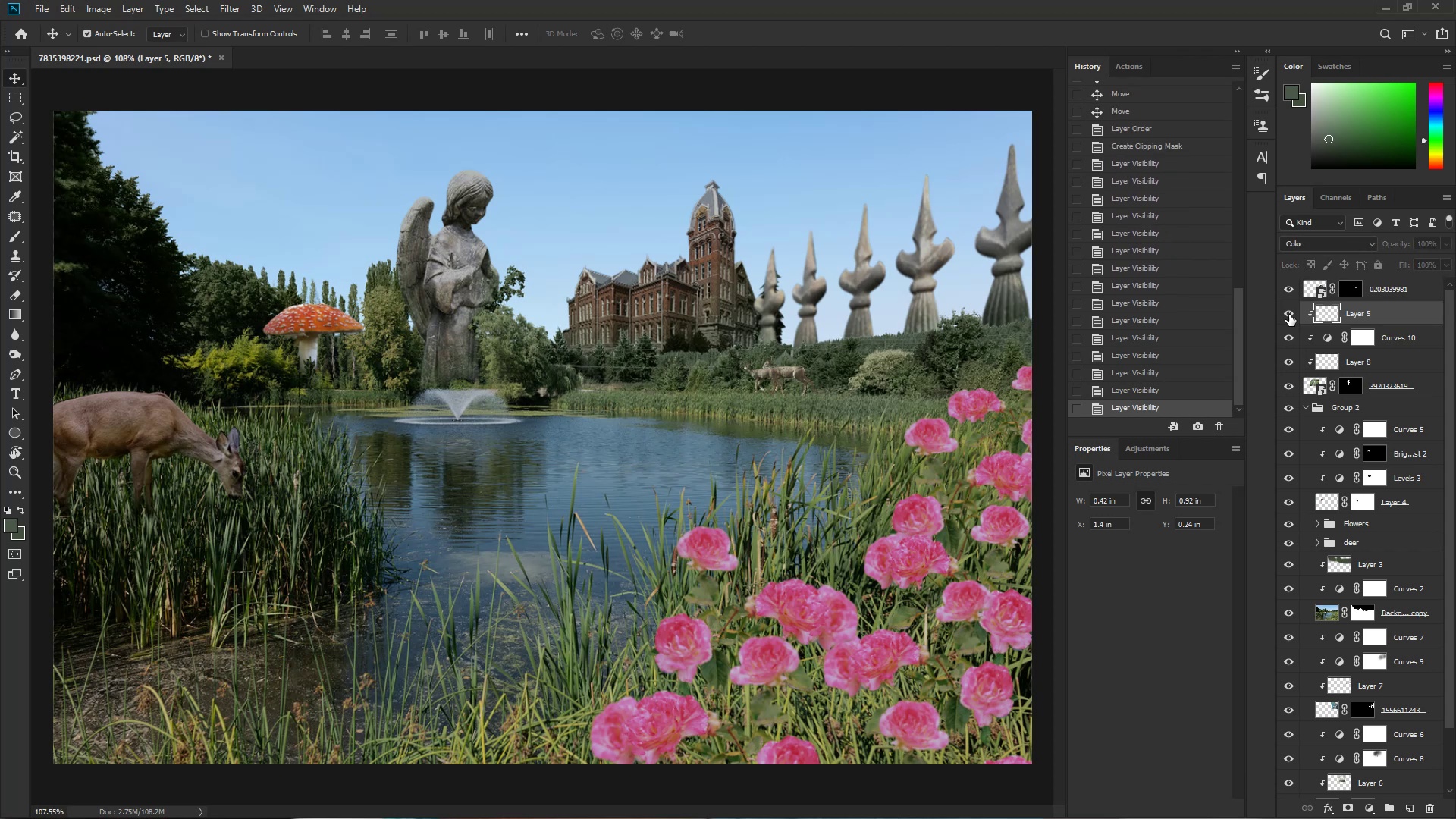 
triple_click([1289, 315])
 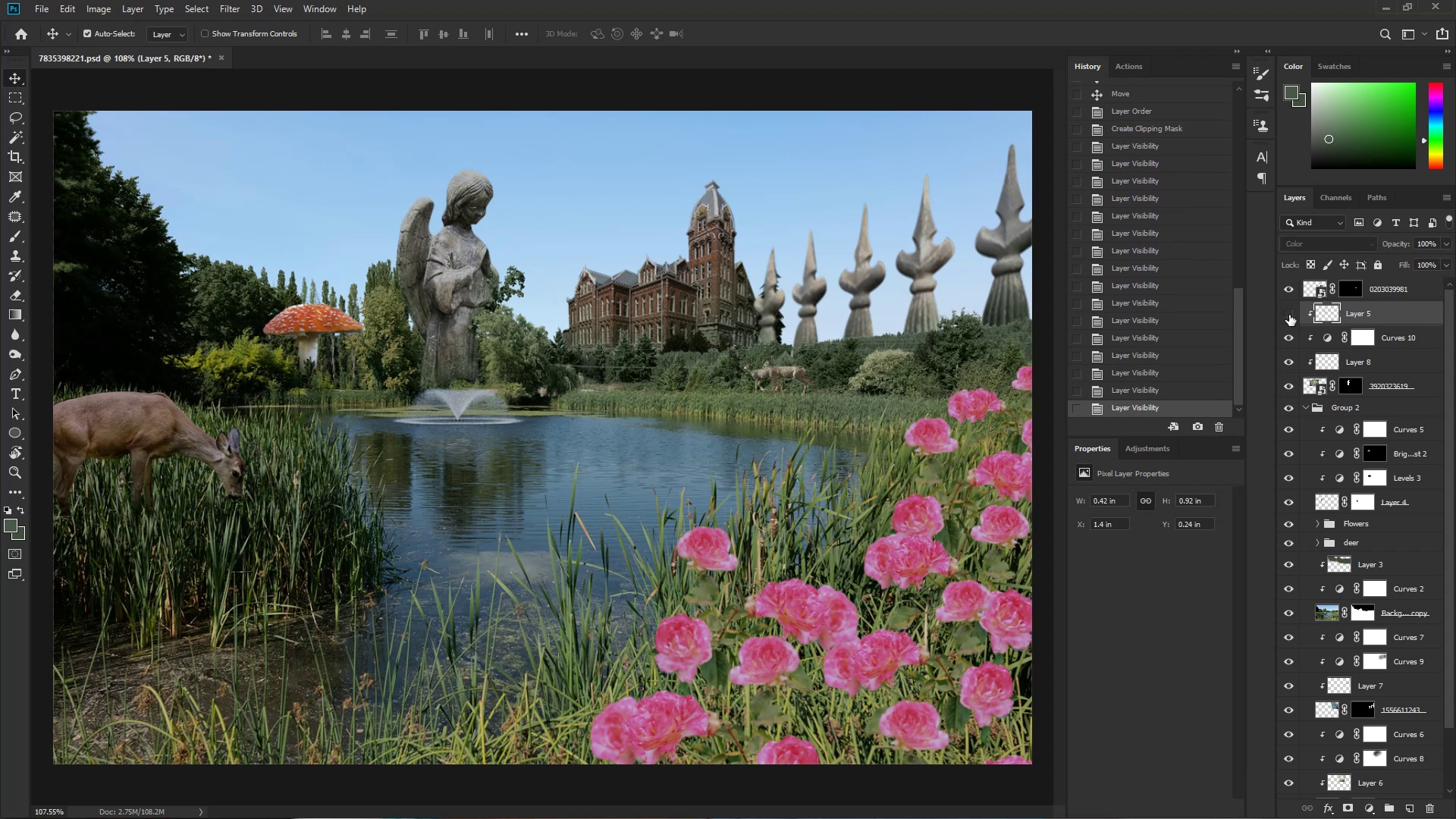 
triple_click([1289, 315])
 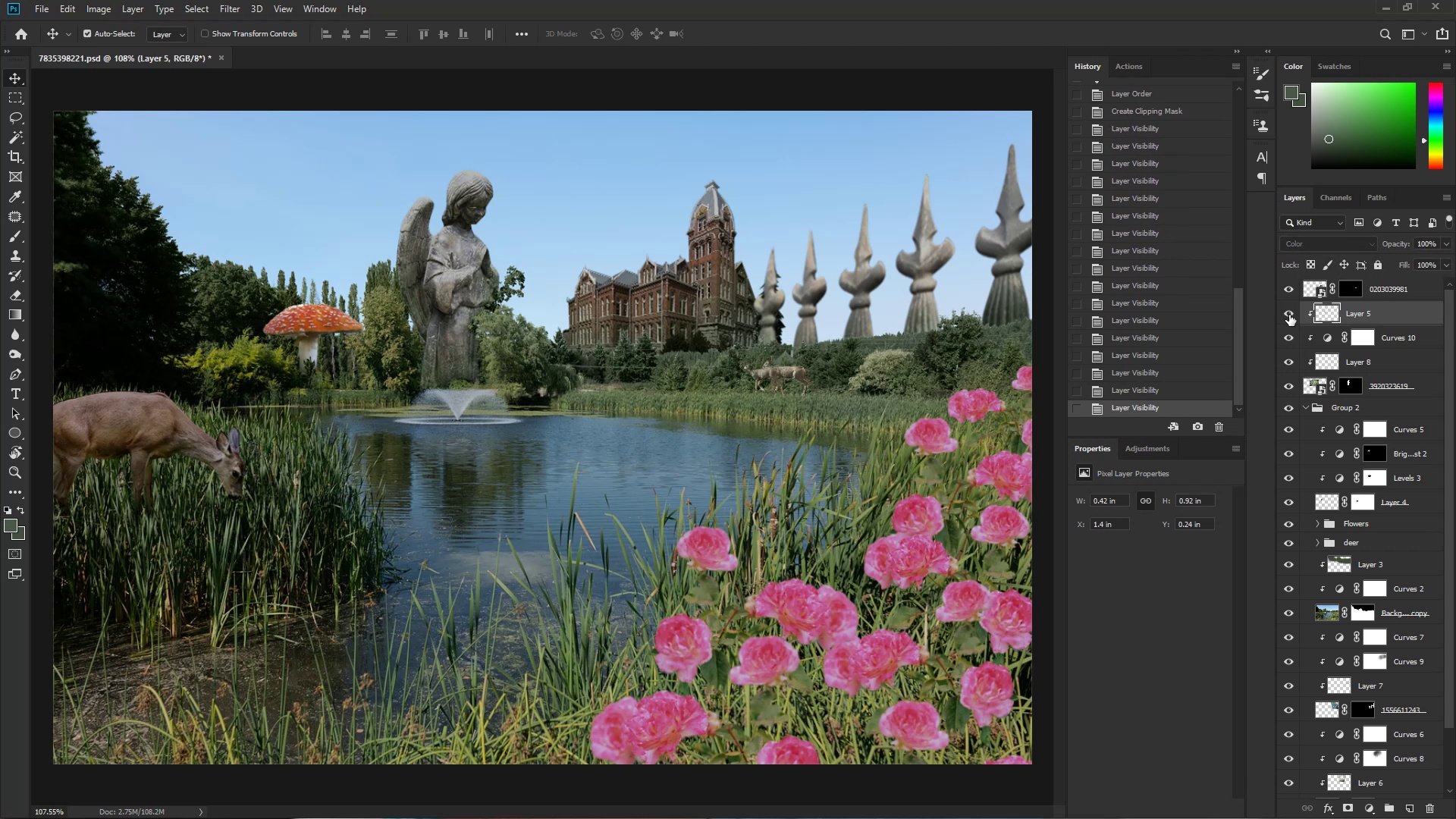 
triple_click([1289, 315])
 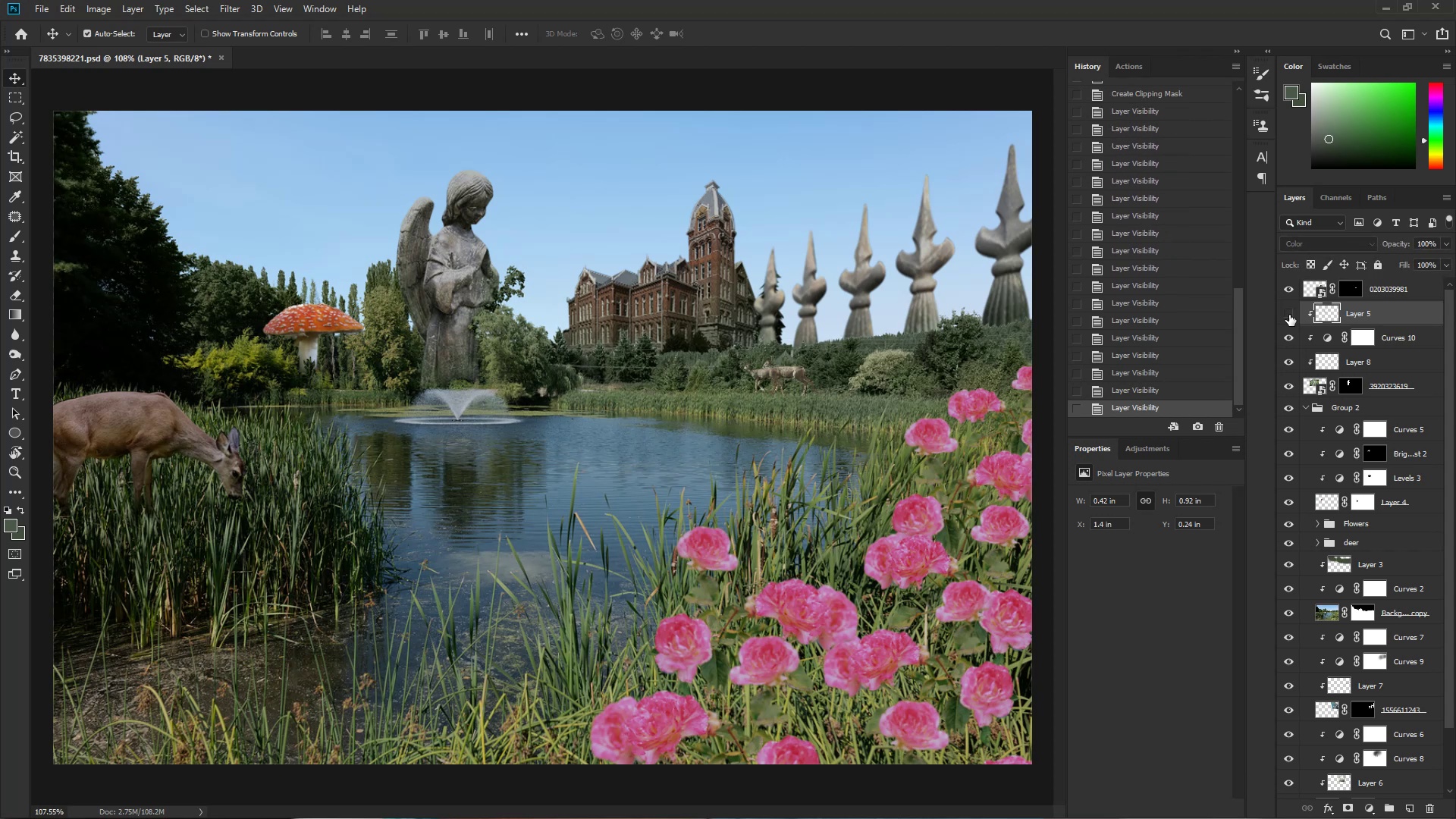 
triple_click([1289, 315])
 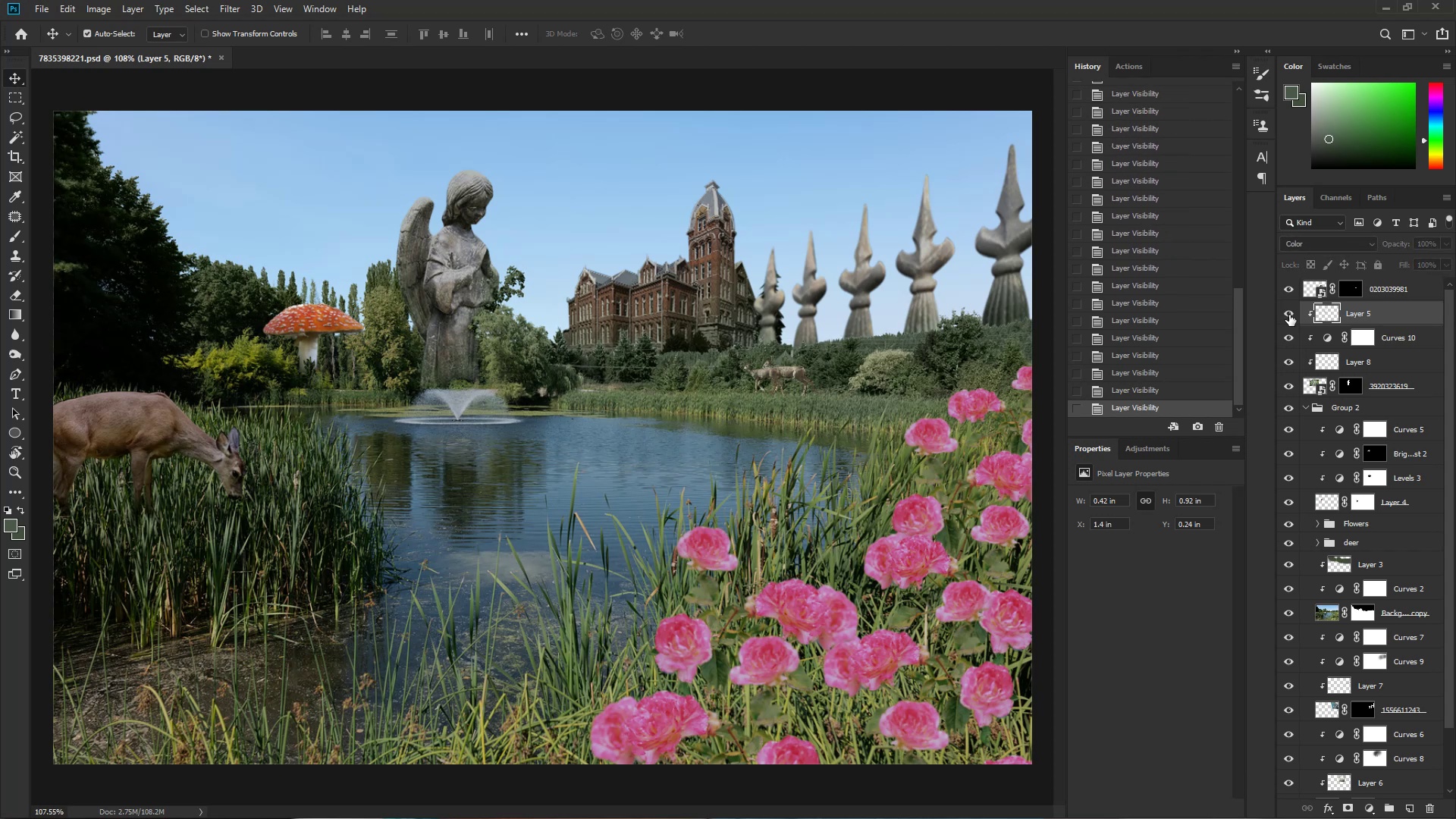 
triple_click([1289, 315])
 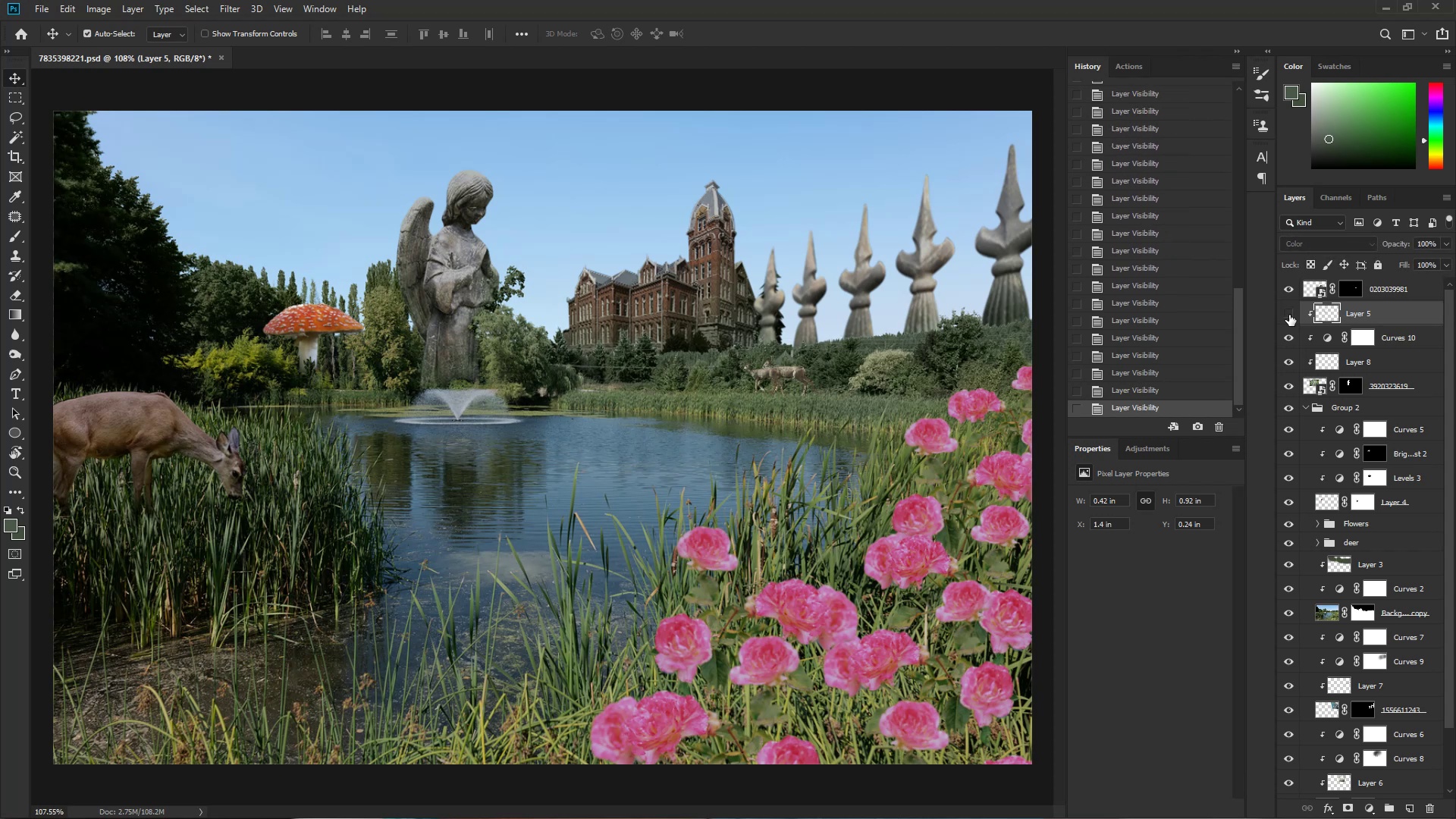 
triple_click([1289, 315])
 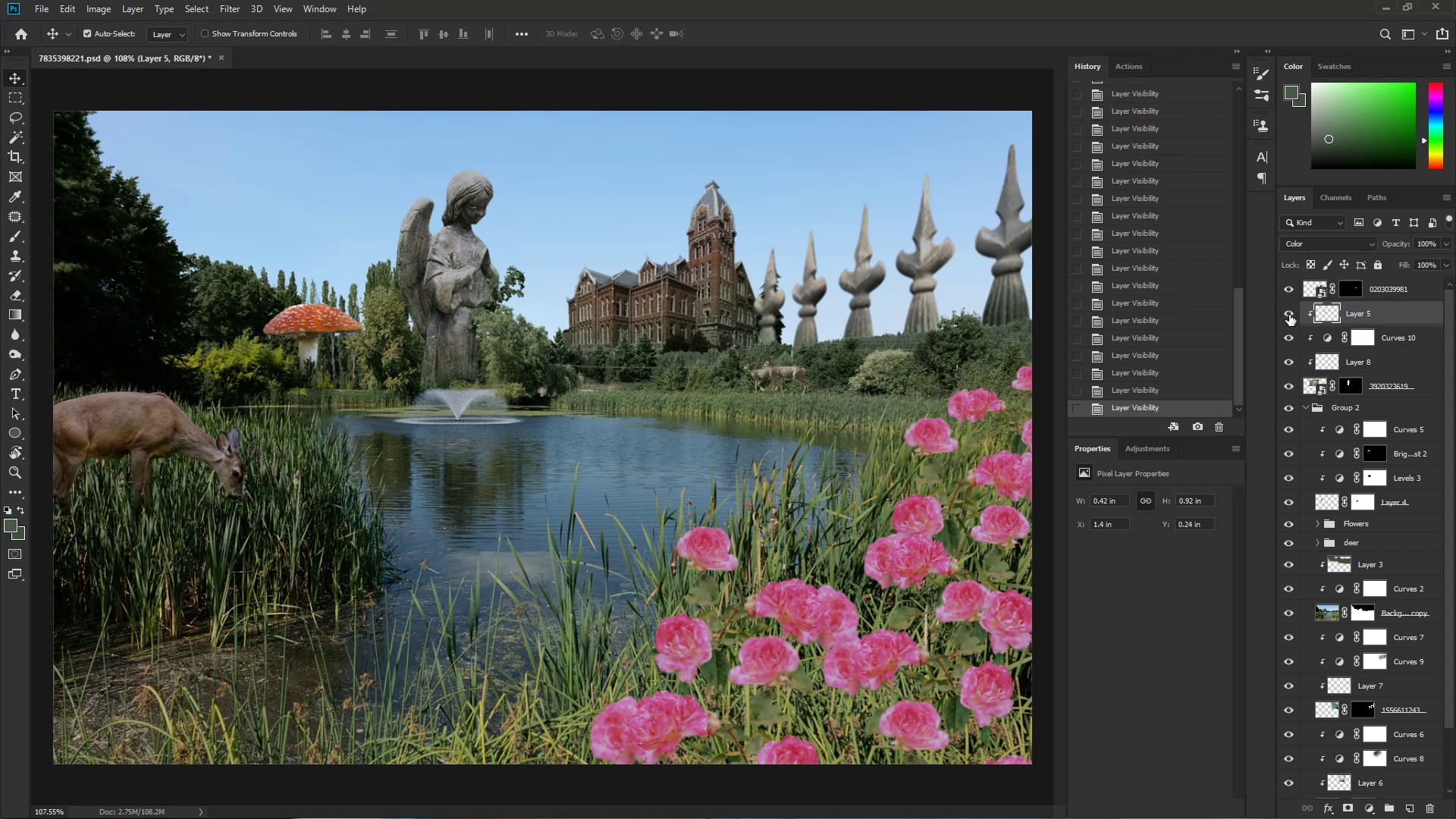 
left_click([1289, 315])
 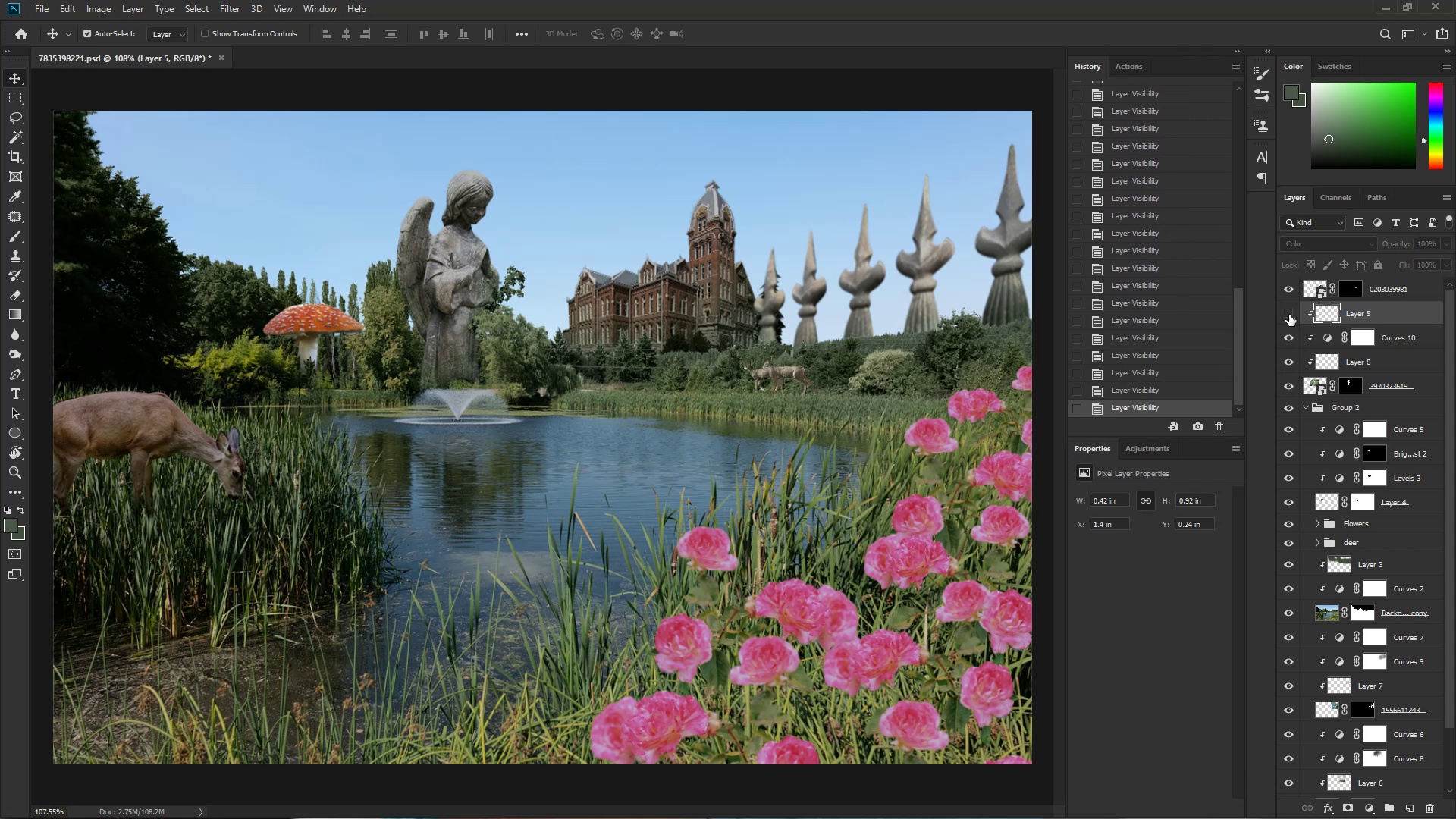 
left_click([1289, 315])
 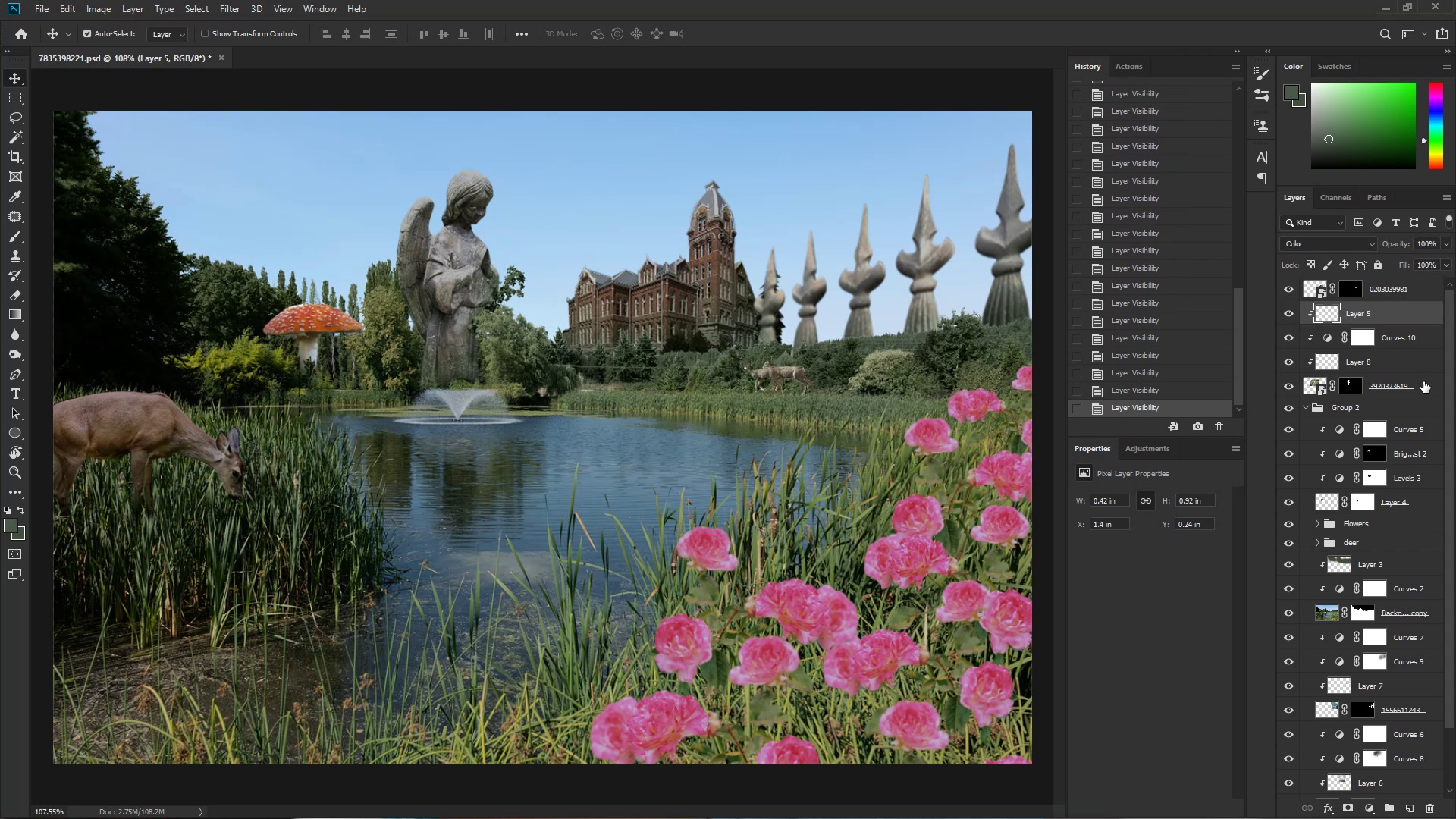 
left_click([1409, 360])
 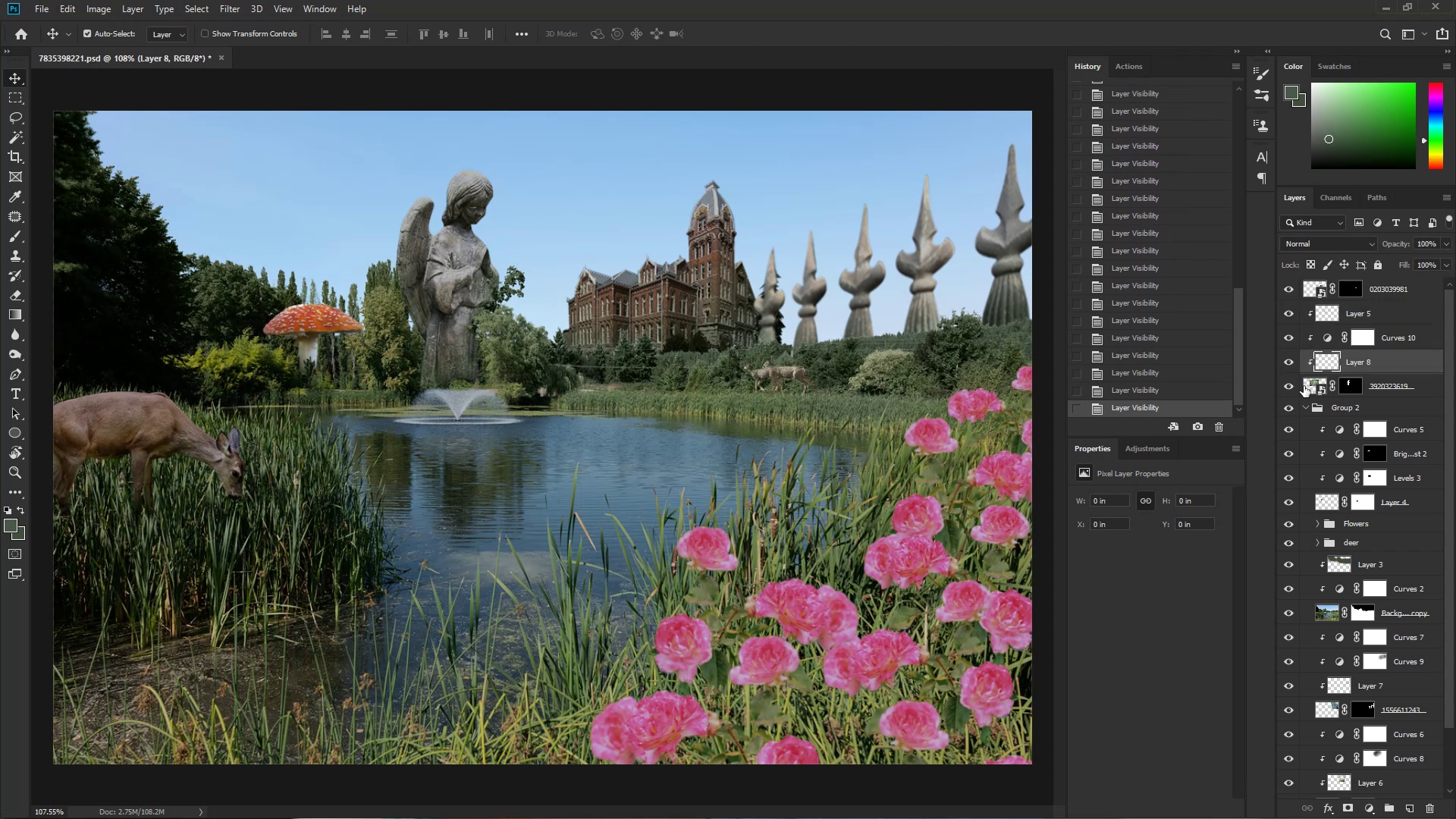 
left_click([1287, 381])
 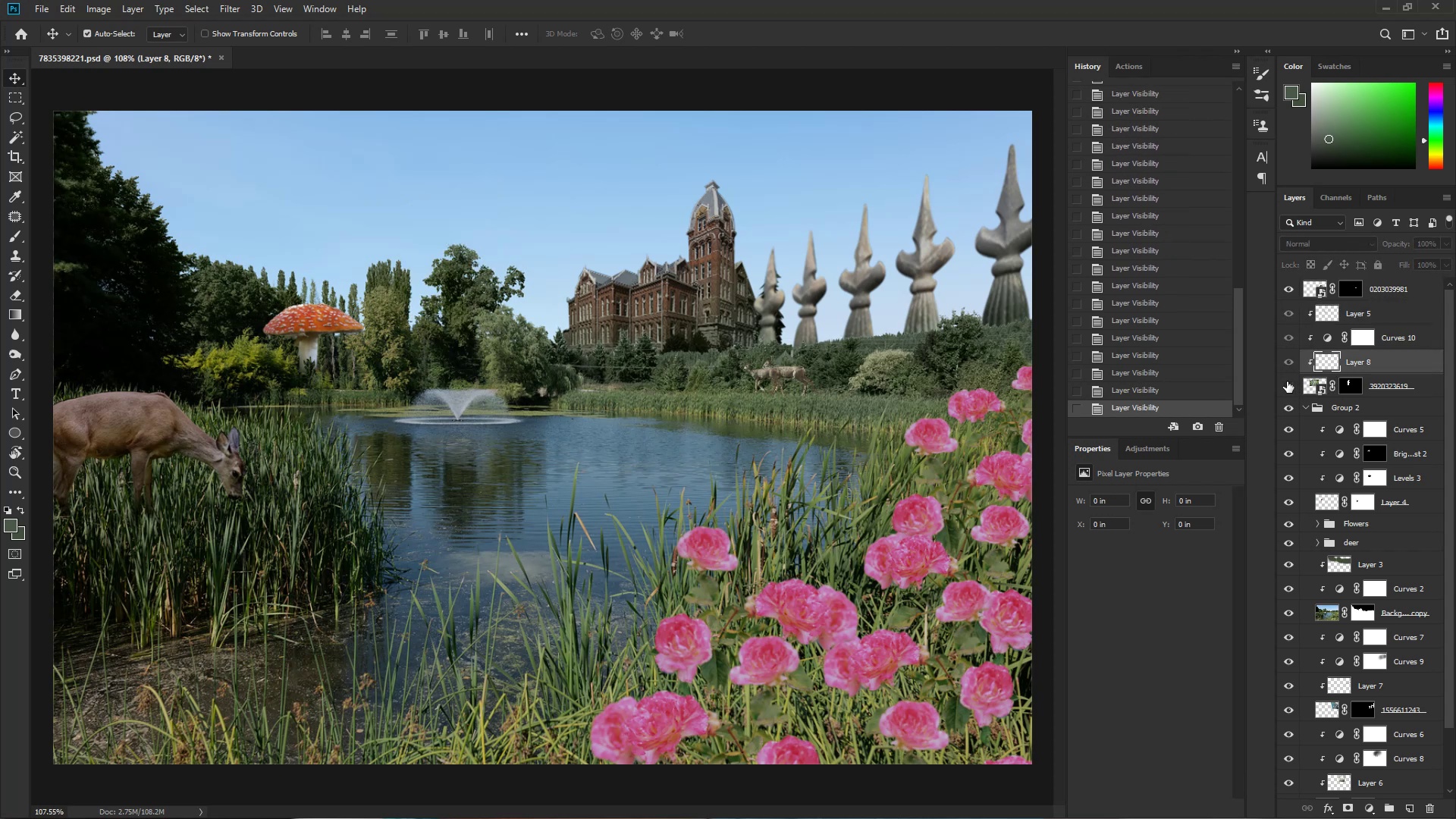 
left_click([1287, 381])
 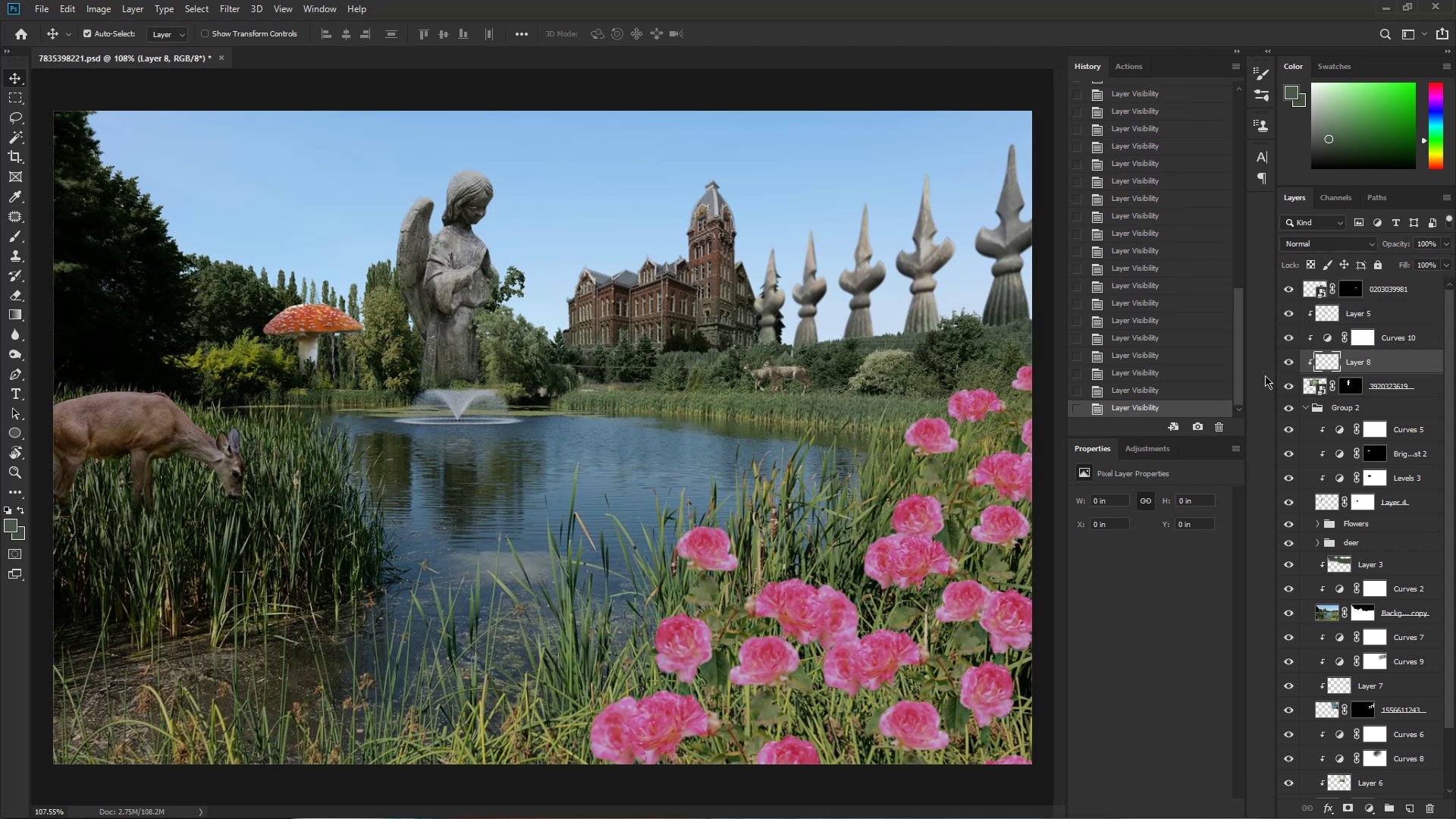 
left_click([1396, 308])
 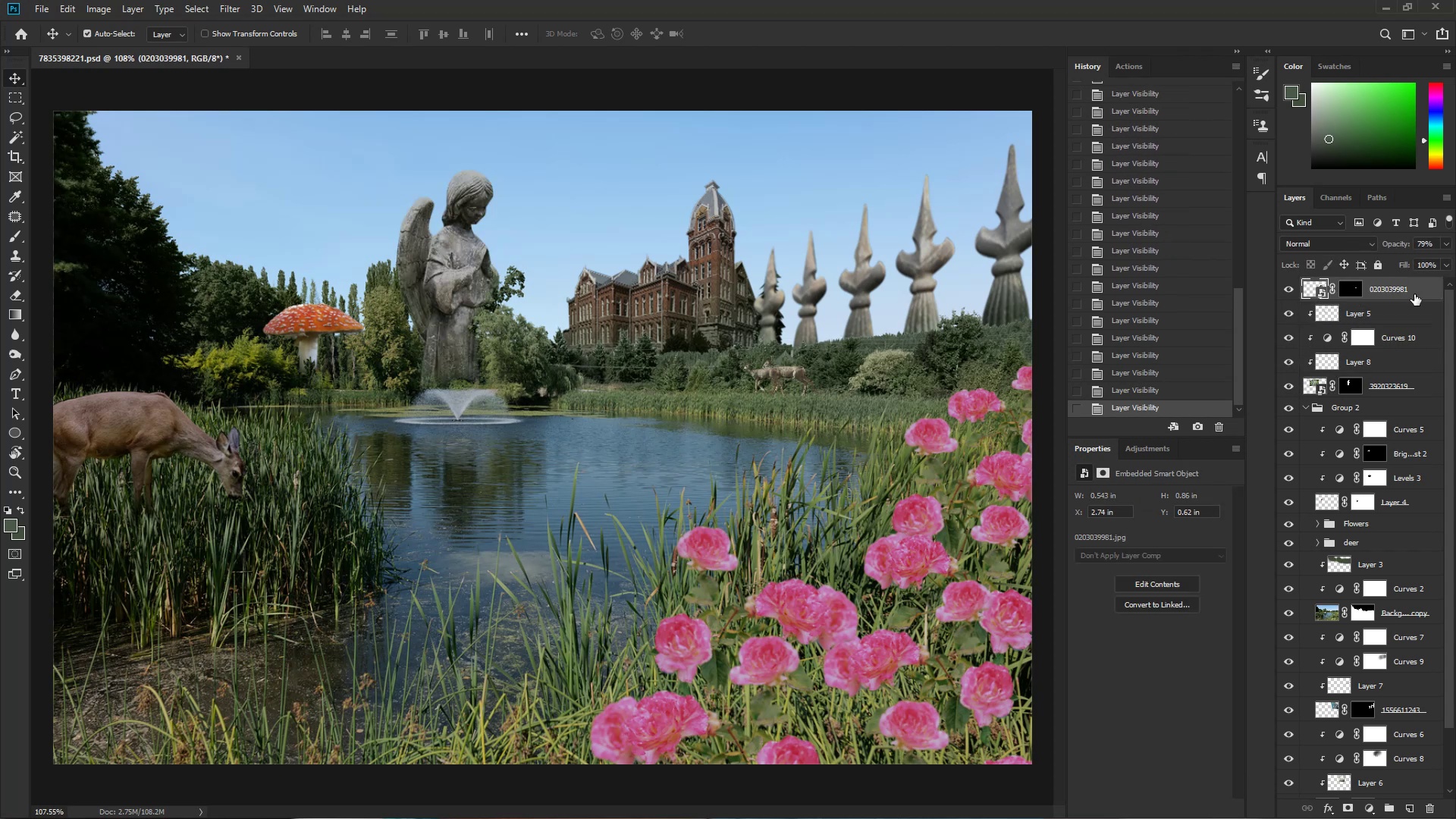 
left_click([1397, 312])
 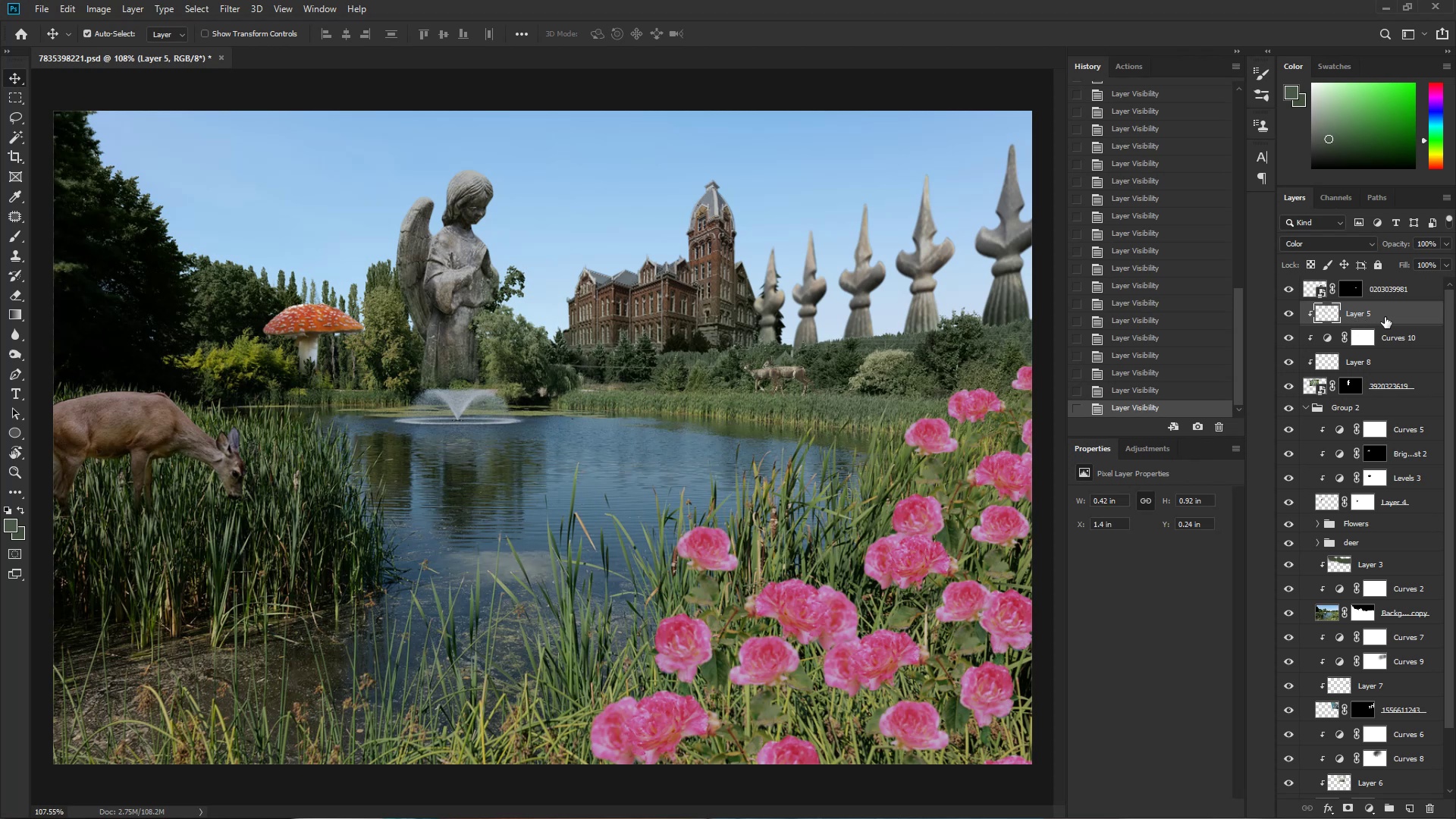 
left_click_drag(start_coordinate=[1385, 317], to_coordinate=[1422, 281])
 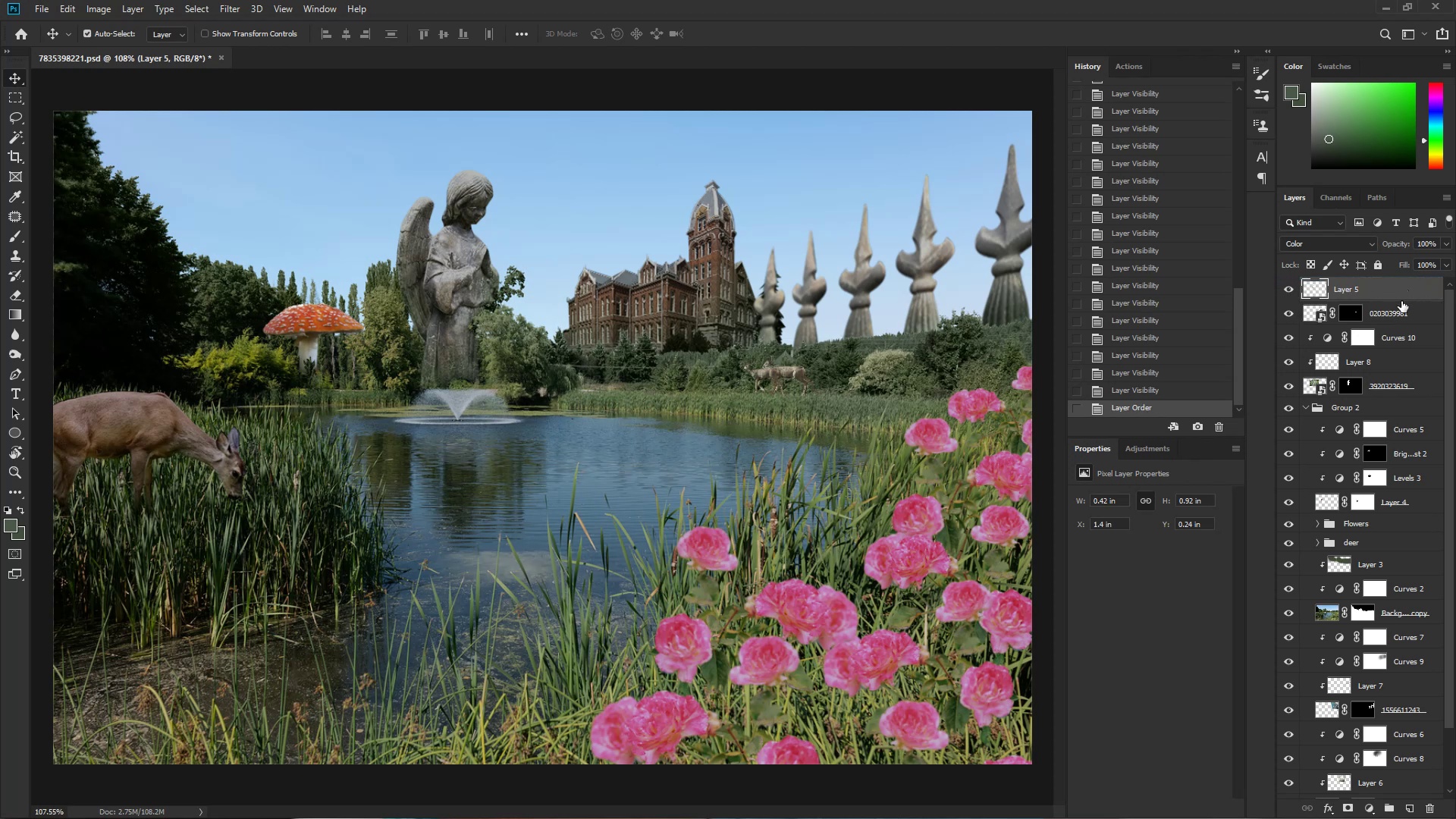 
hold_key(key=ShiftLeft, duration=0.86)
 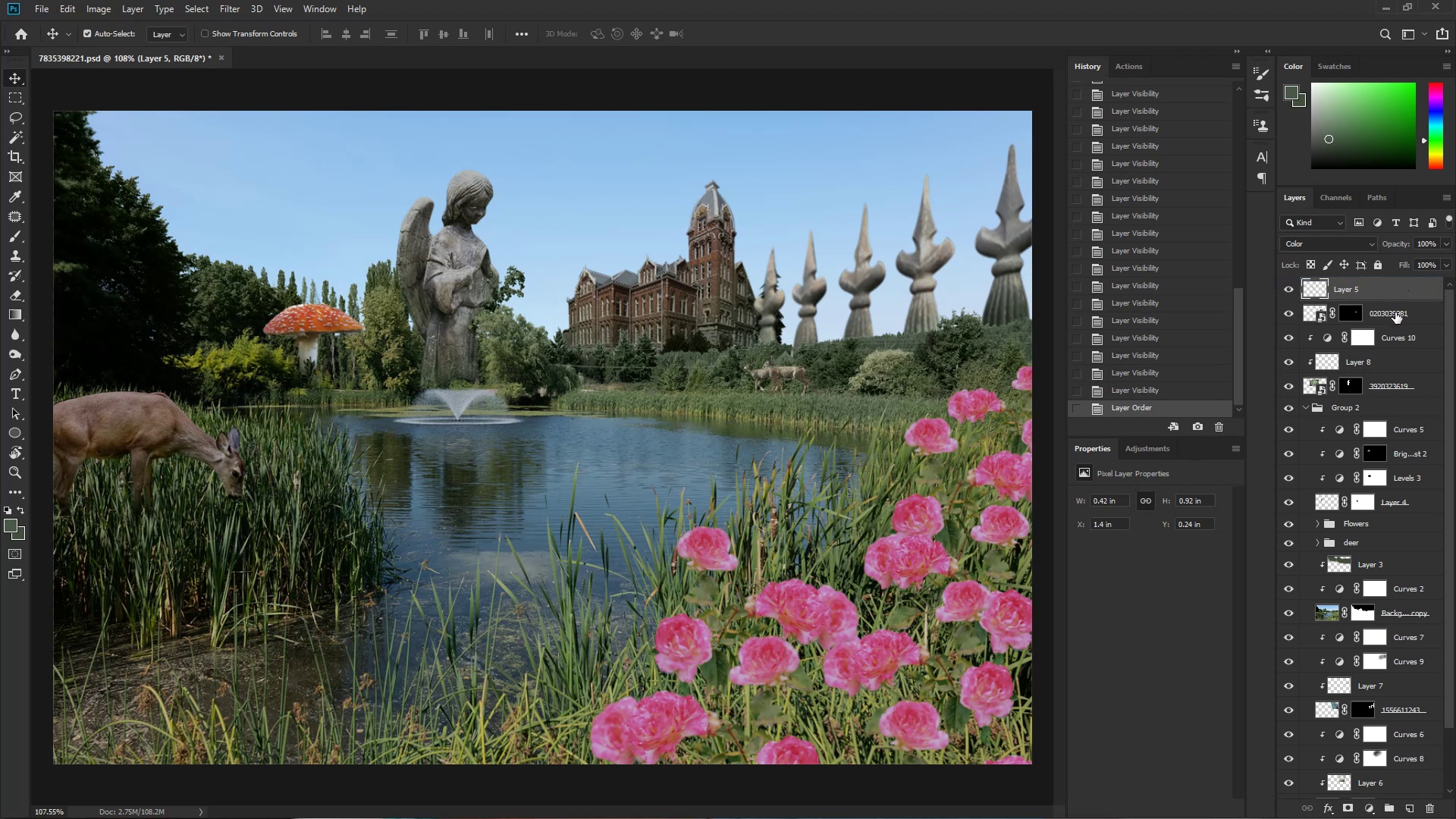 
left_click([1397, 312])
 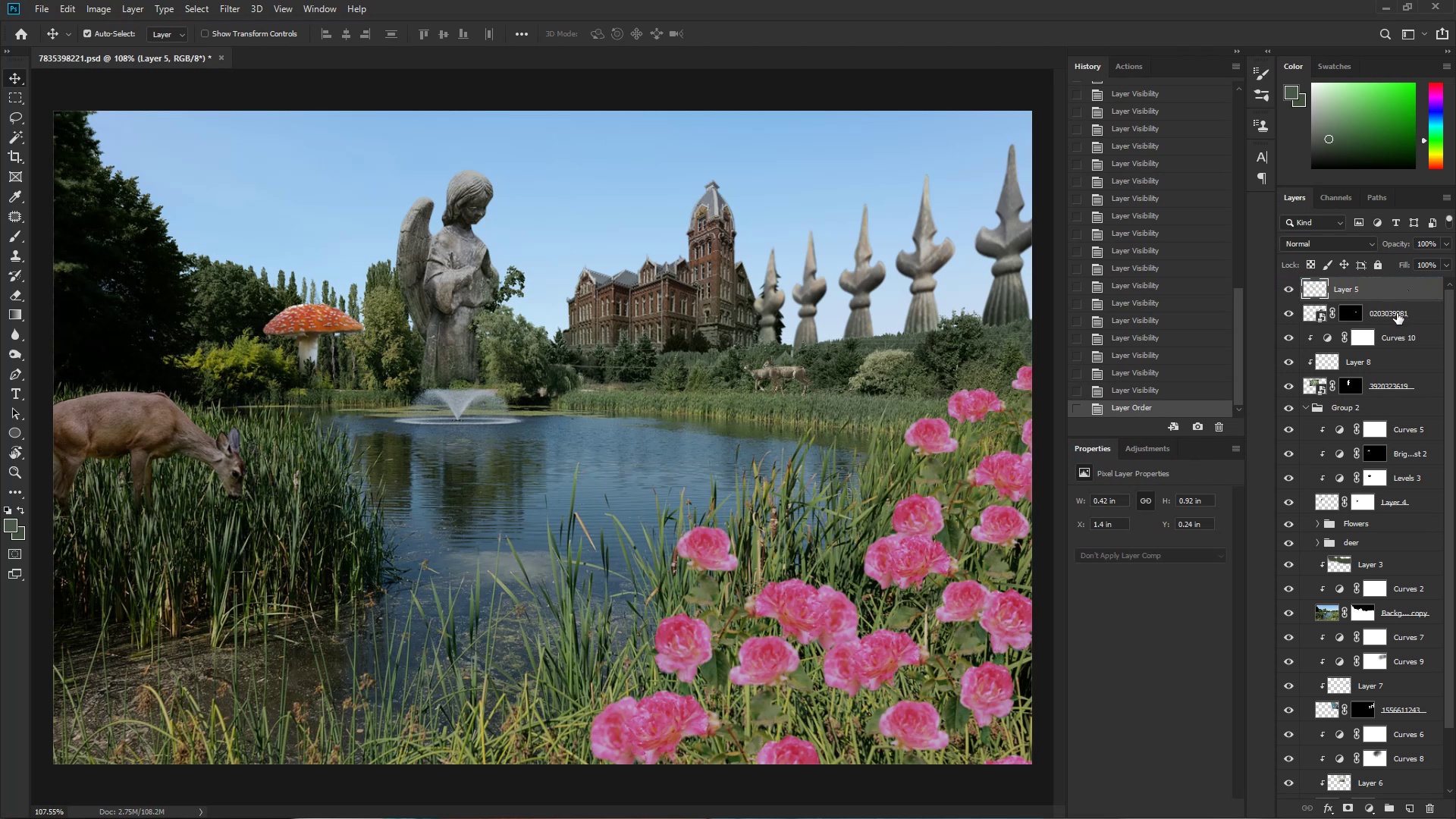 
key(Control+T)
 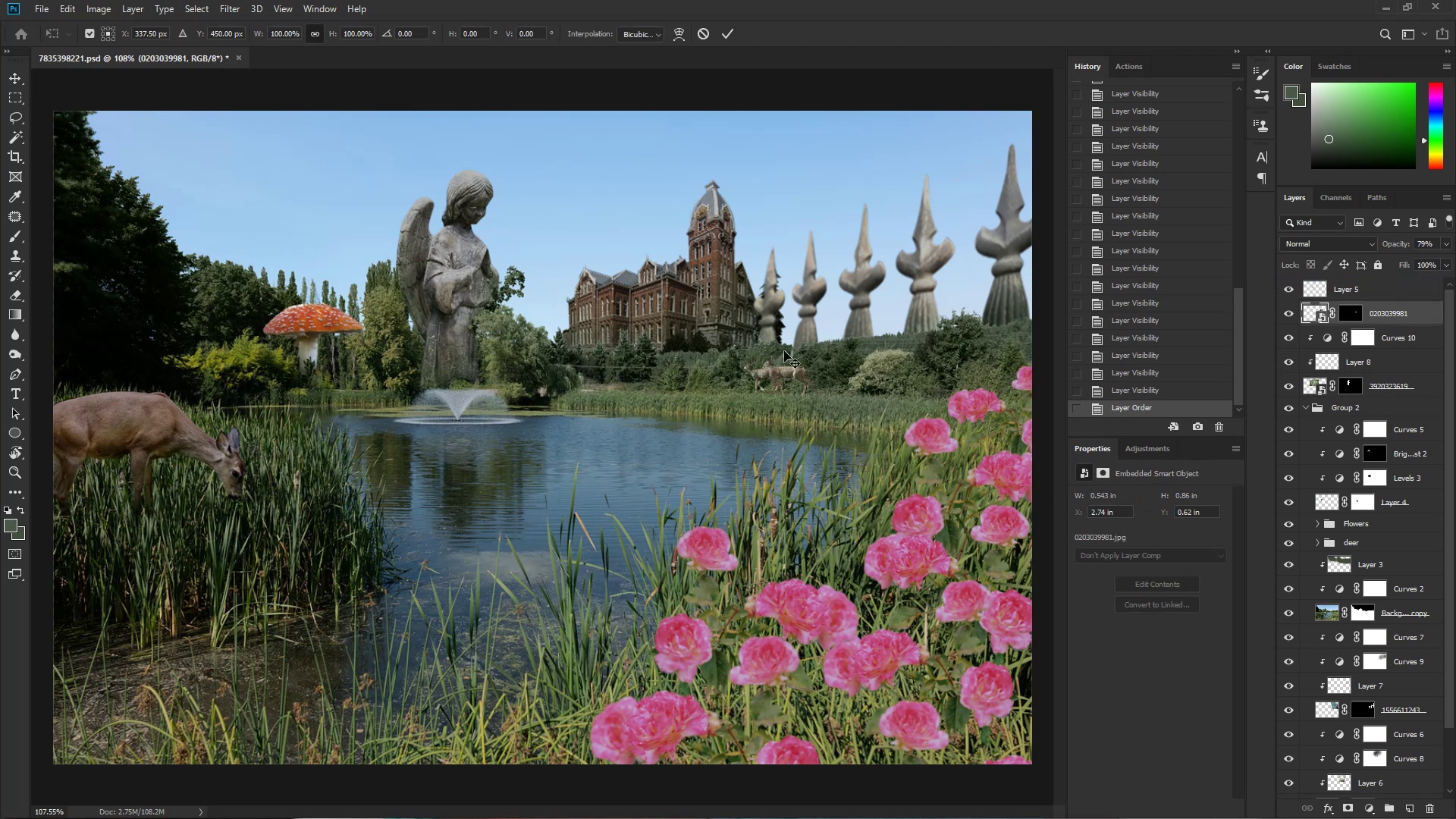 
hold_key(key=AltLeft, duration=0.69)
 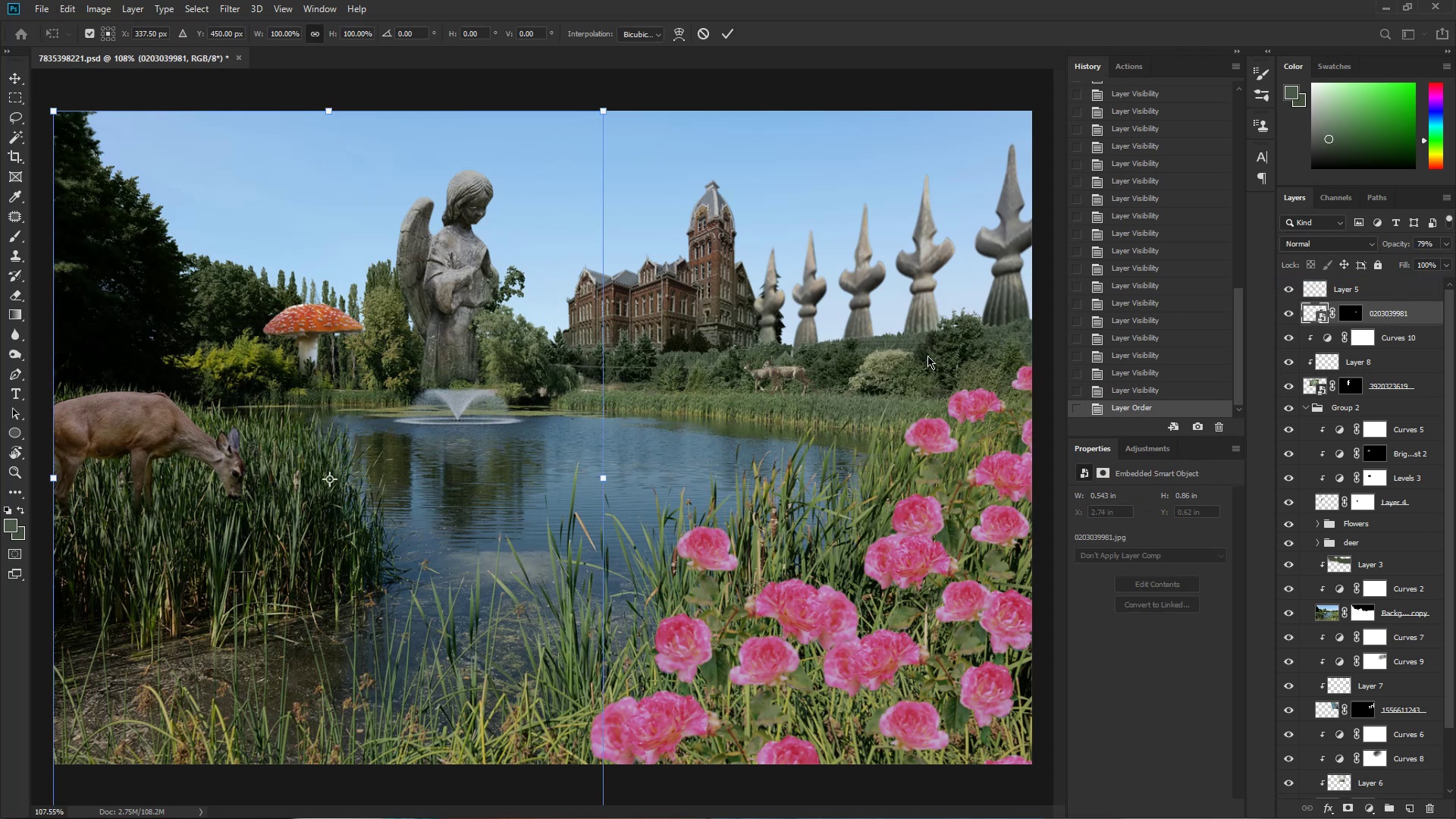 
left_click([908, 363])
 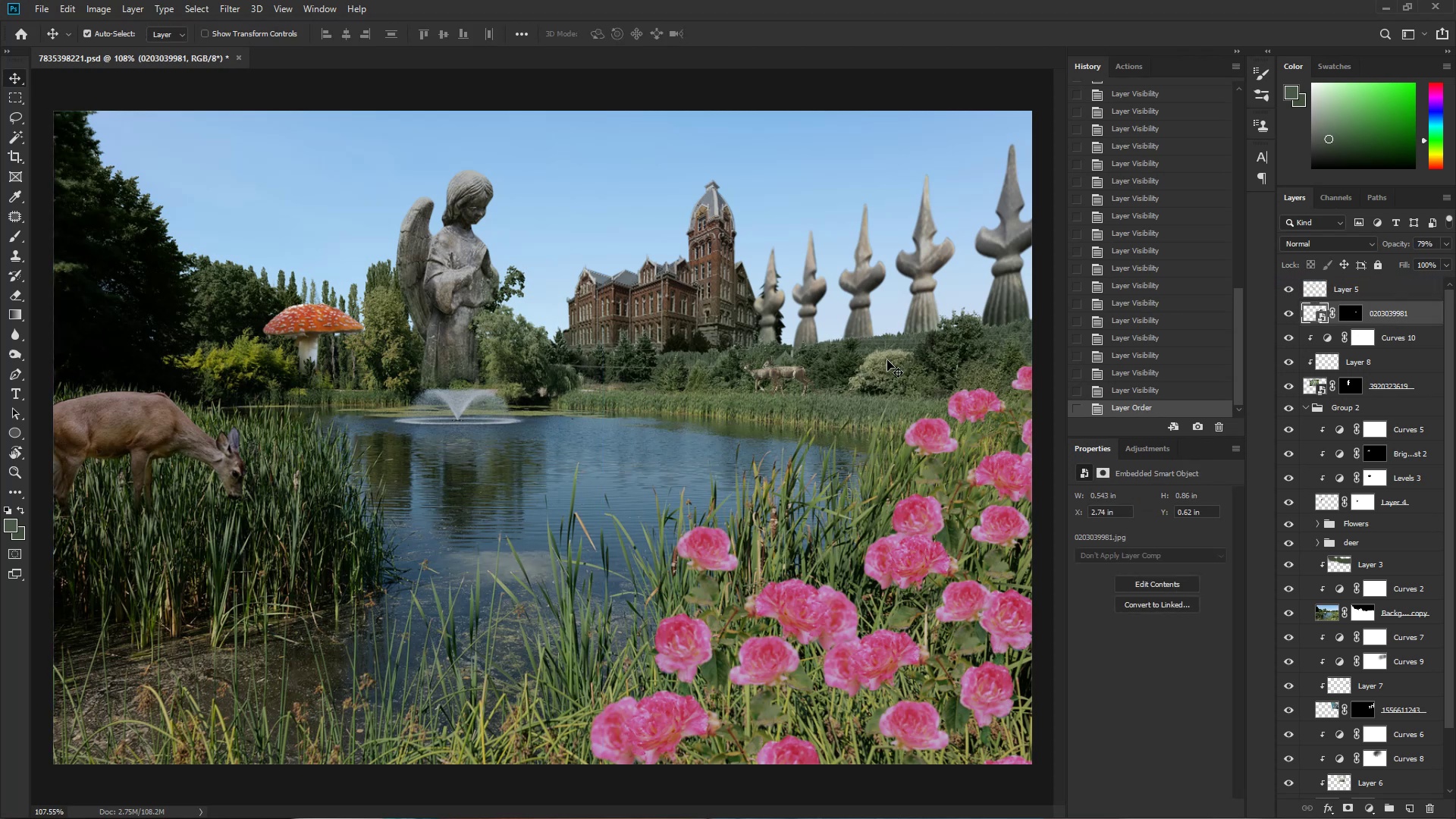 
left_click_drag(start_coordinate=[817, 370], to_coordinate=[813, 372])
 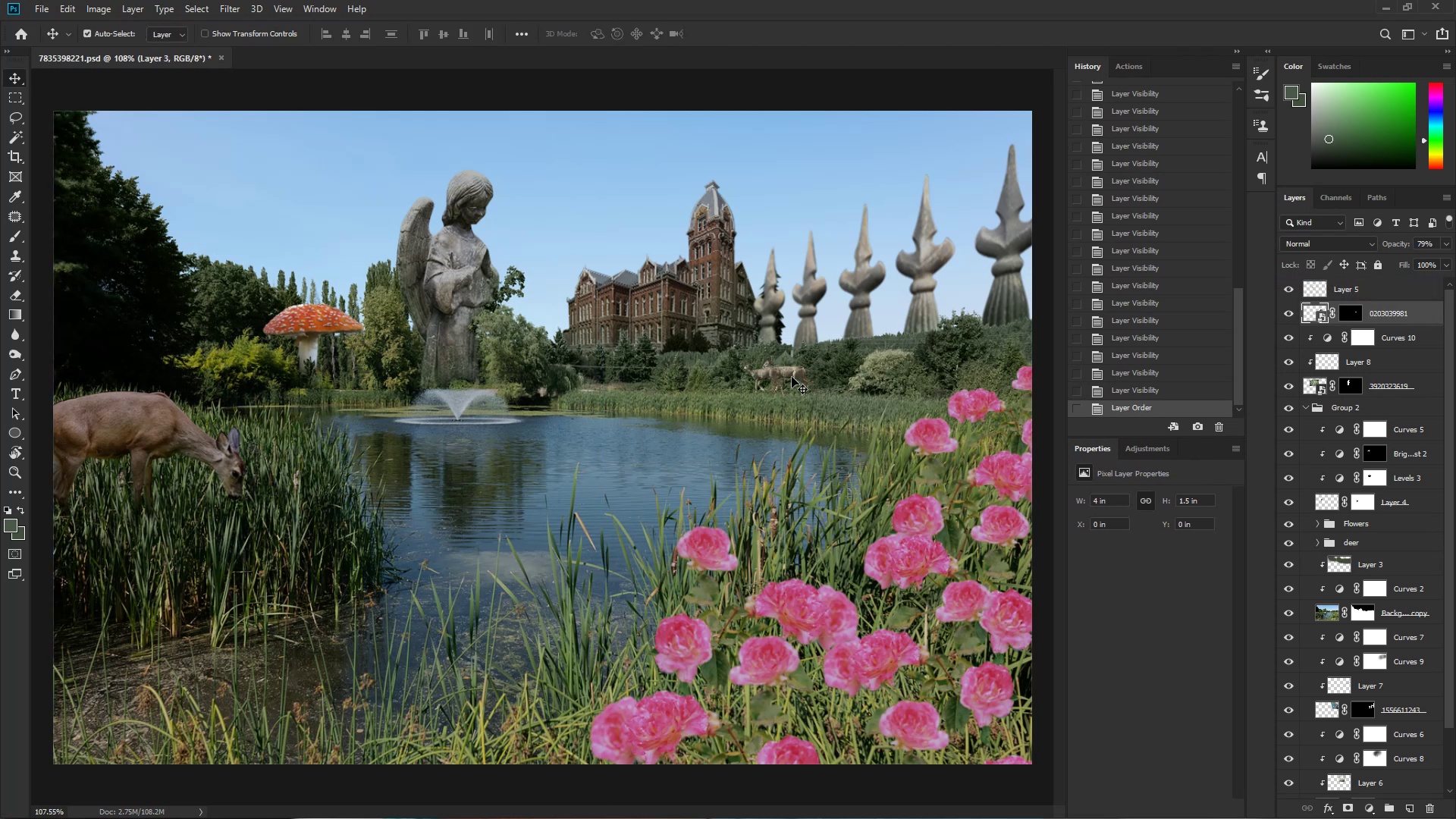 
double_click([792, 377])
 